 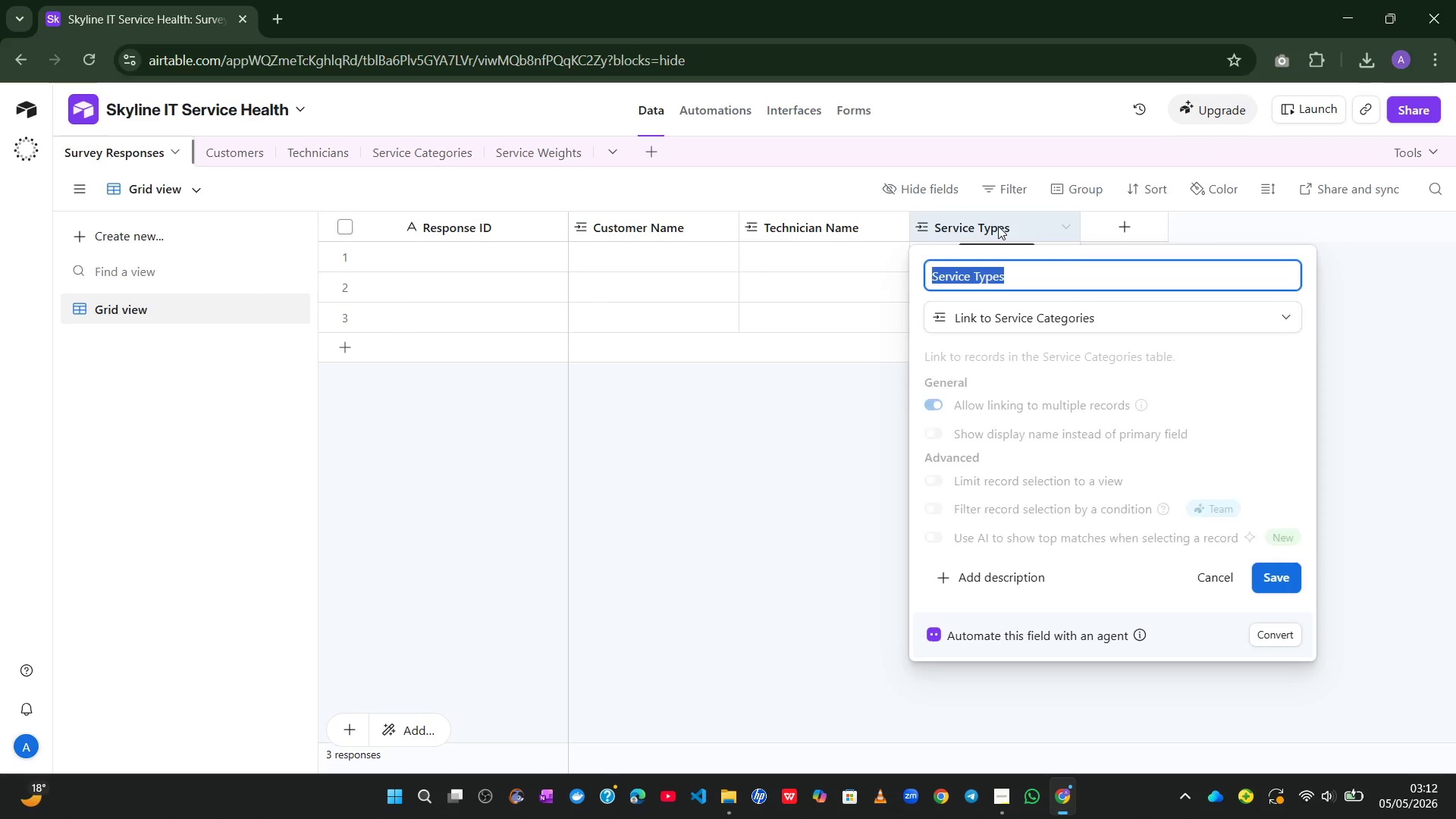 
left_click([1021, 272])
 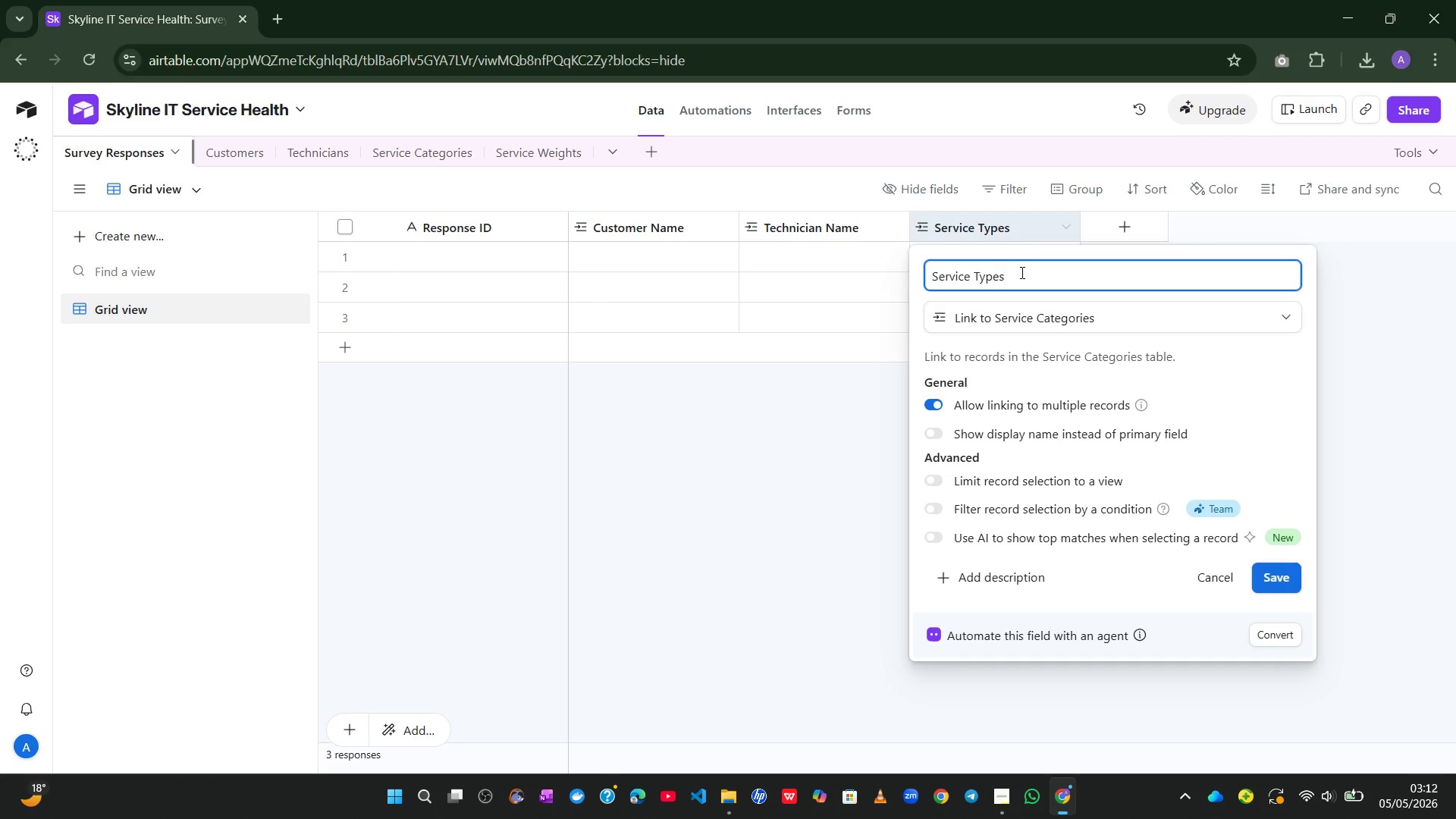 
key(Backspace)
 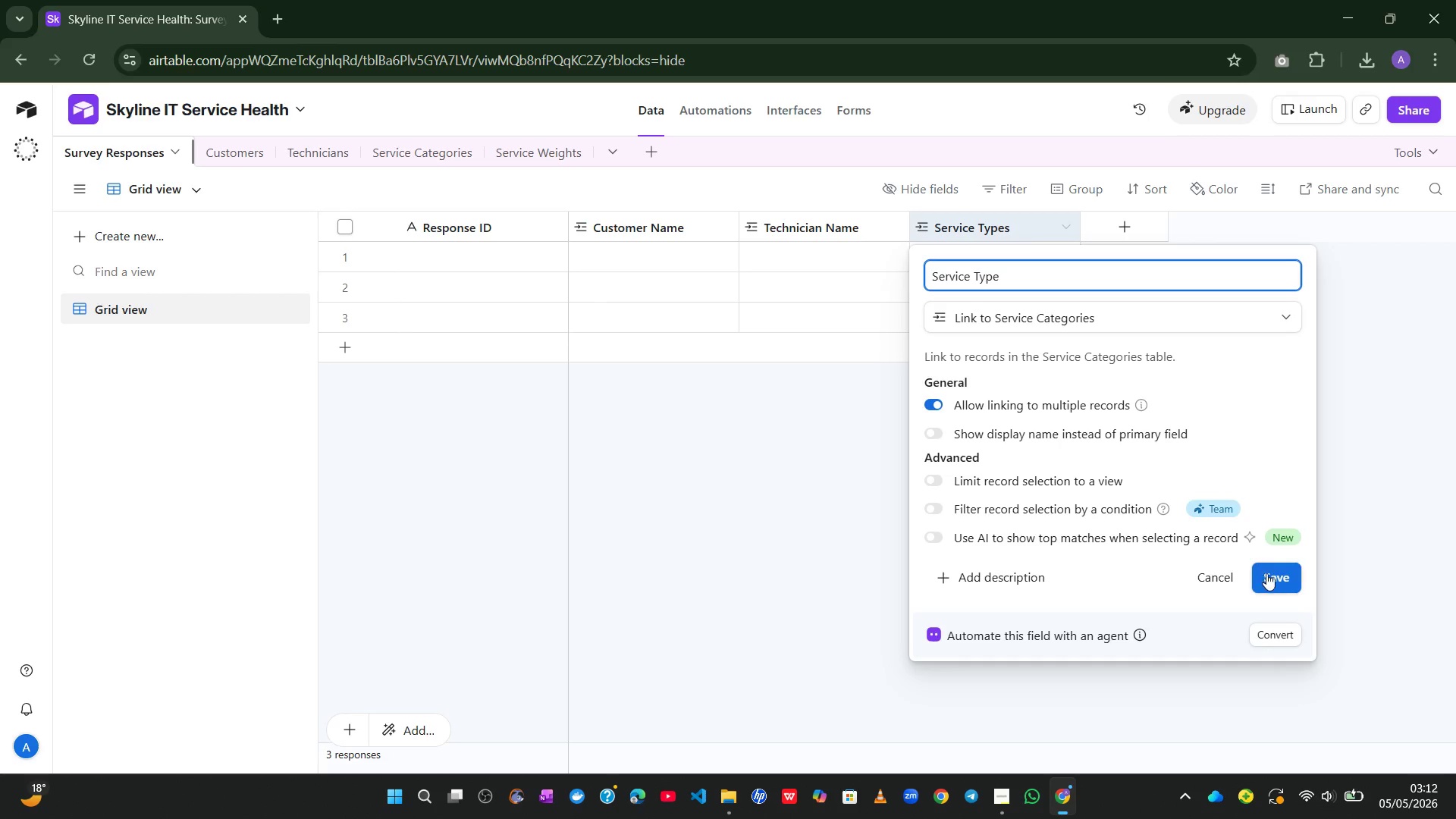 
left_click([1276, 579])
 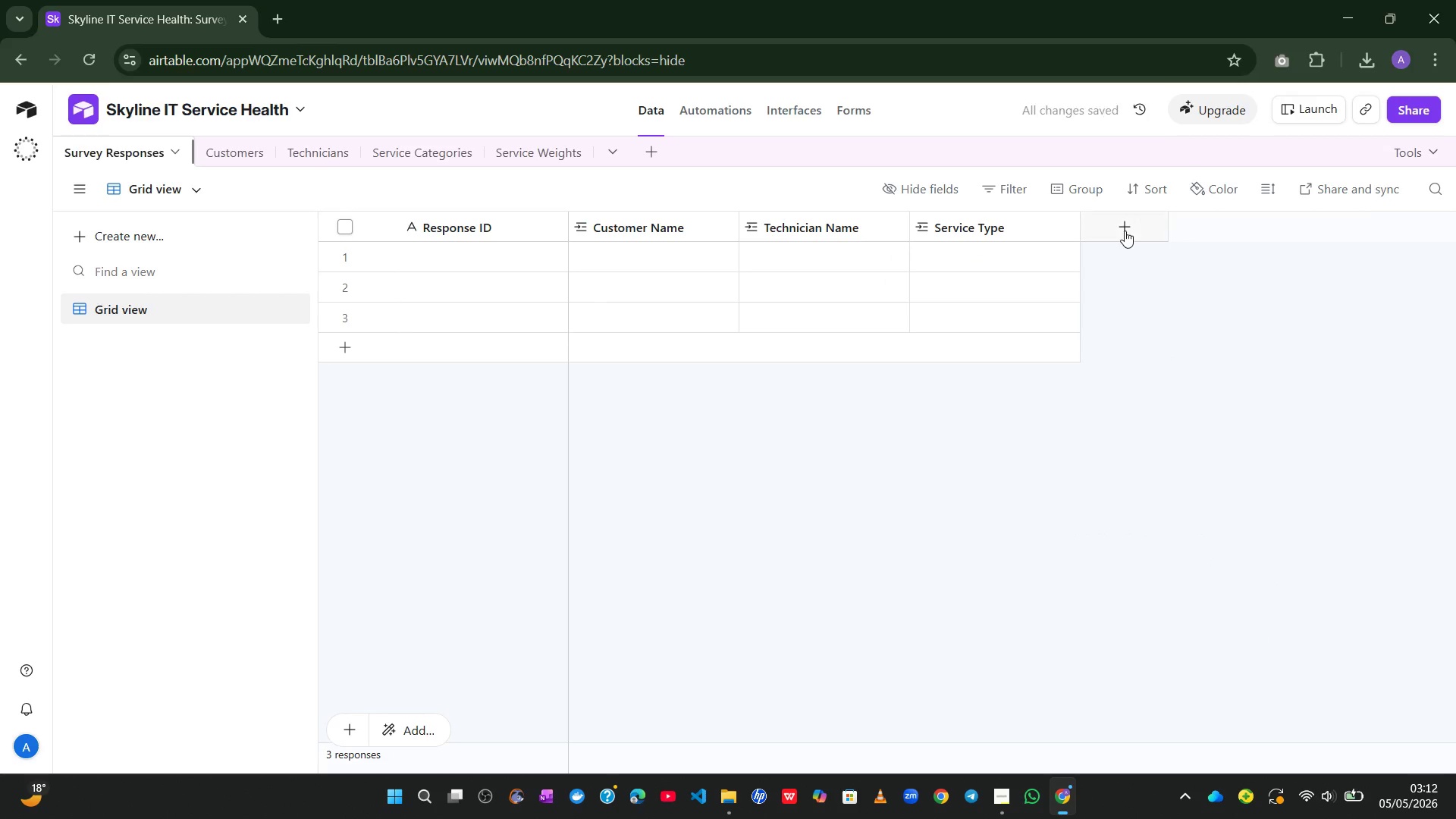 
double_click([1124, 231])
 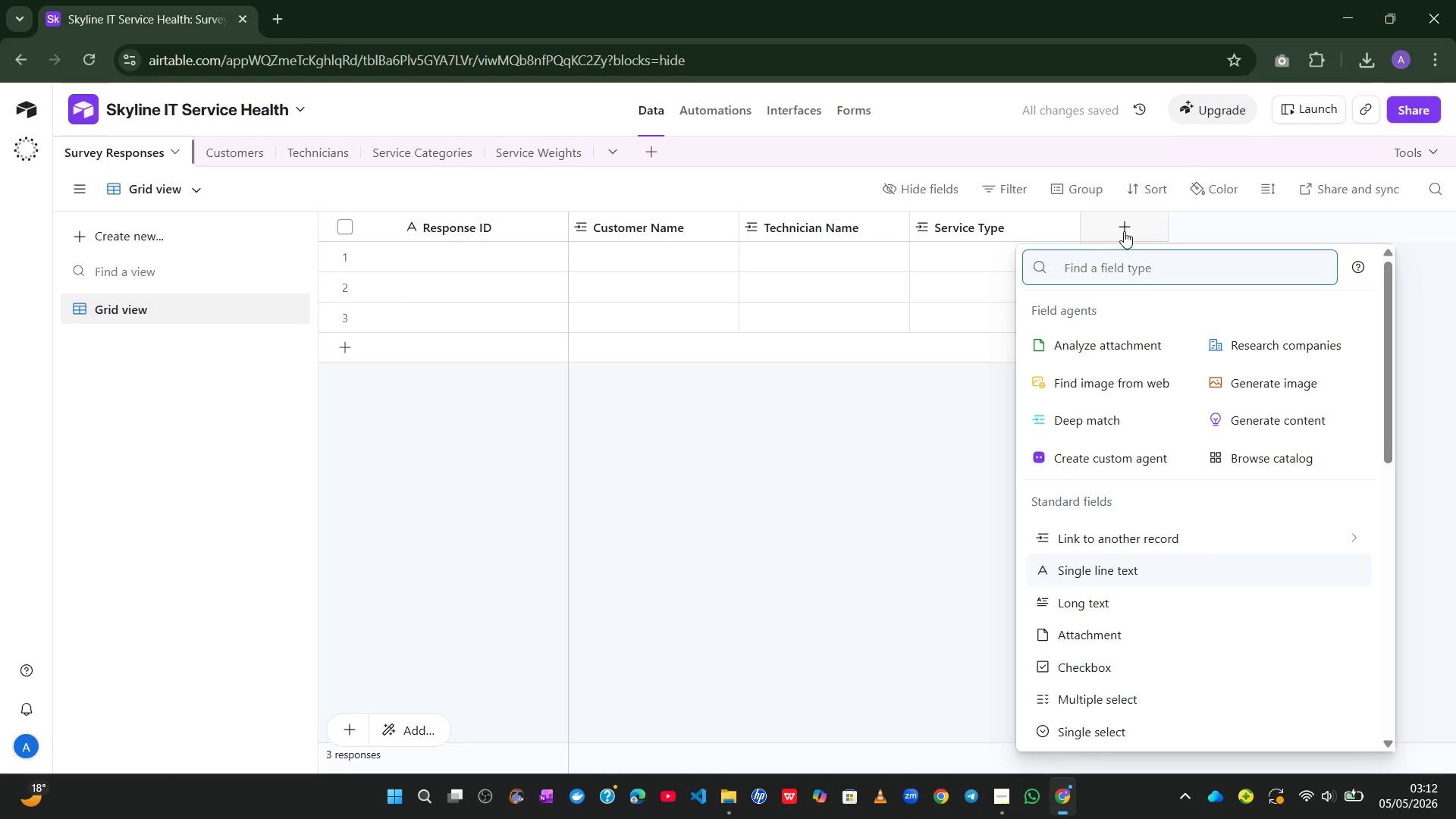 
wait(9.33)
 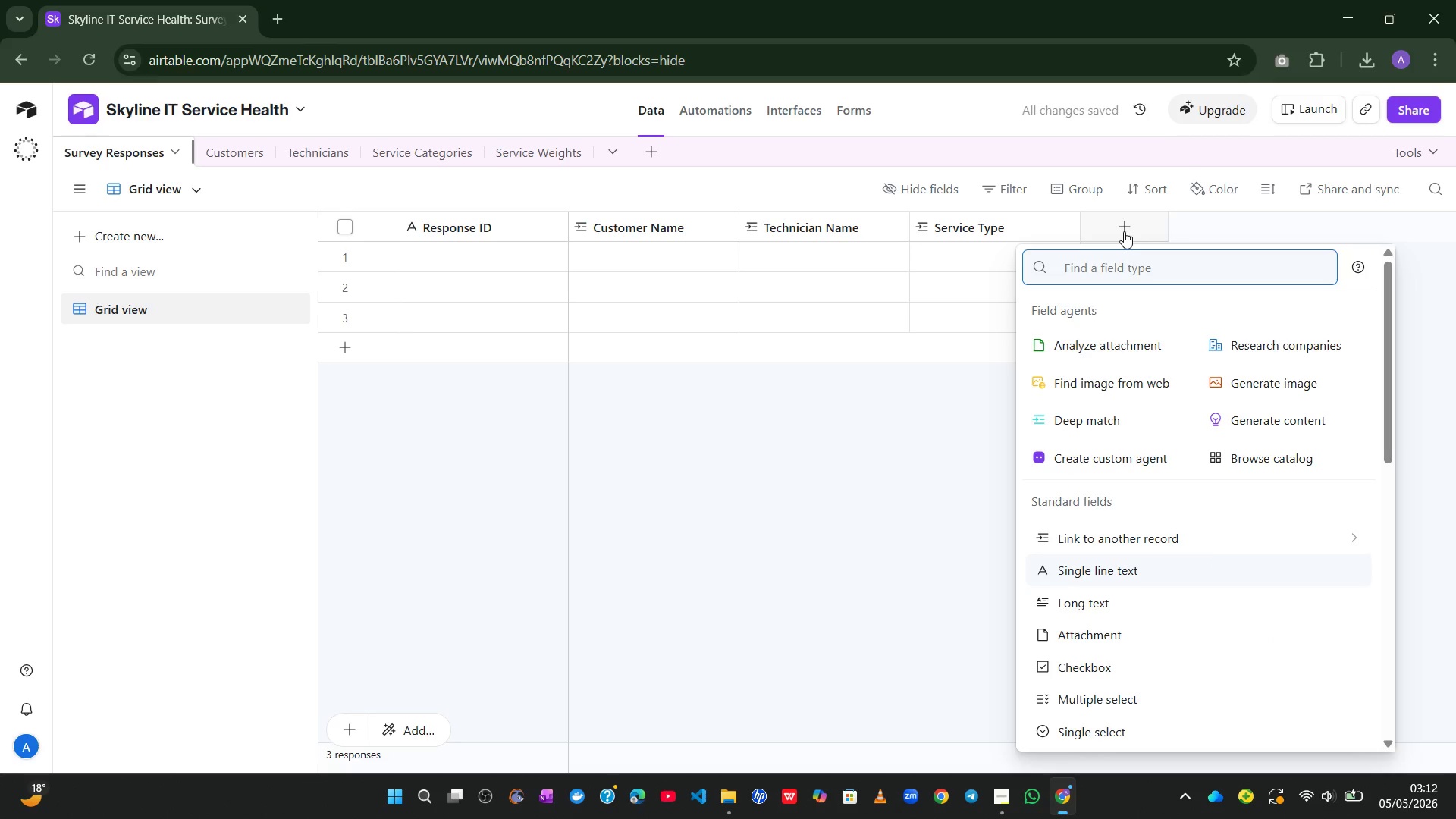 
left_click([1078, 420])
 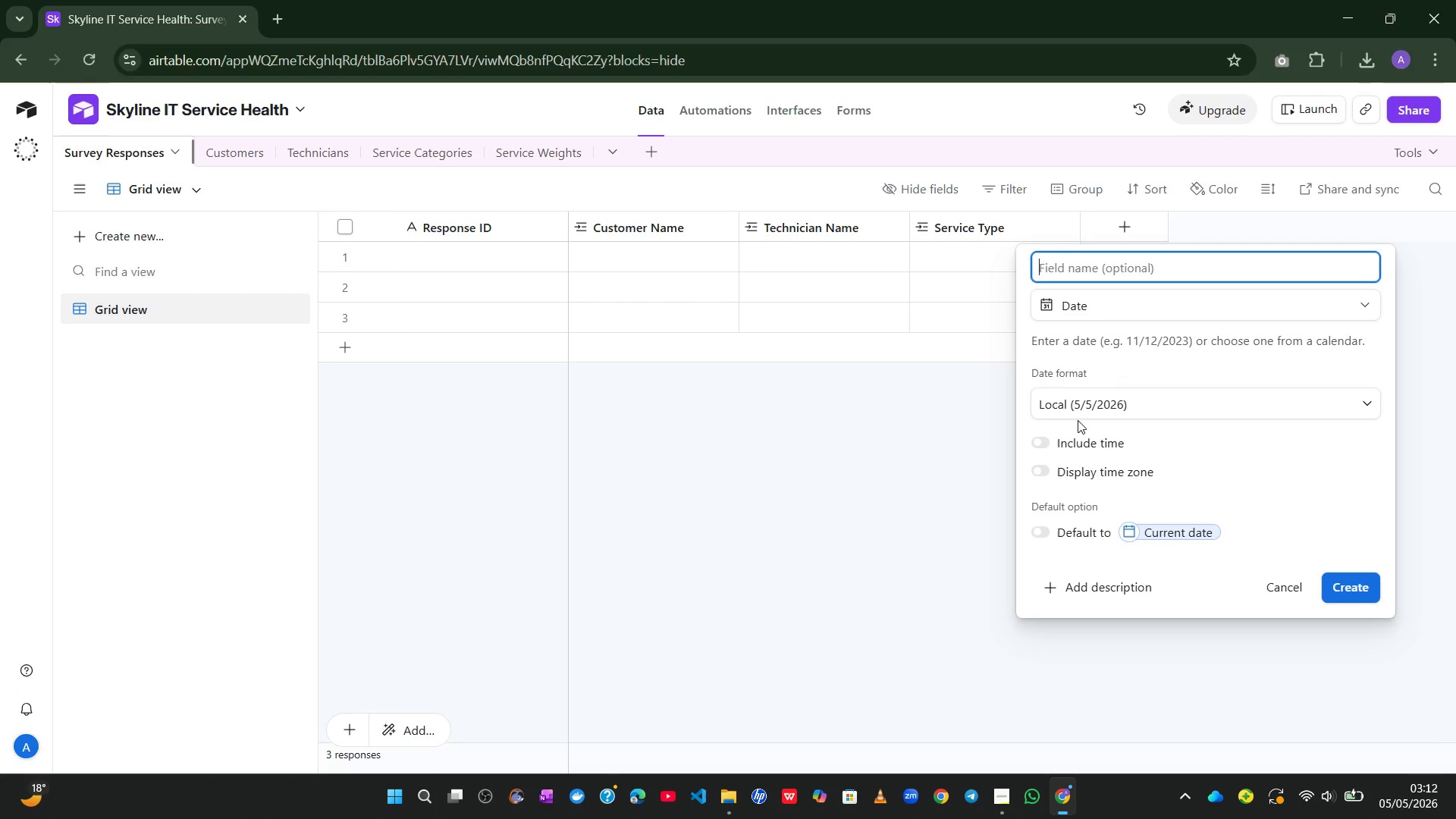 
type(Response Date)
 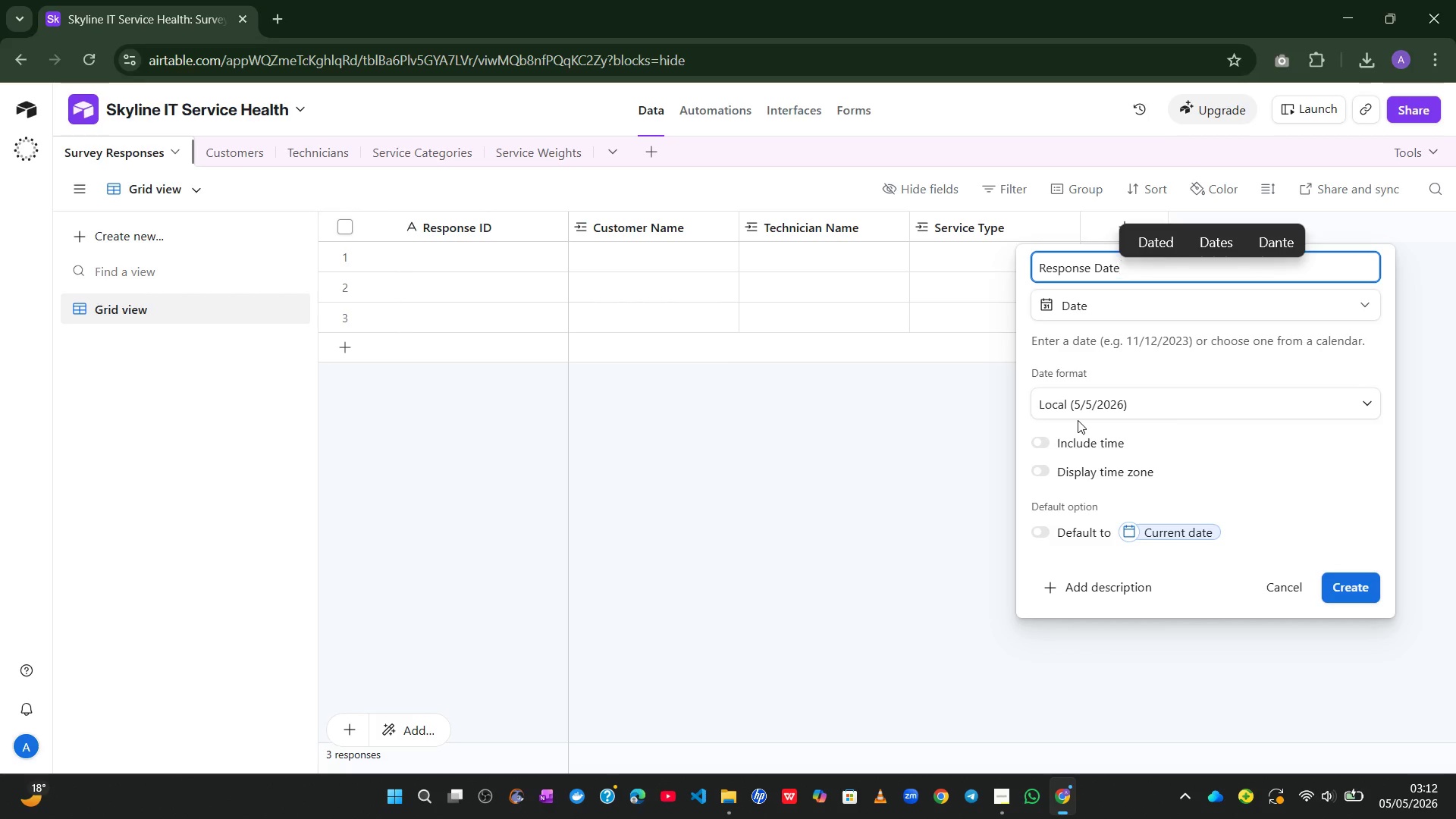 
wait(9.08)
 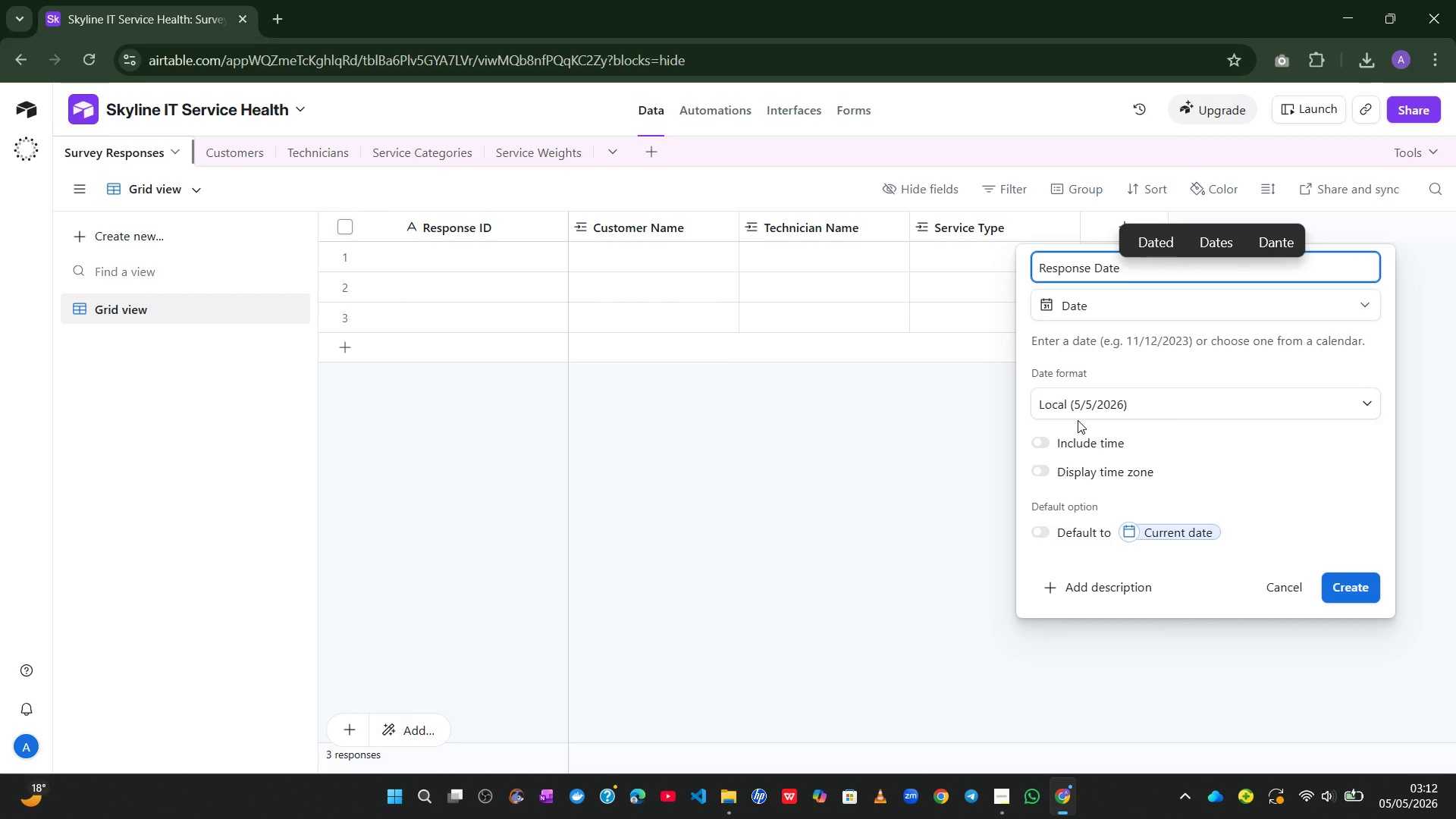 
left_click([1347, 582])
 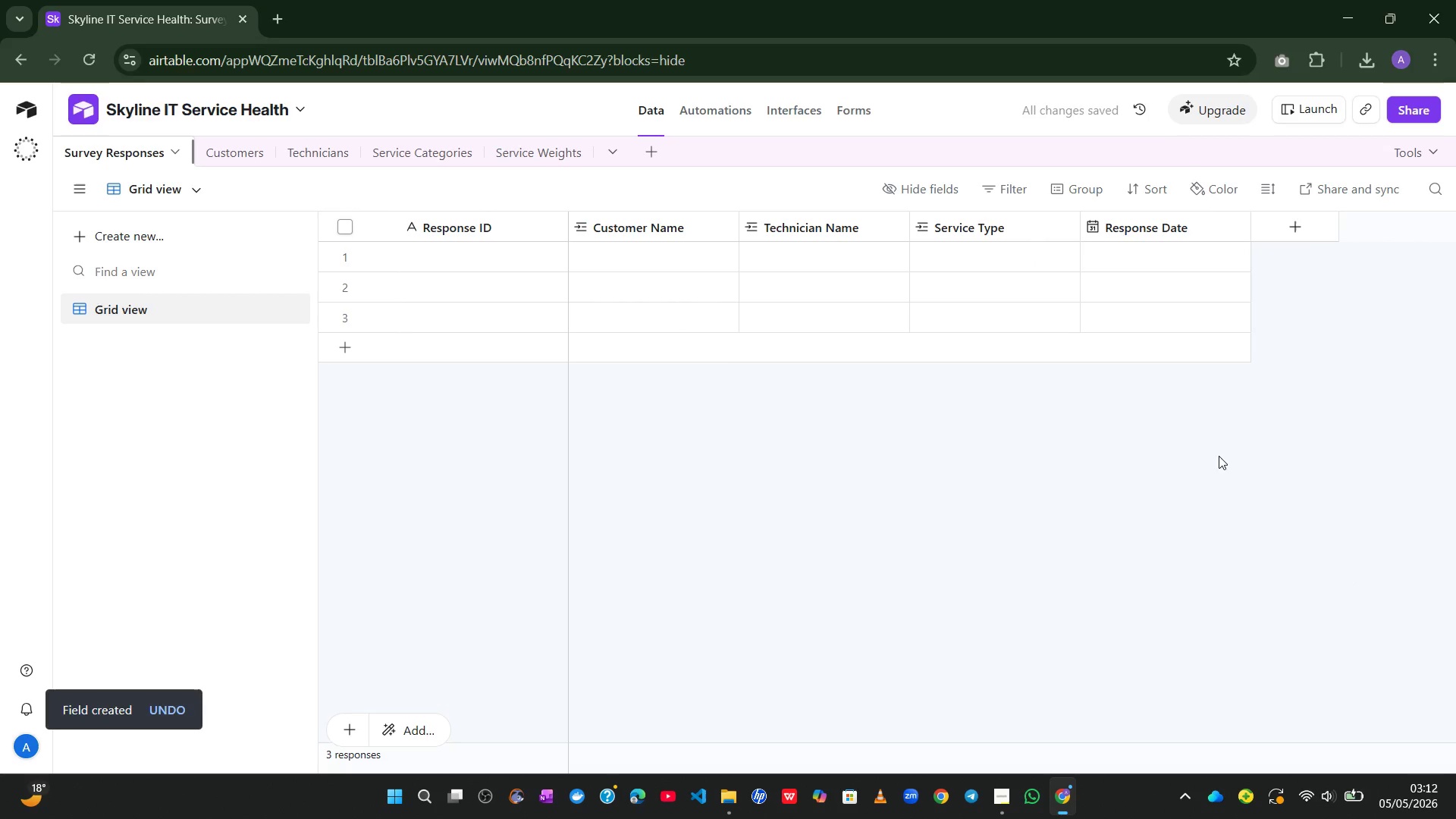 
wait(7.36)
 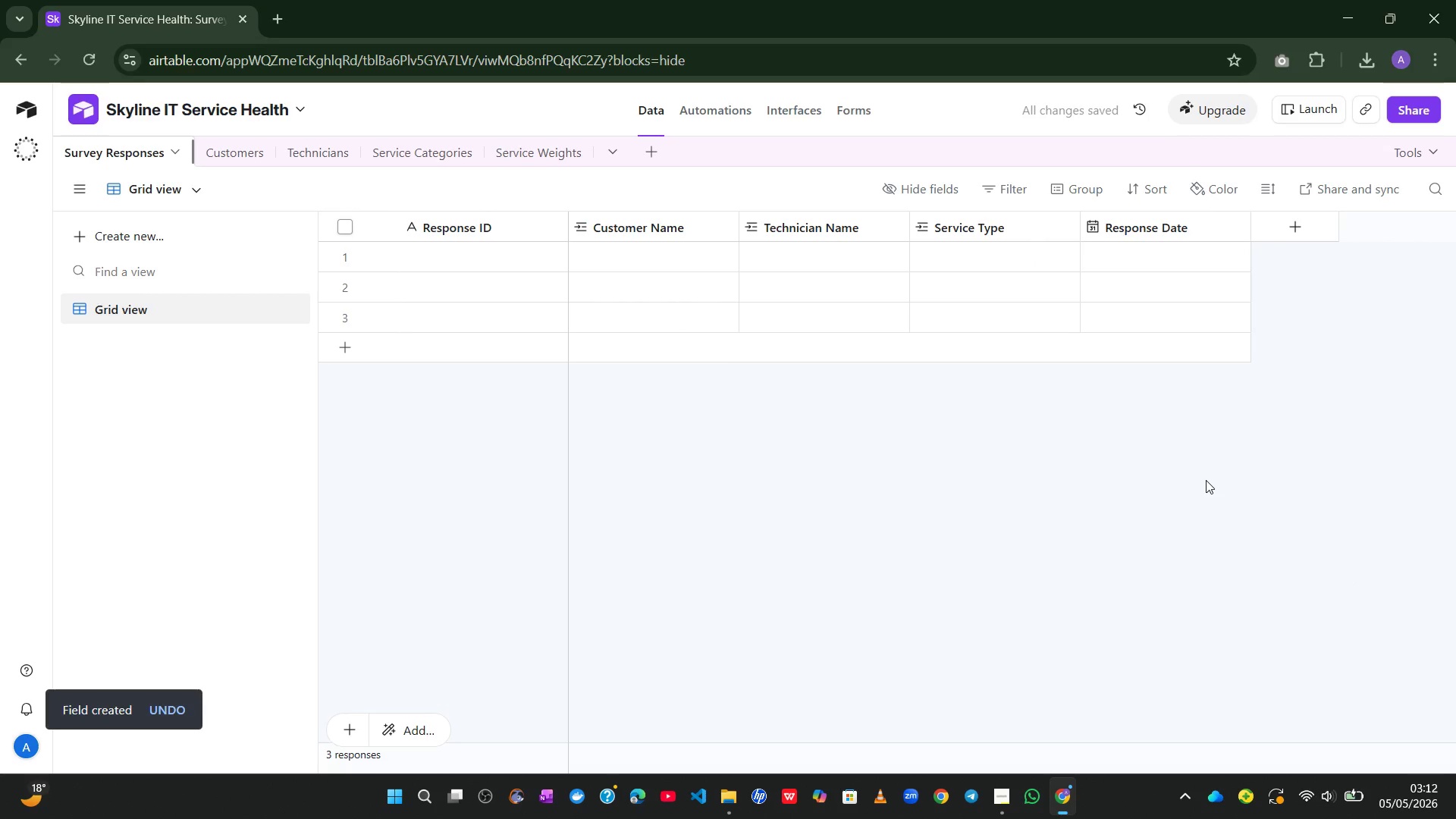 
left_click([1298, 242])
 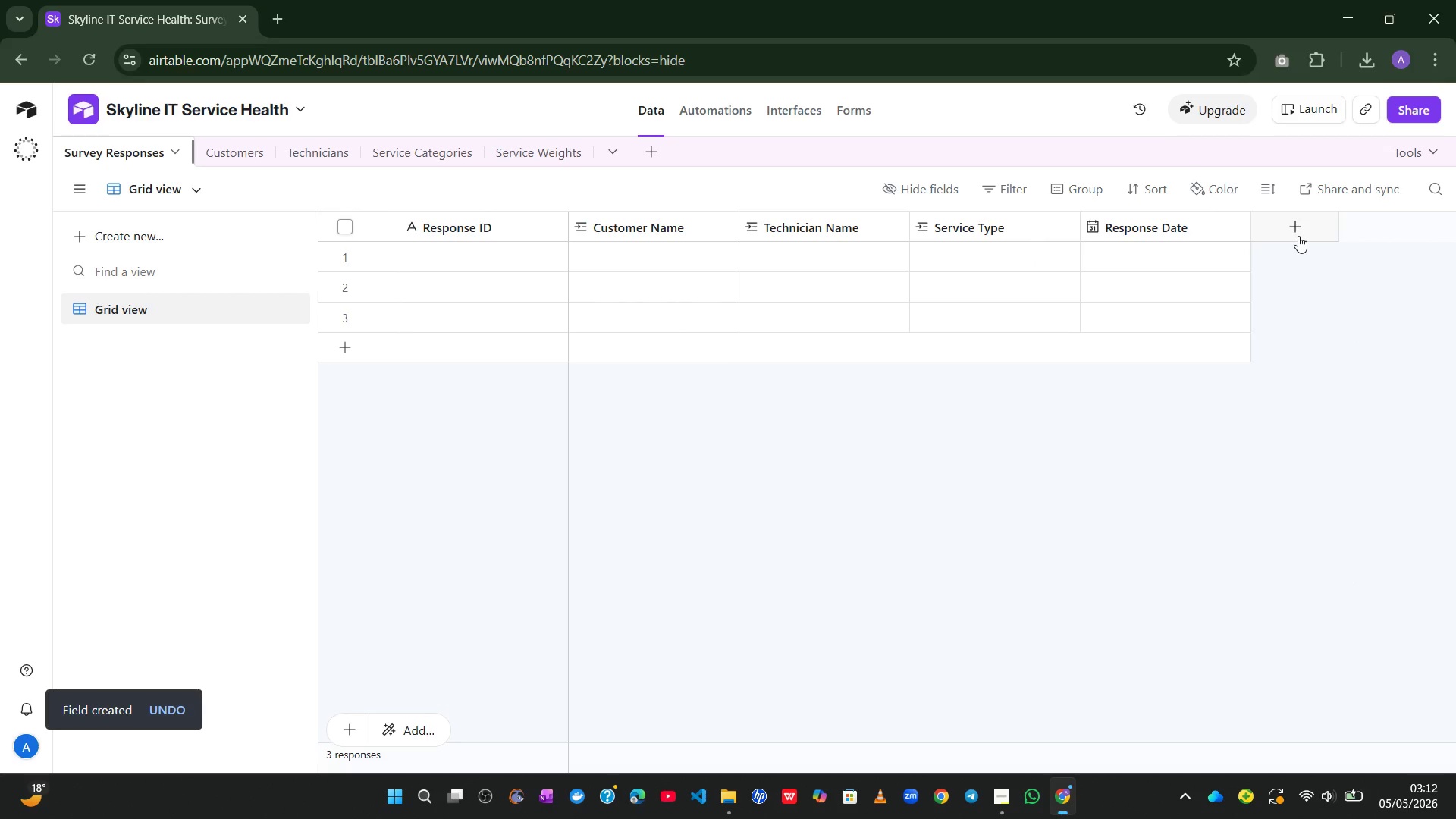 
left_click([1298, 236])
 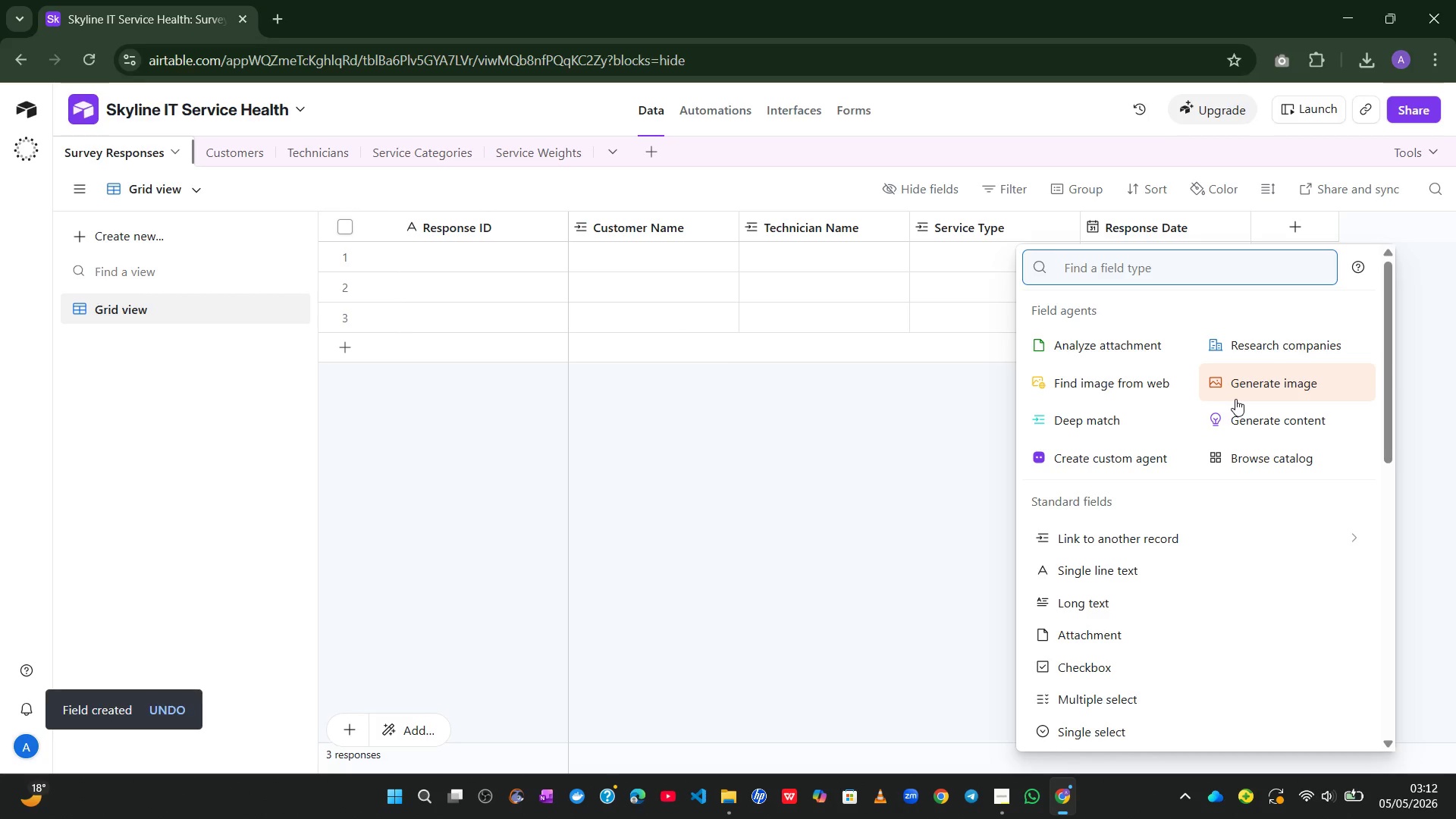 
mouse_move([1177, 573])
 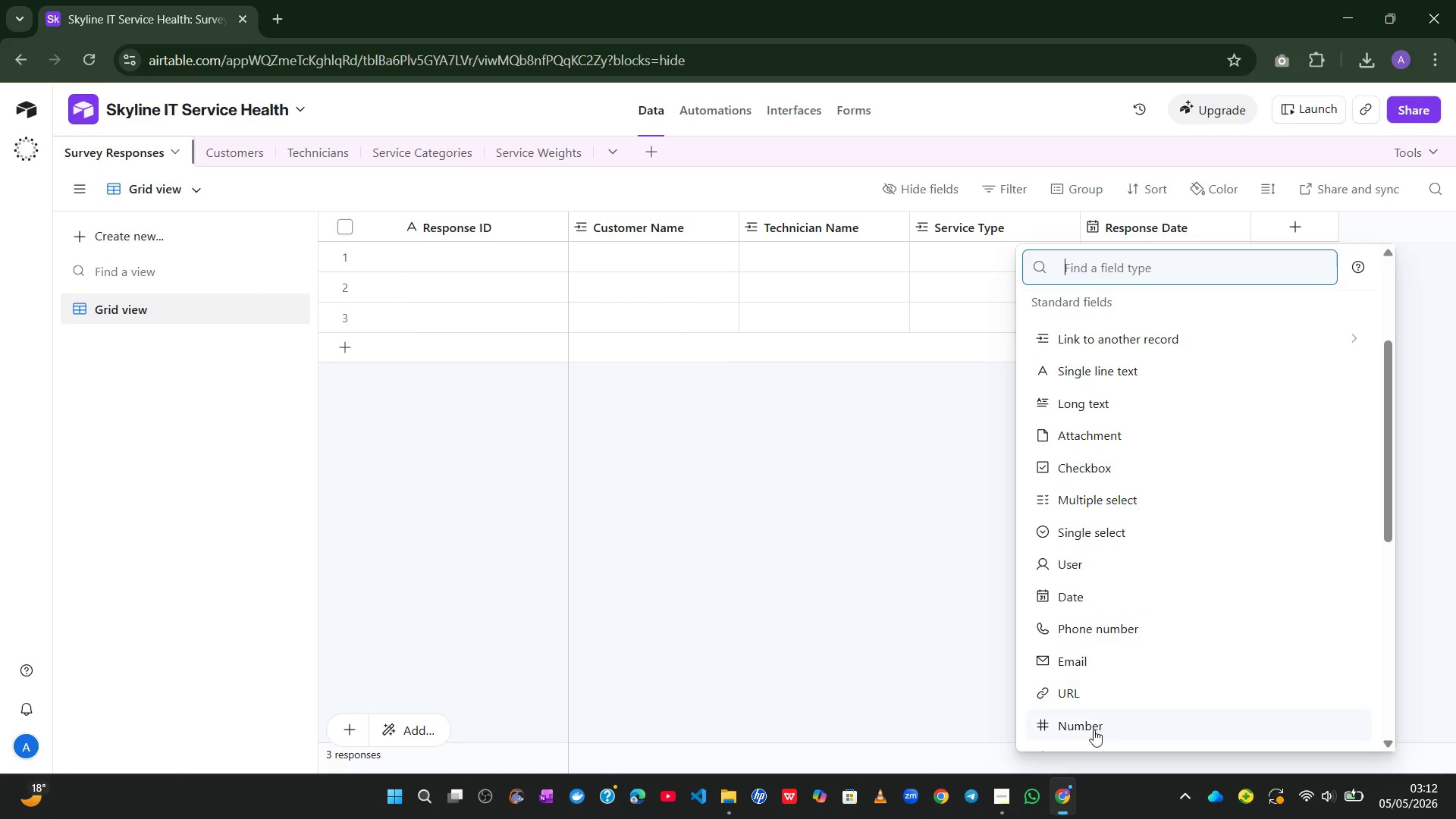 
left_click([1091, 732])
 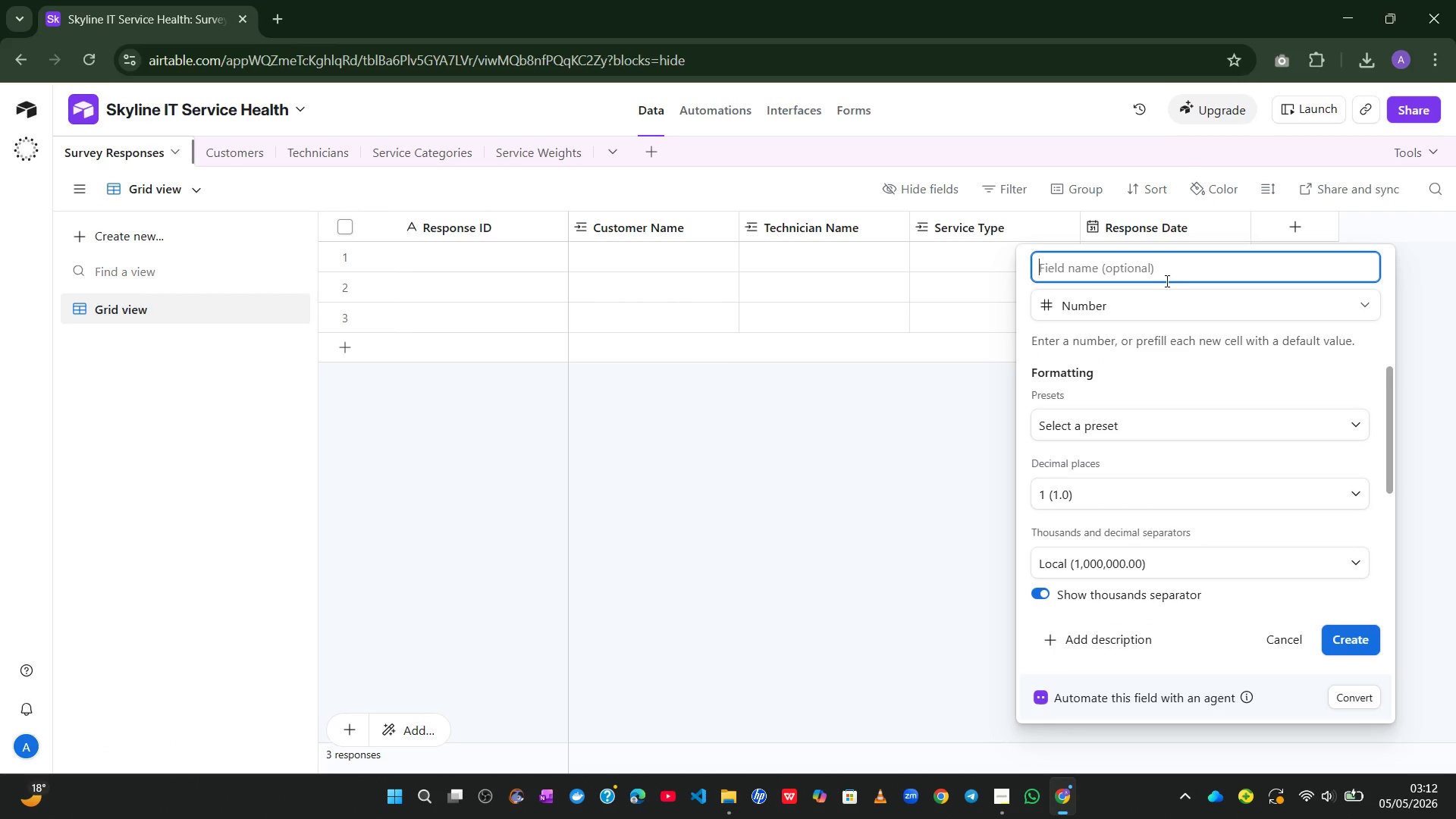 
left_click([1140, 273])
 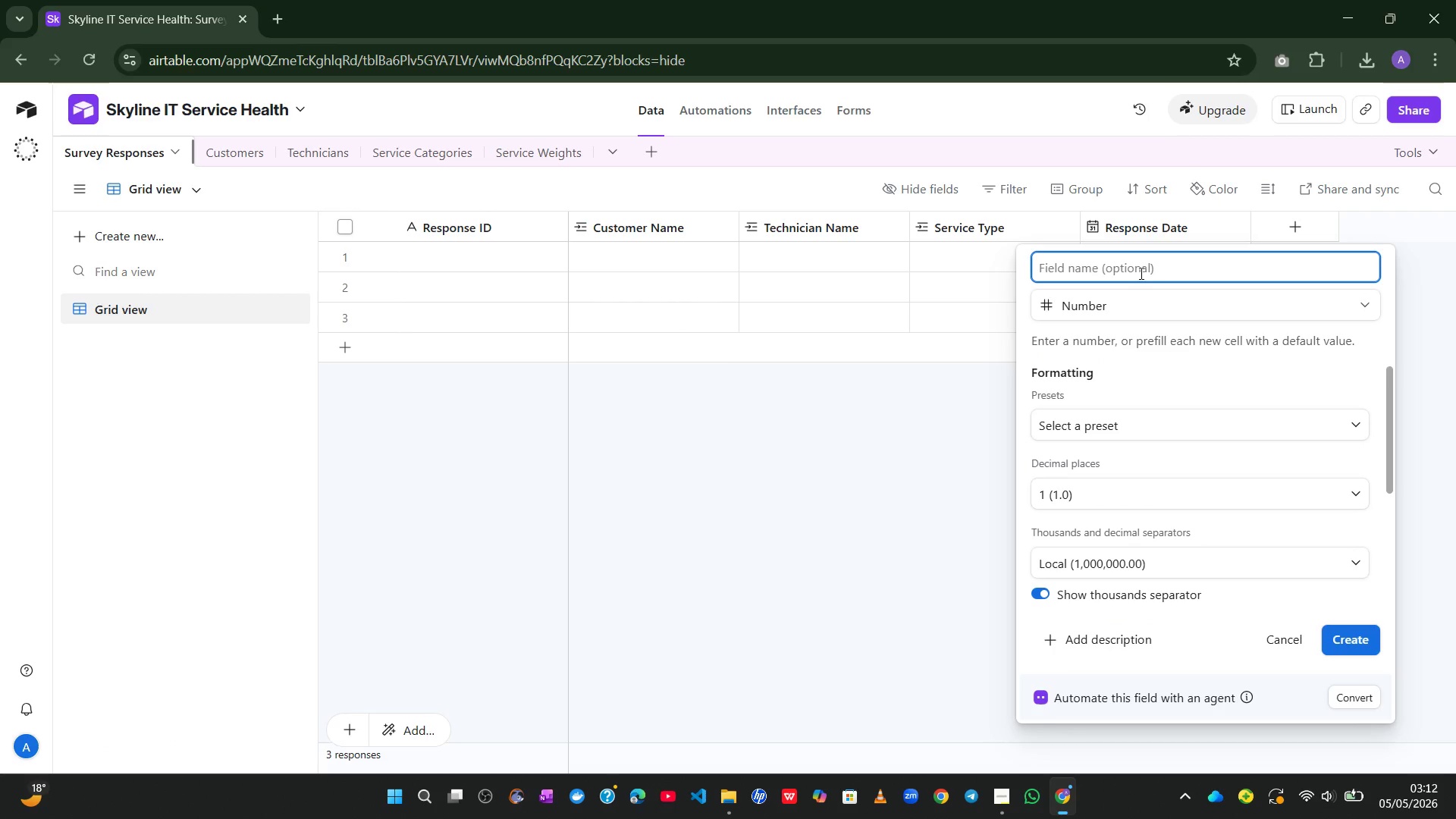 
type(Quality Score)
 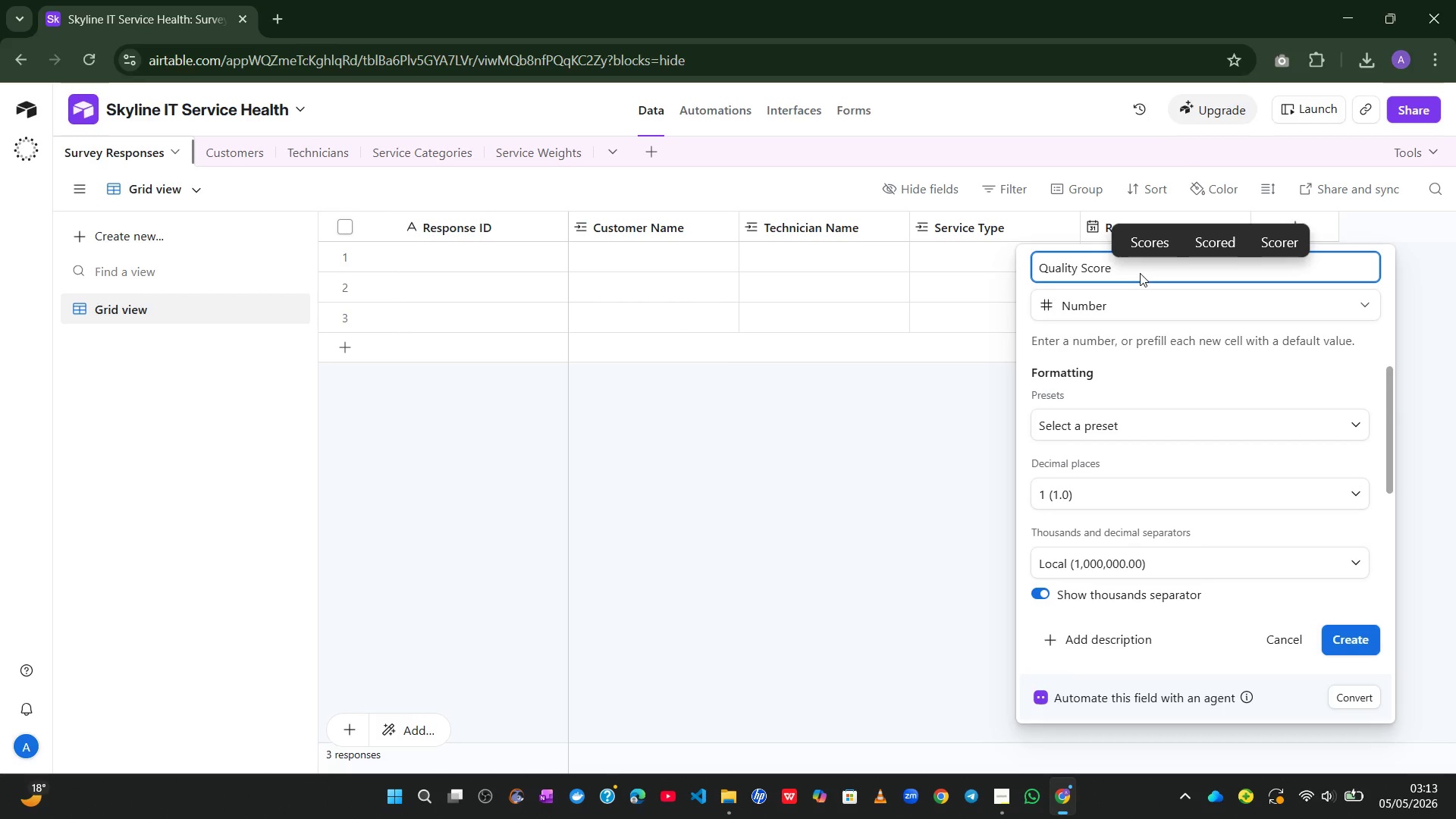 
wait(10.36)
 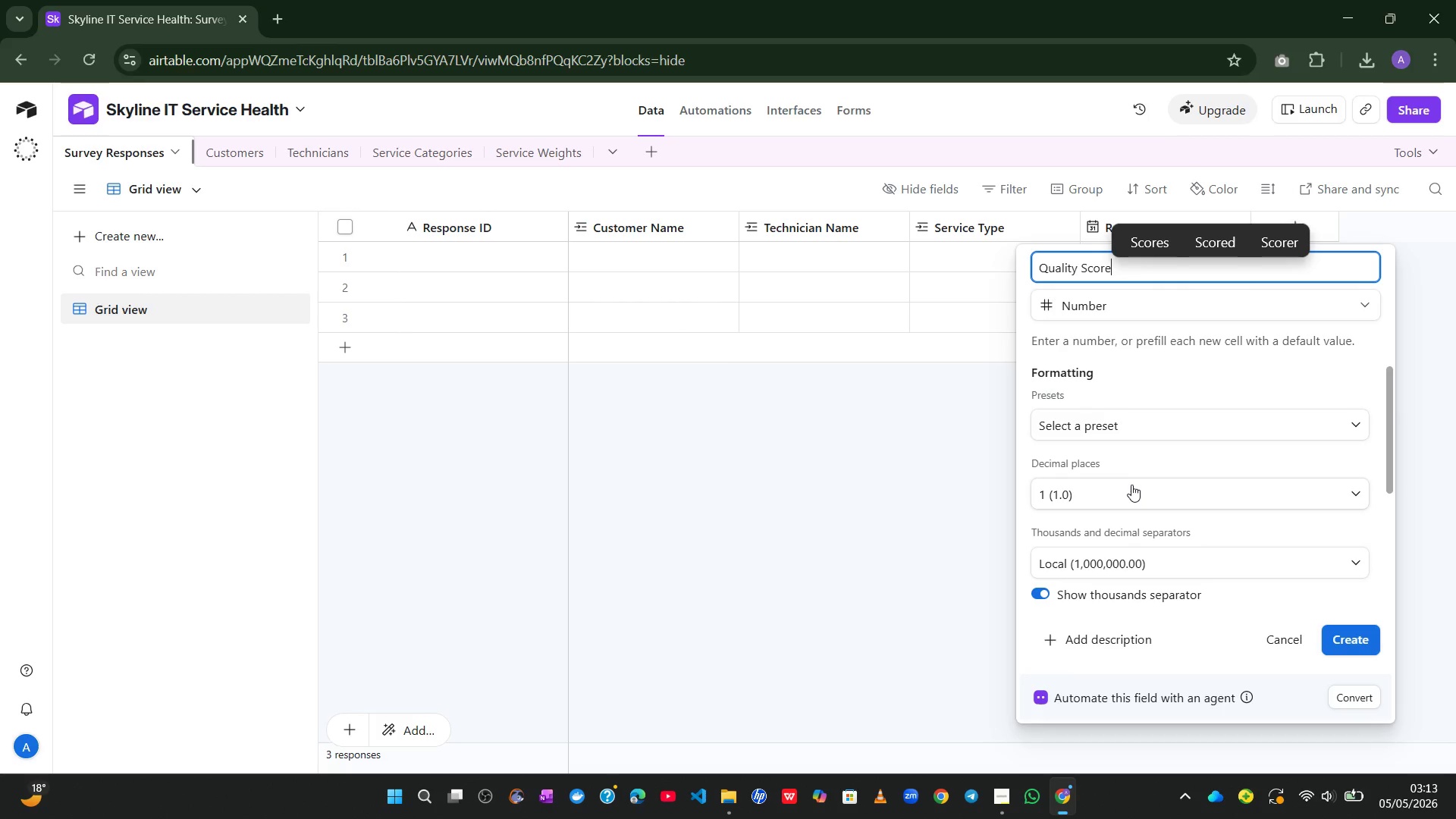 
left_click([1361, 654])
 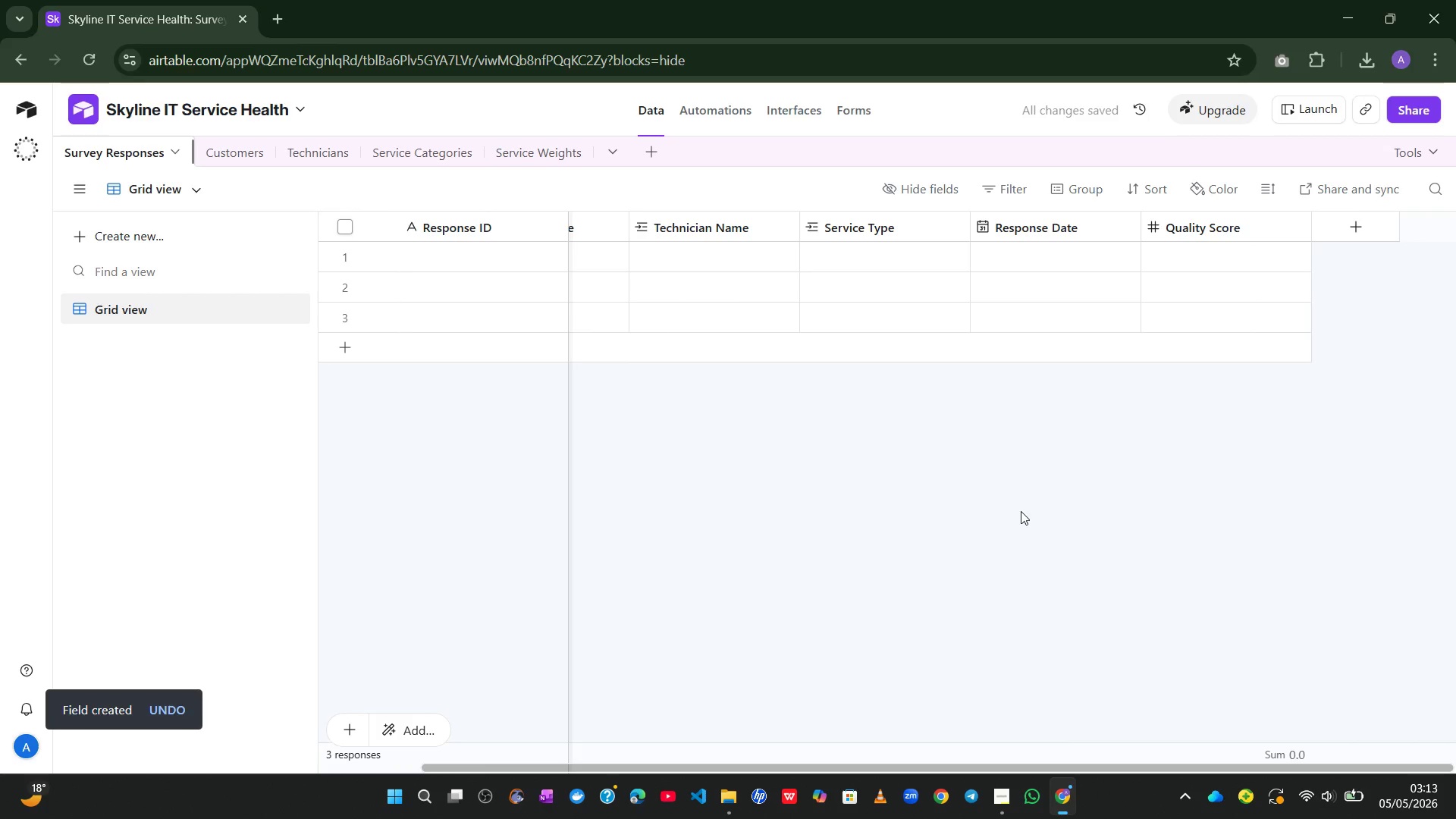 
wait(10.58)
 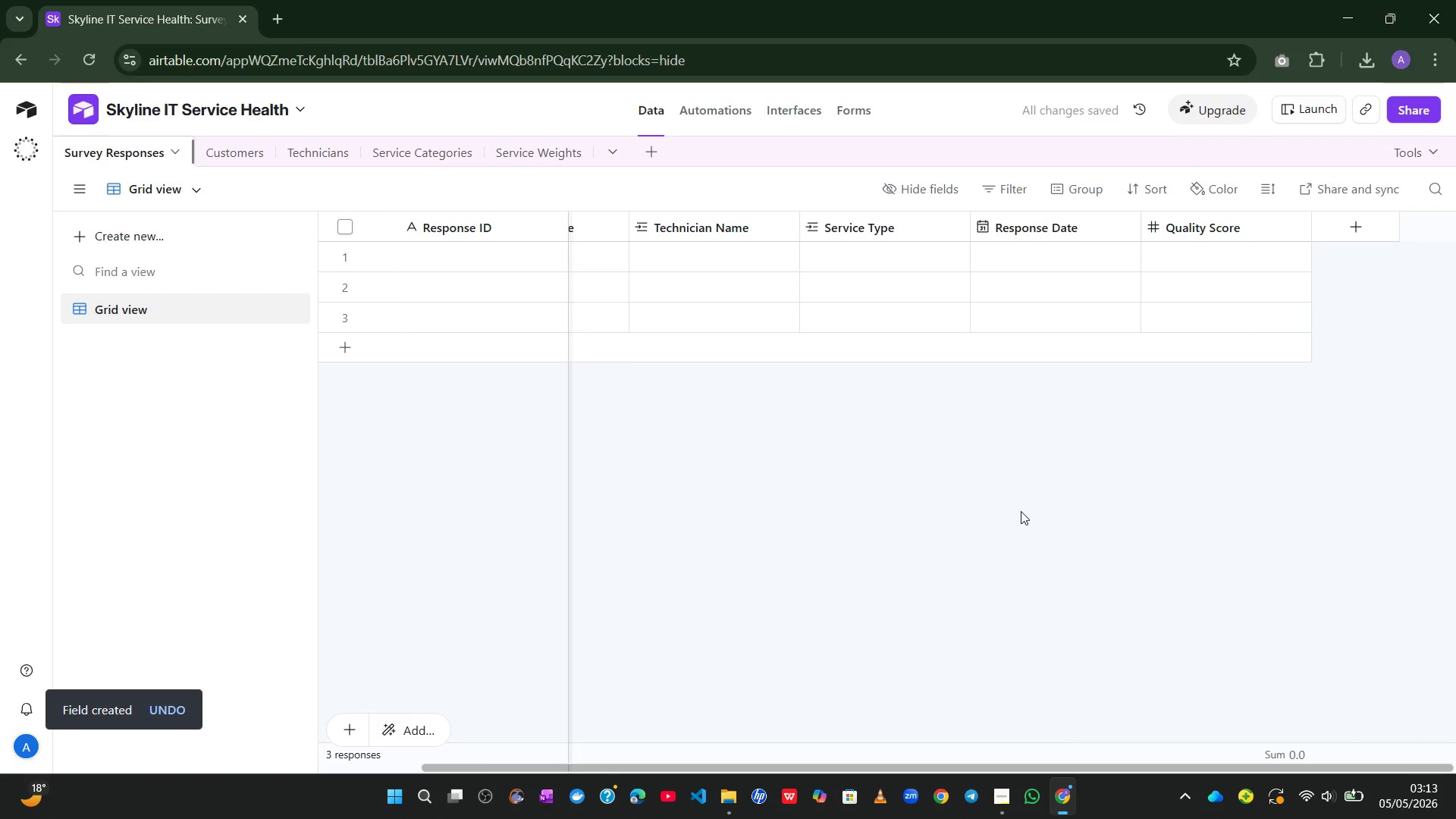 
left_click([1353, 218])
 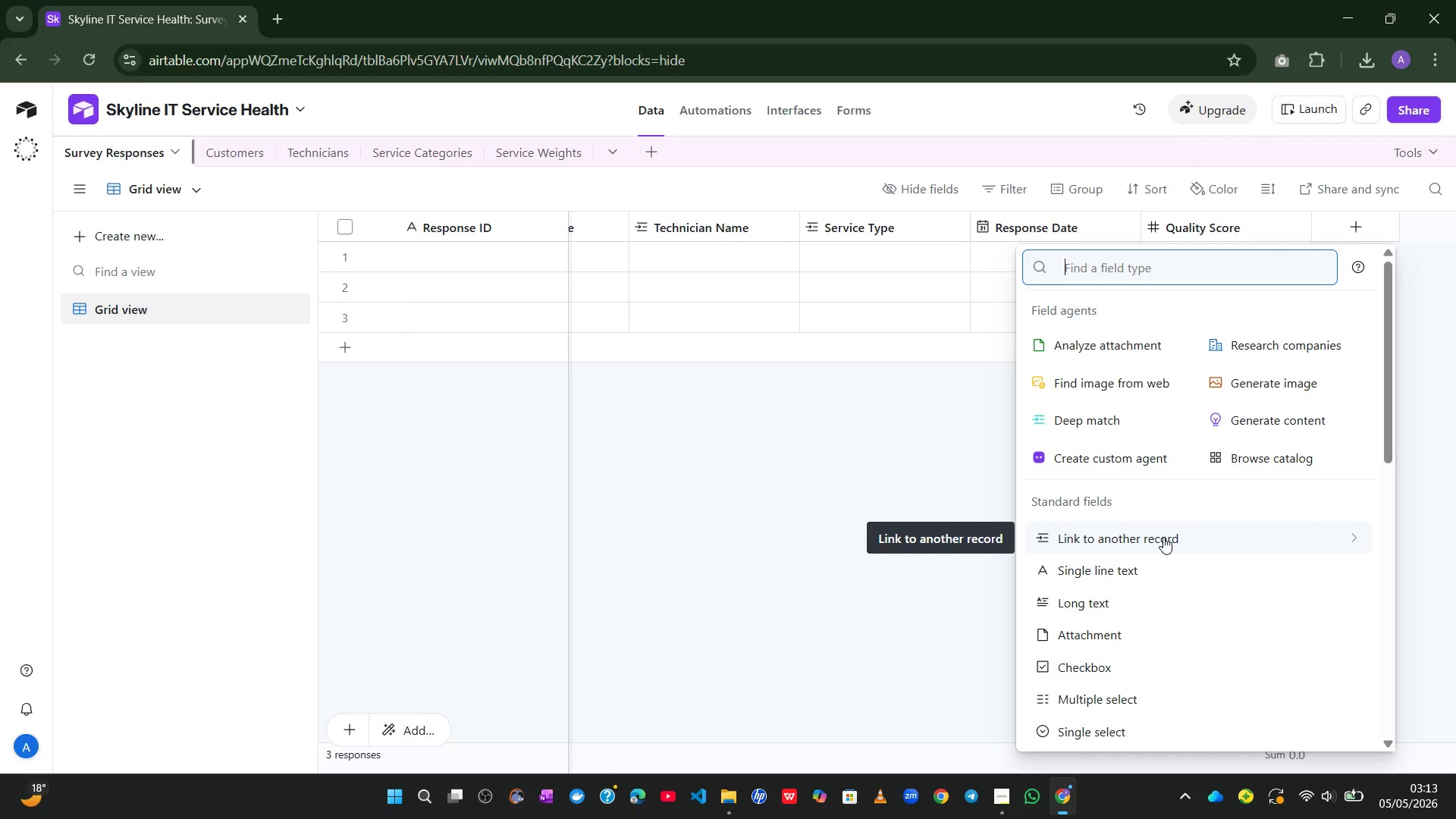 
wait(12.91)
 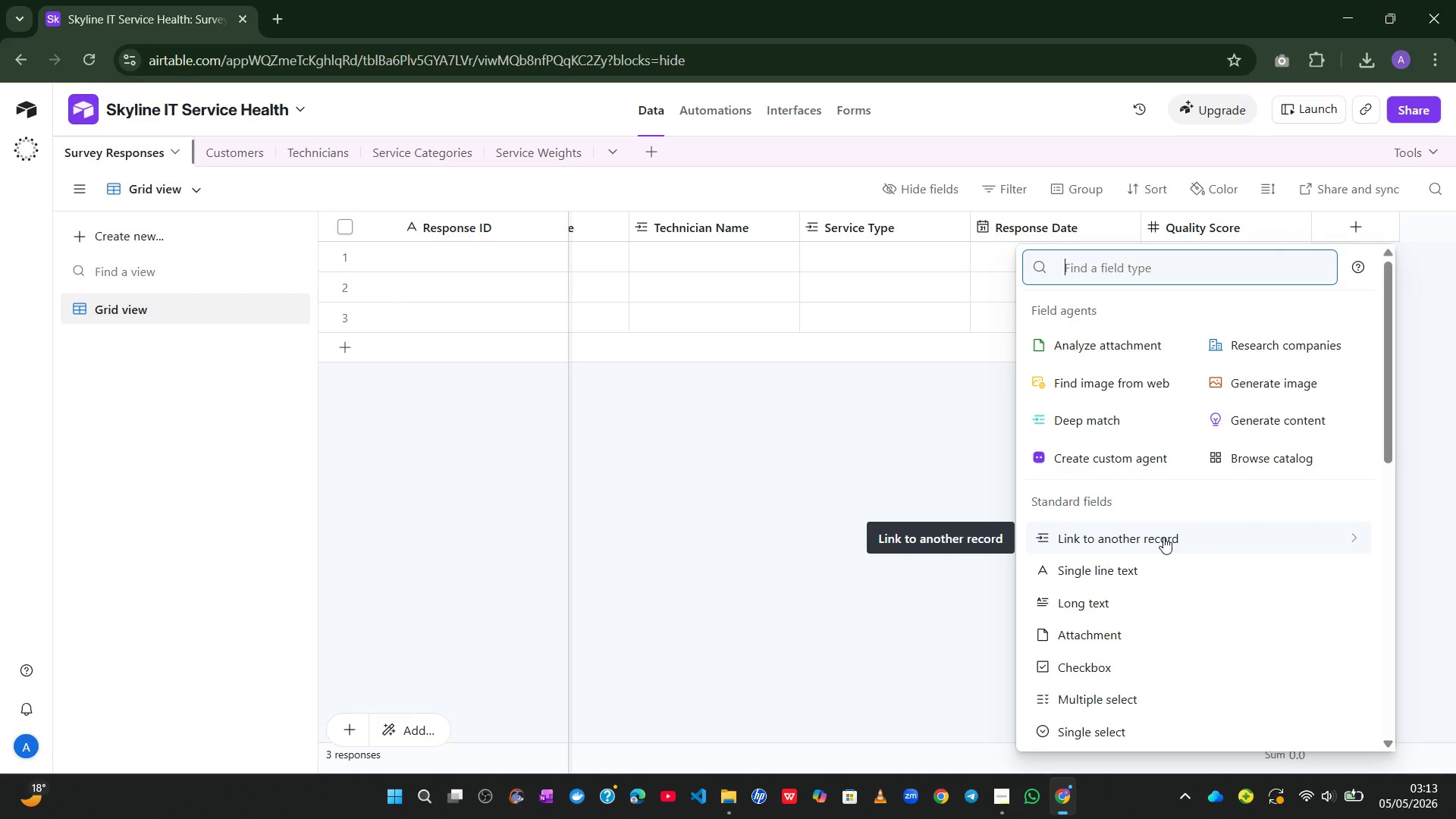 
left_click([1122, 661])
 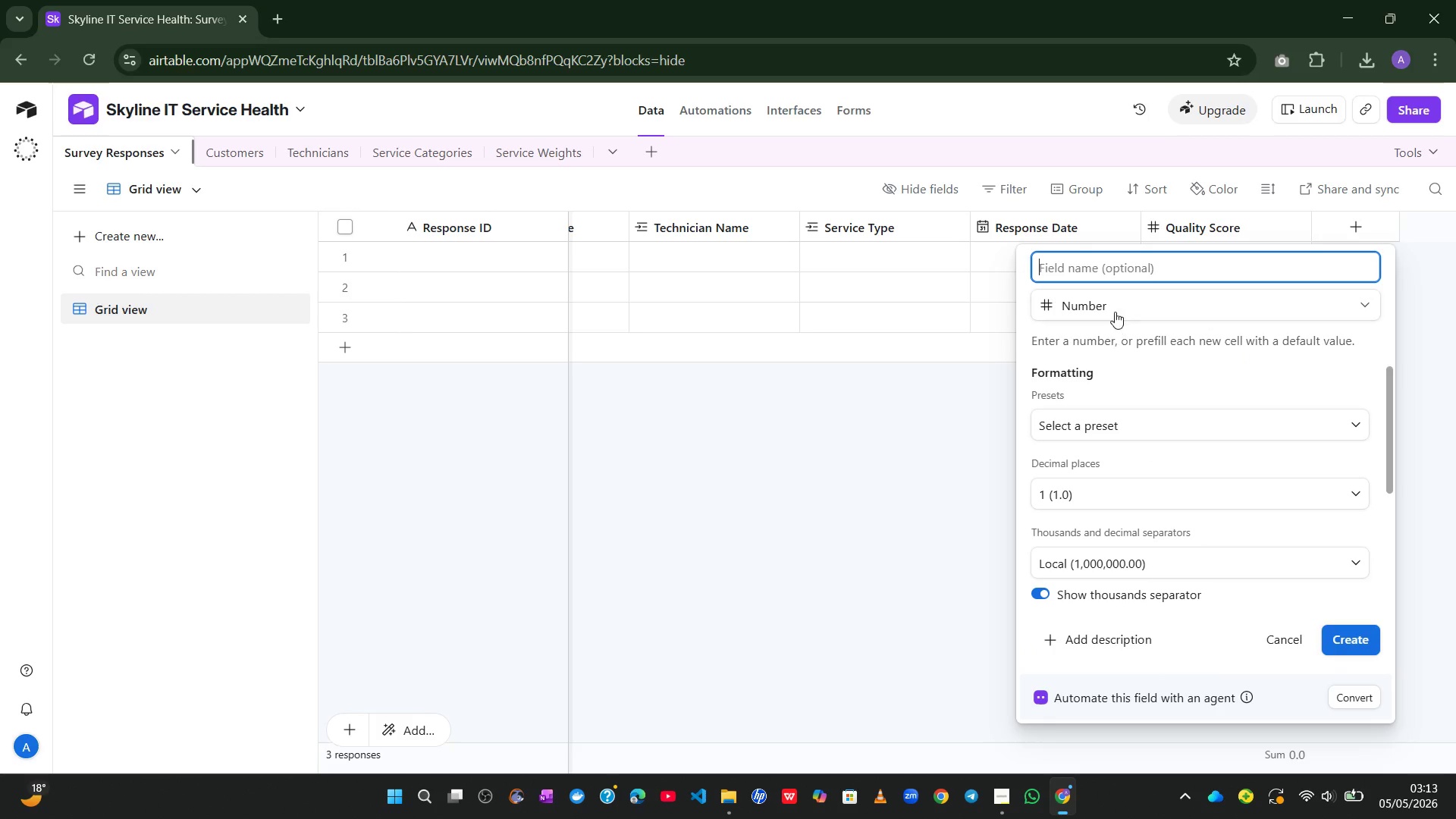 
type(Speed Score)
 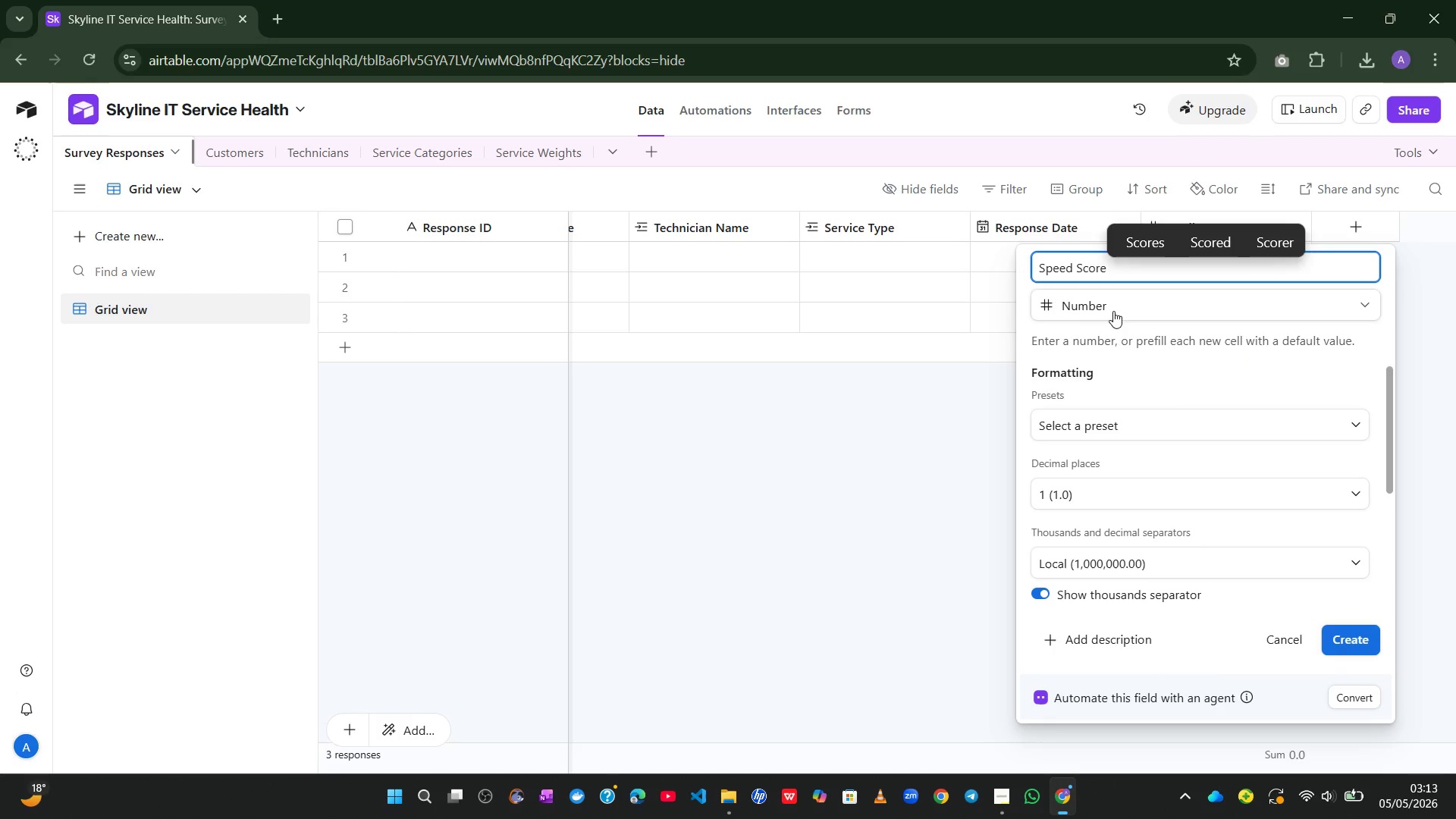 
wait(8.09)
 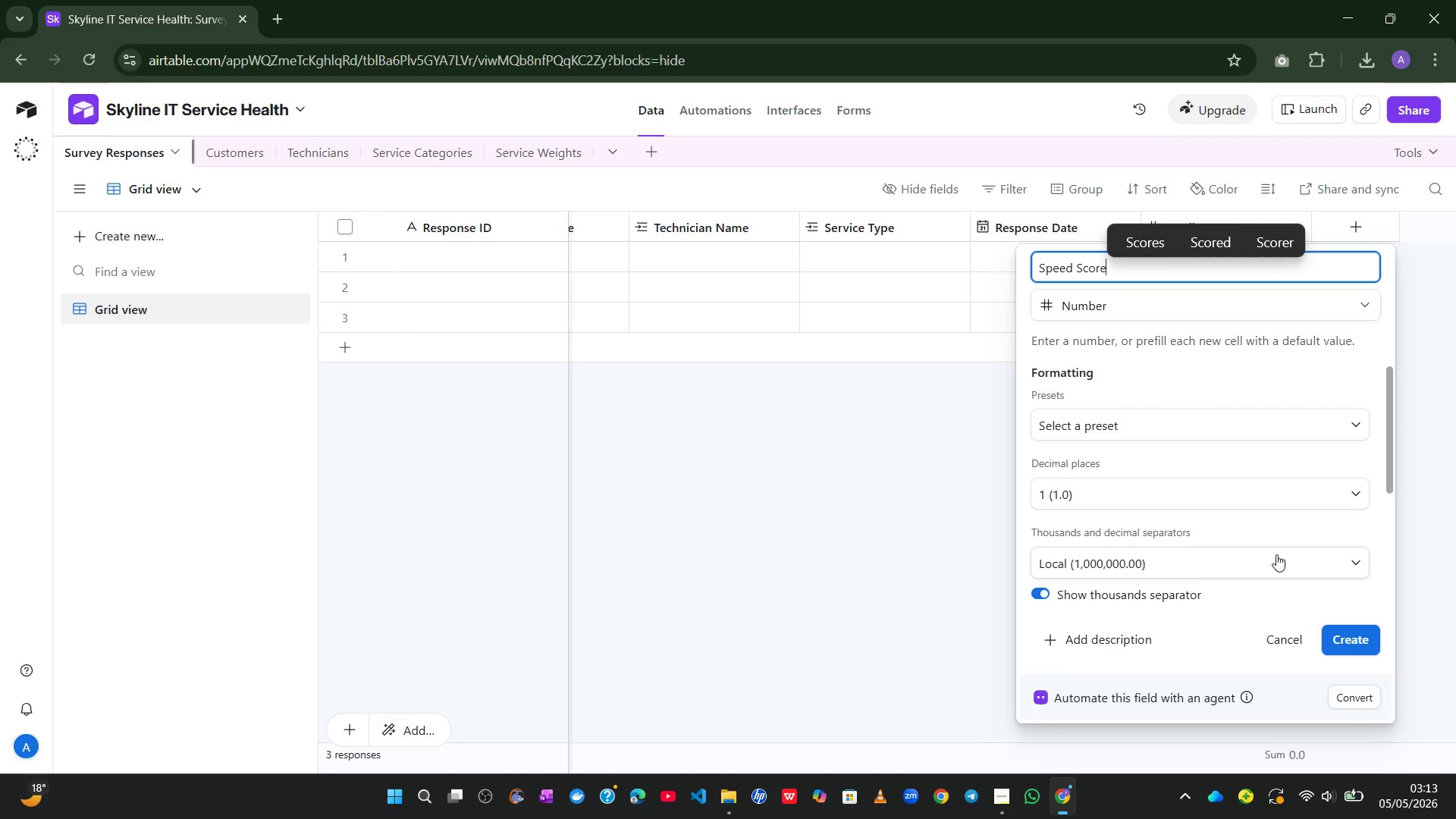 
left_click([1345, 637])
 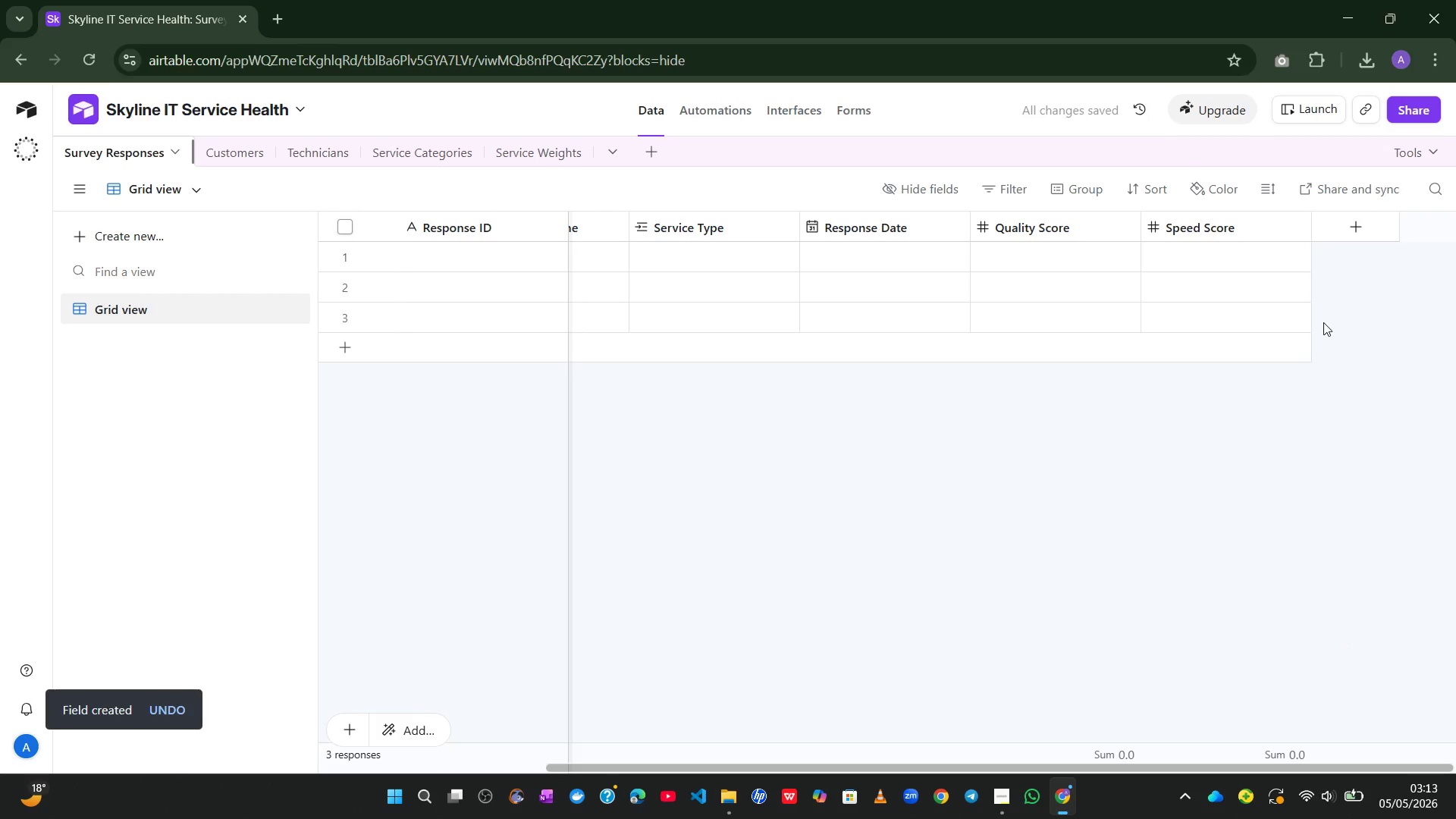 
left_click([1345, 232])
 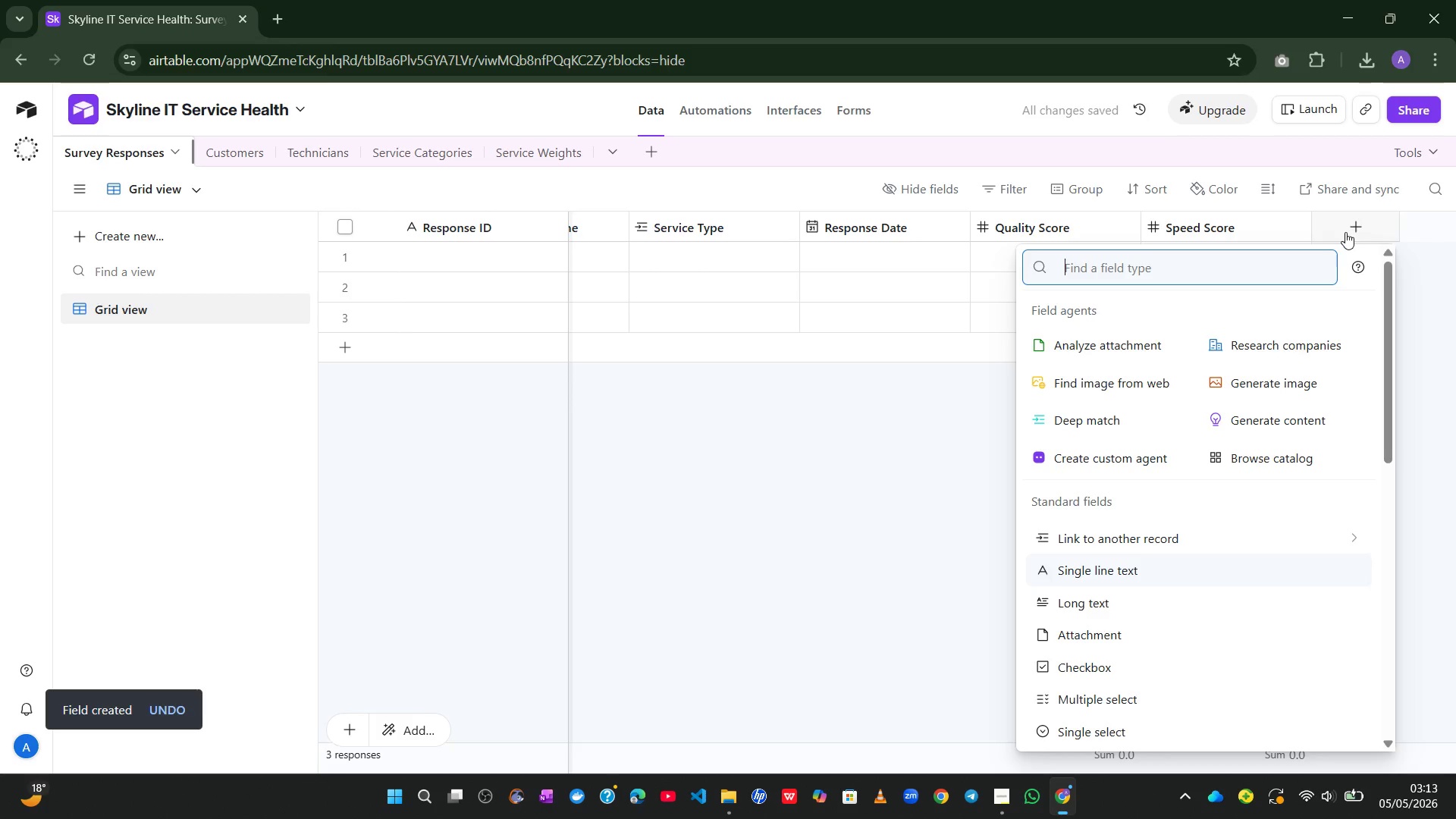 
wait(8.89)
 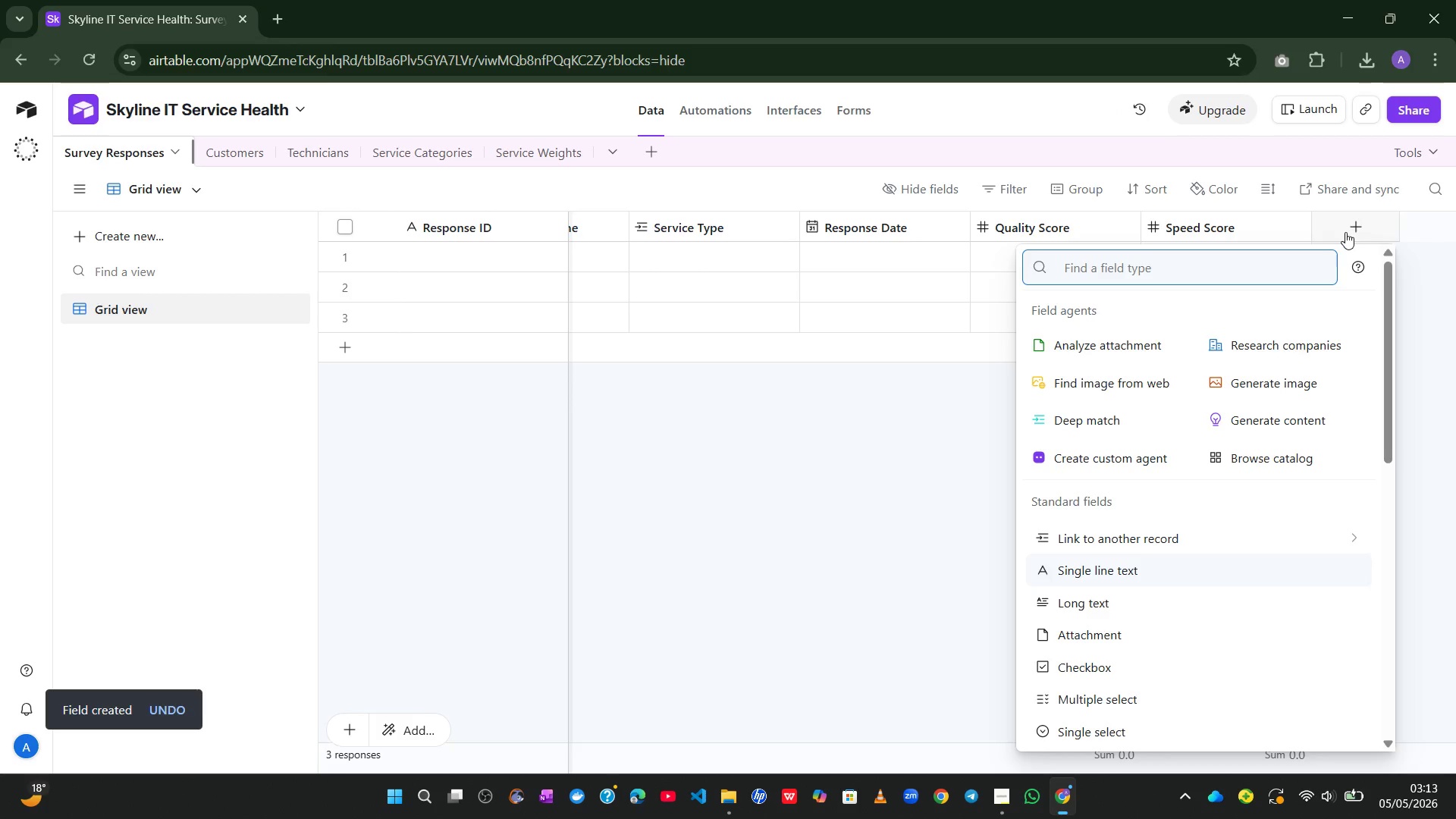 
type(Communi)
 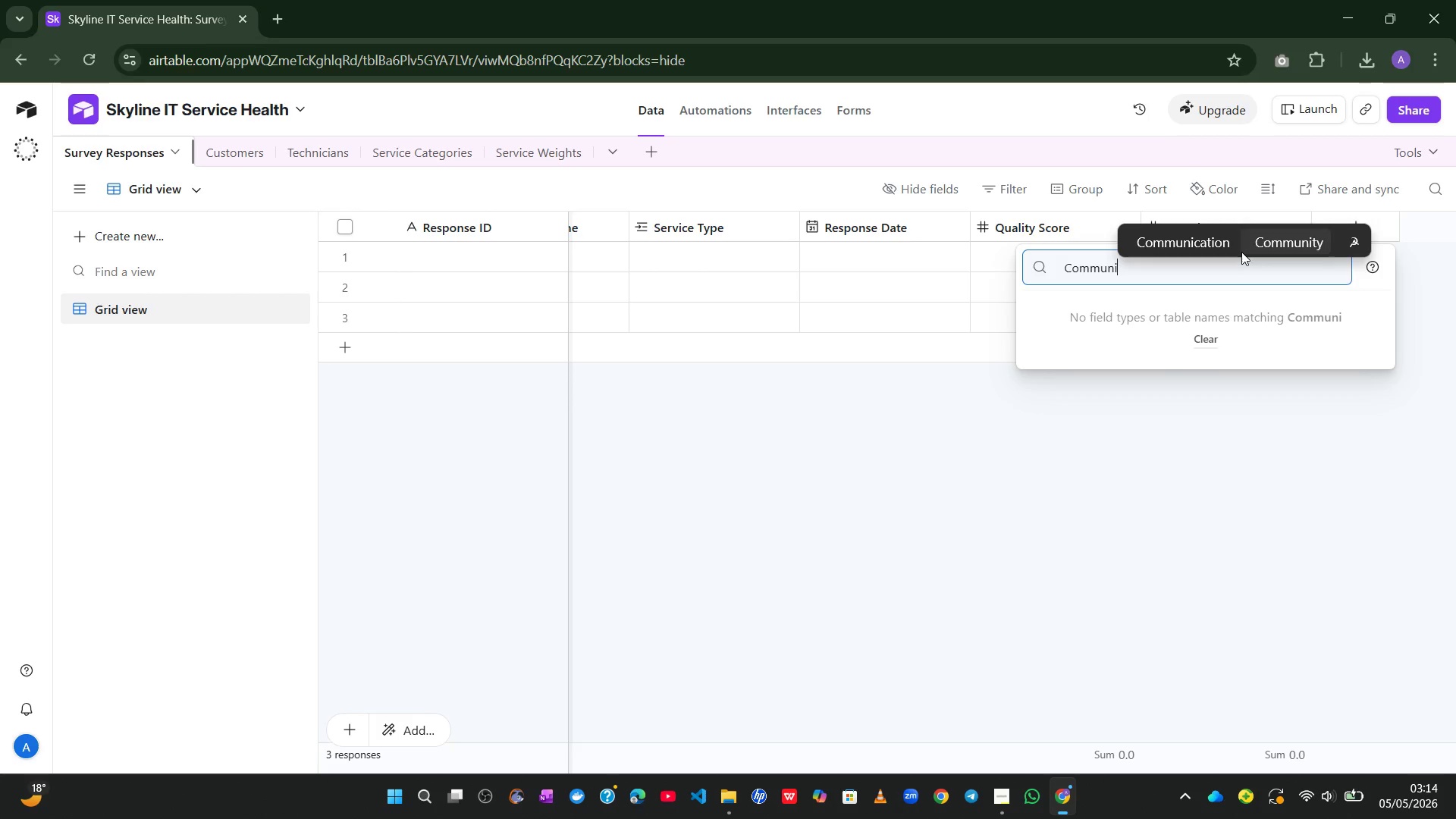 
left_click([1191, 239])
 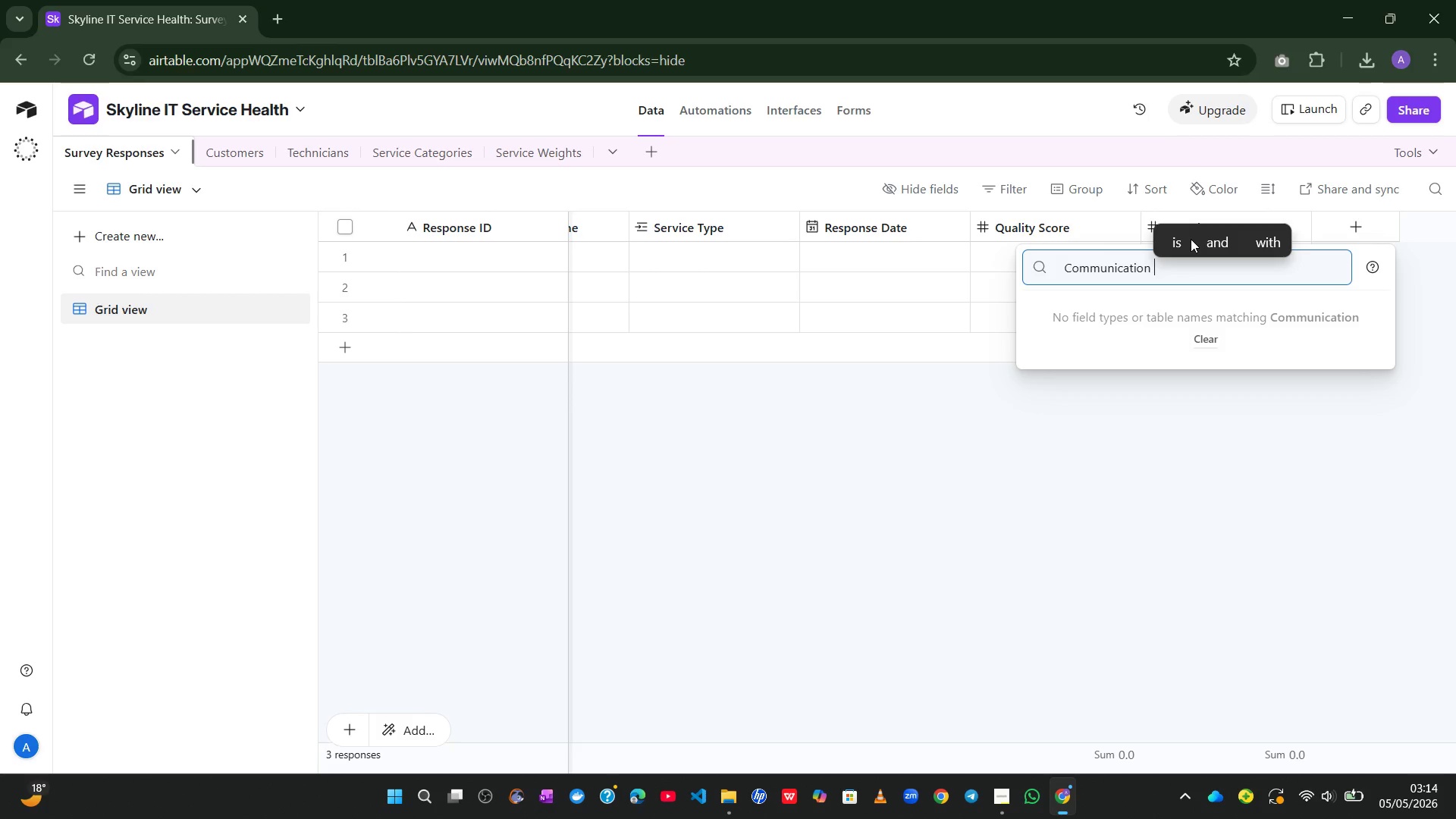 
type(Score)
 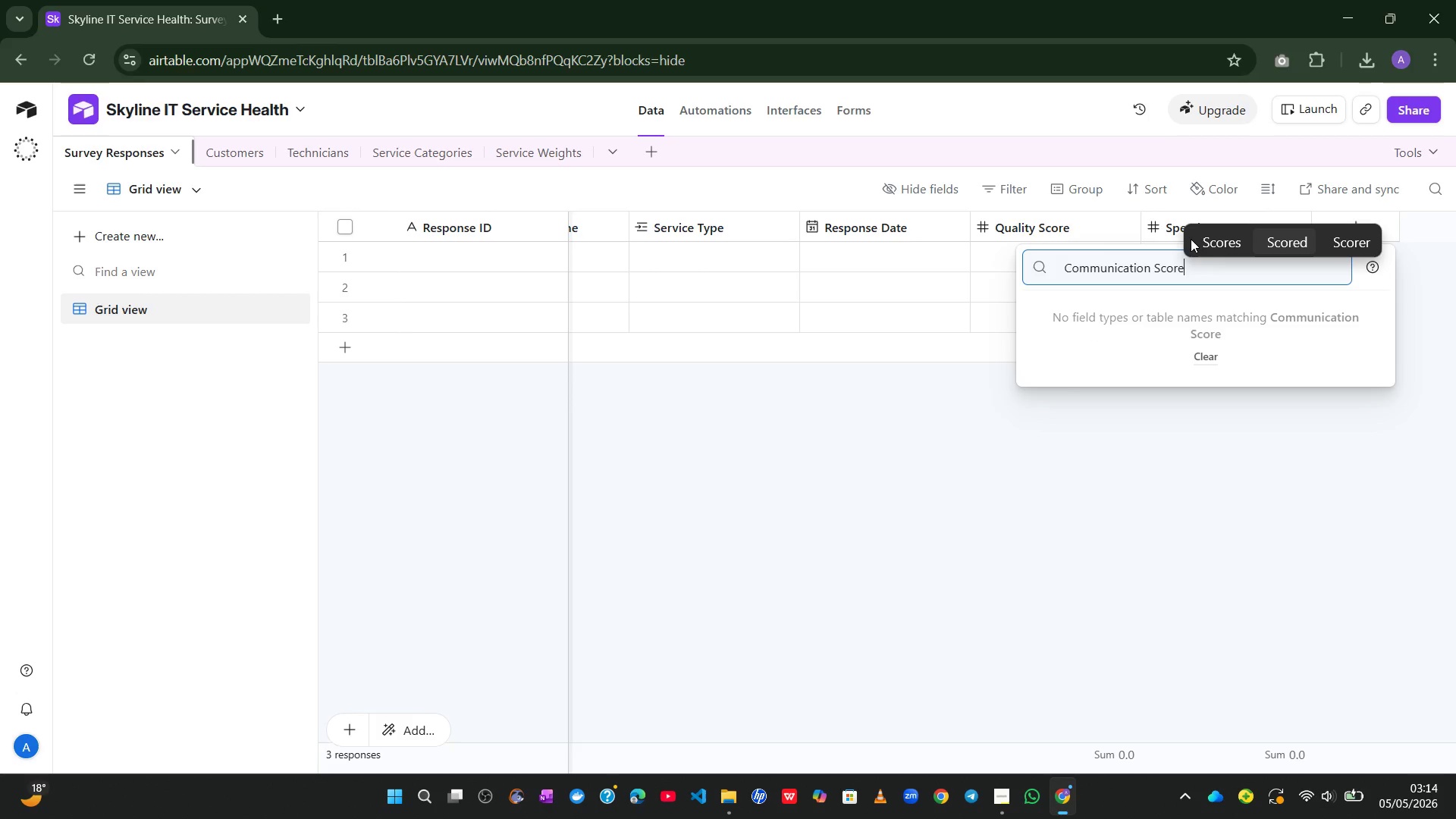 
key(Control+A)
 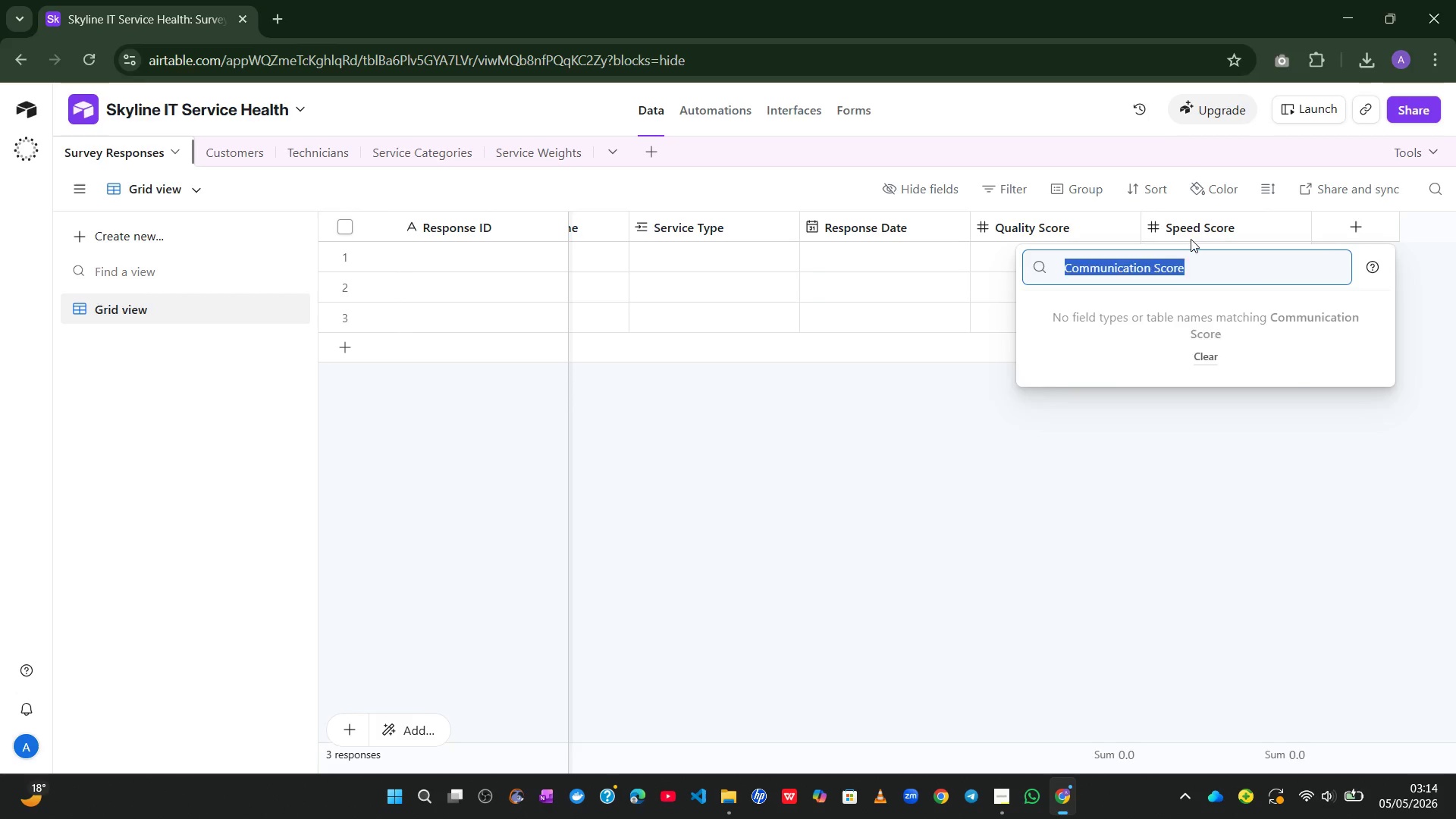 
key(Control+X)
 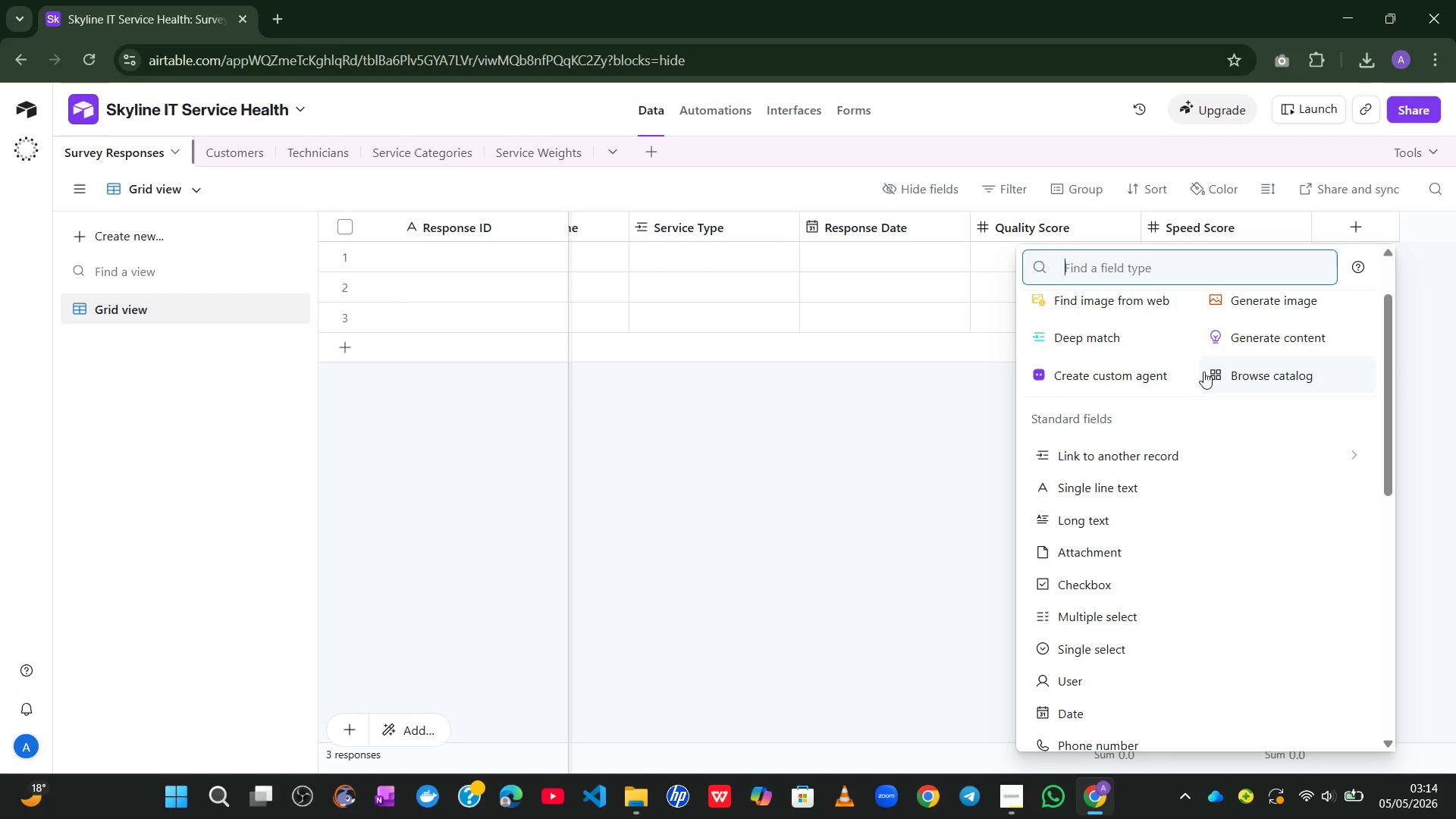 
wait(13.92)
 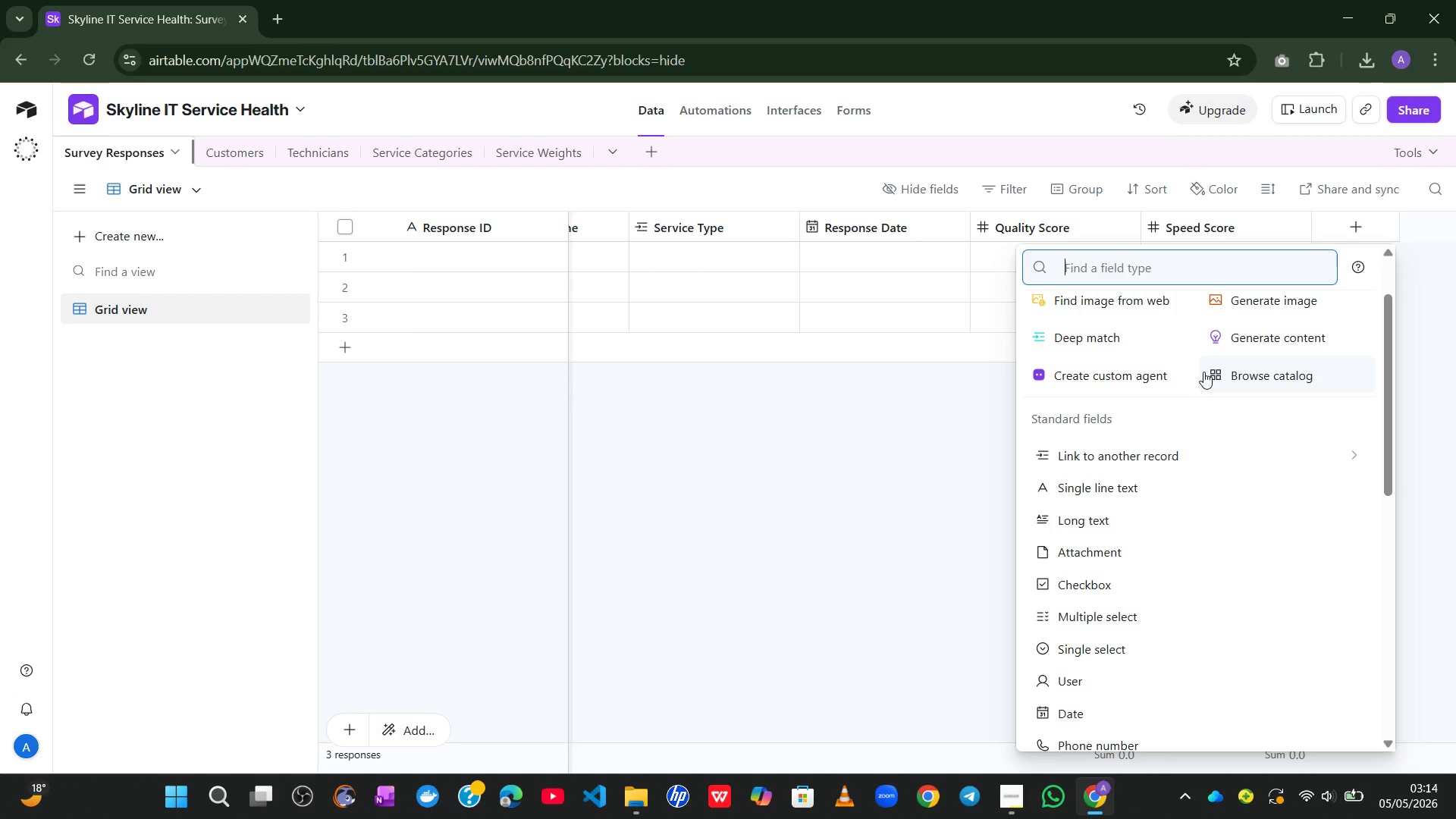 
left_click([1090, 627])
 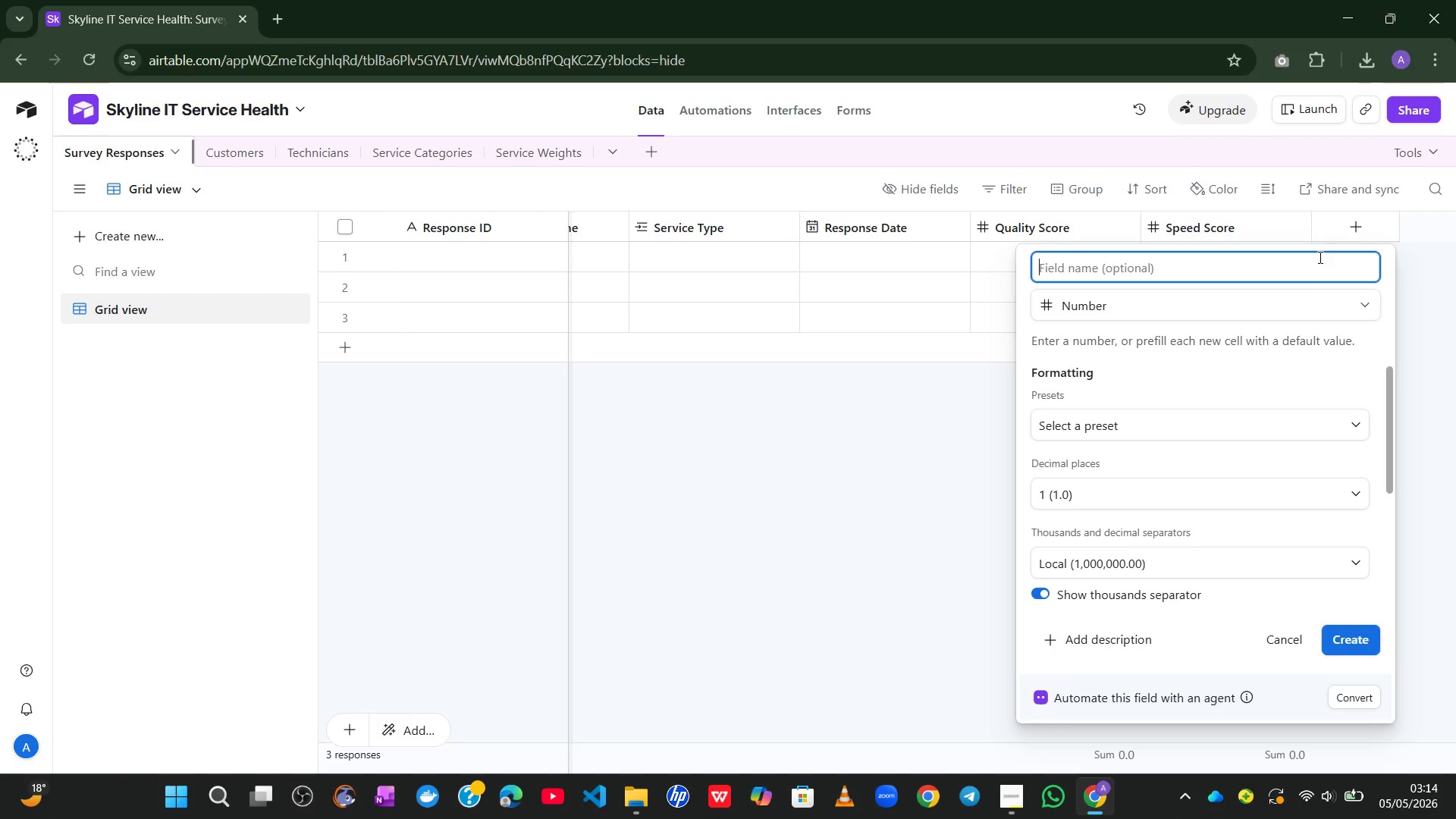 
key(Control+V)
 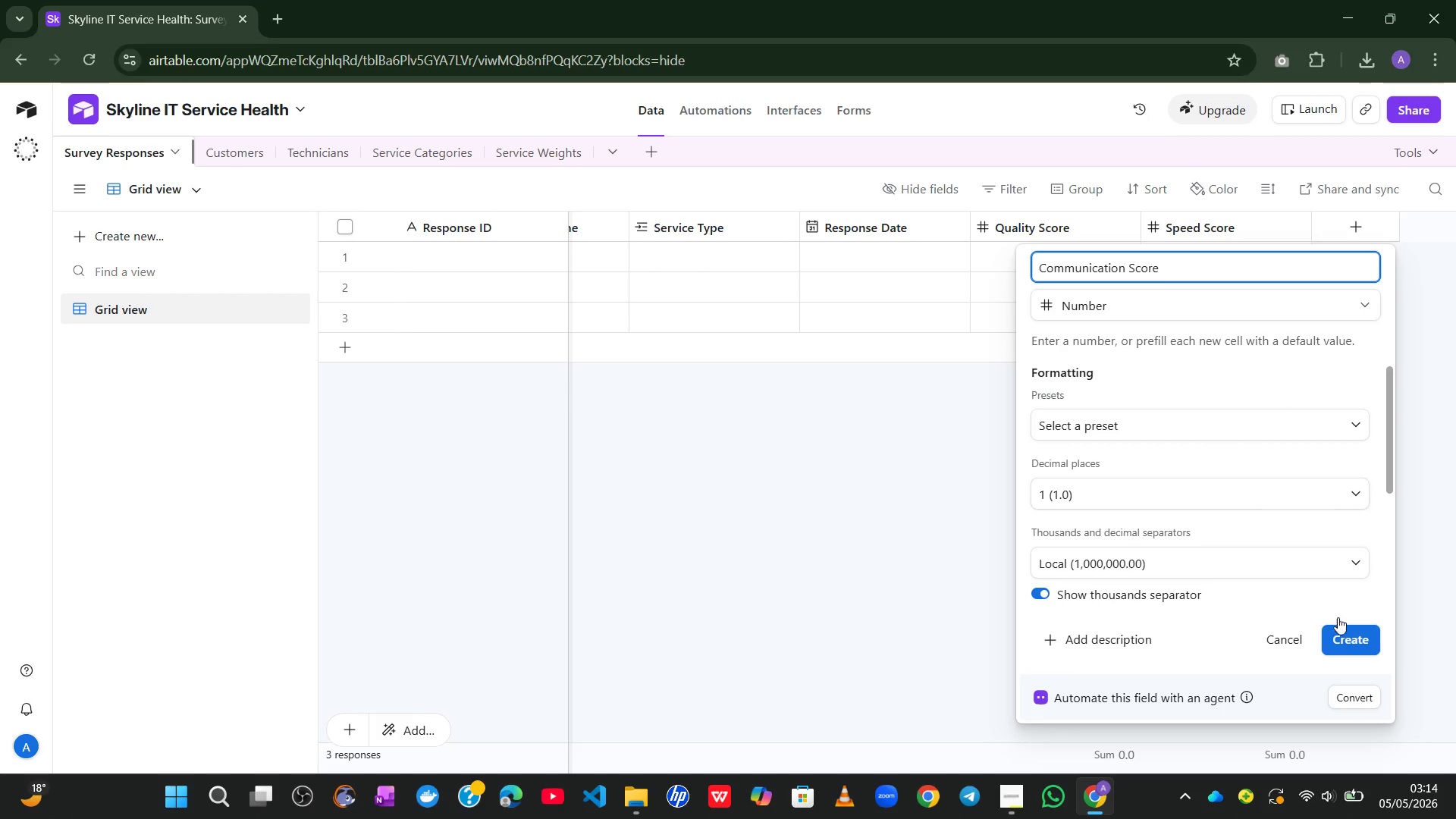 
left_click([1346, 637])
 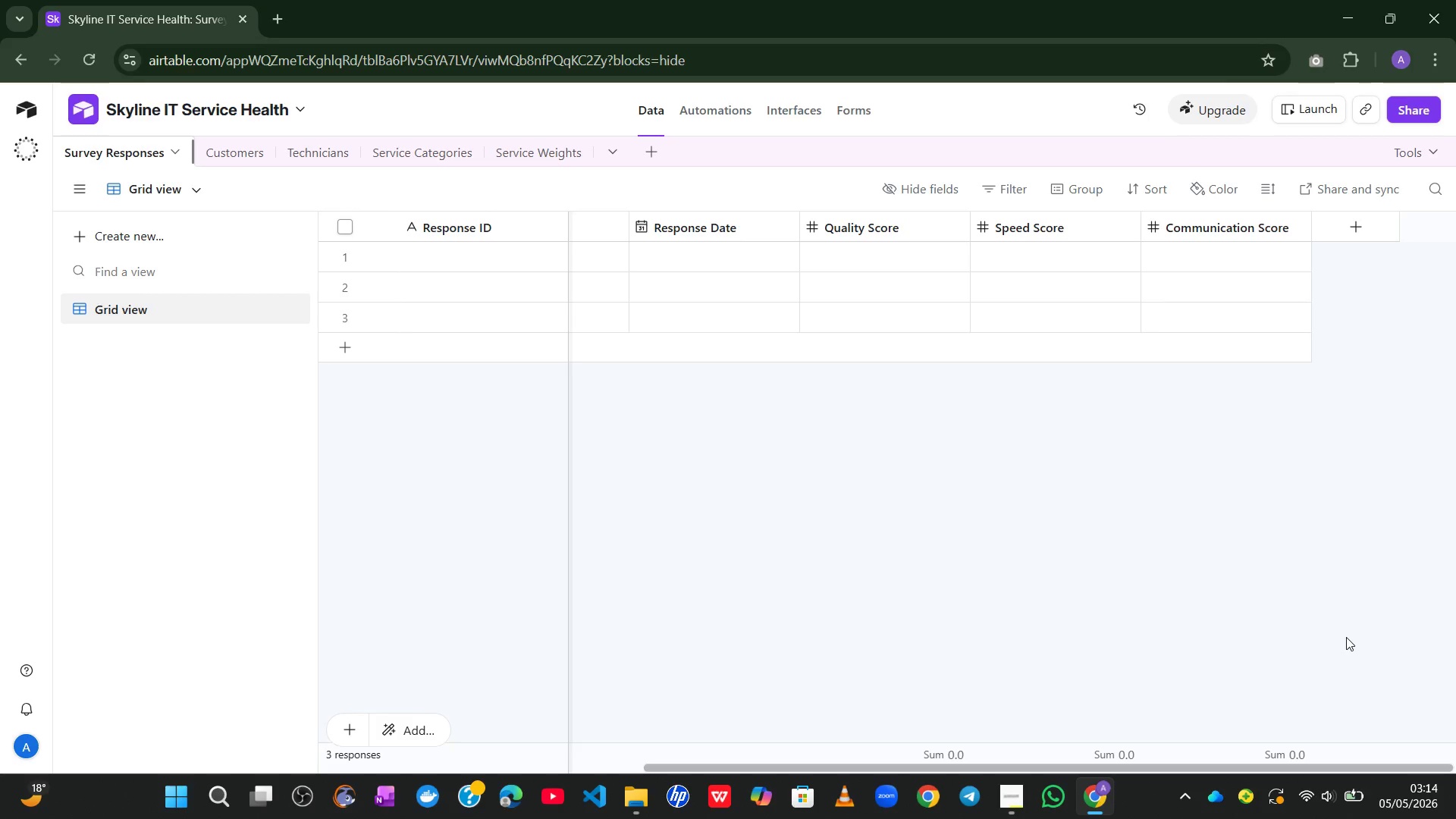 
wait(15.11)
 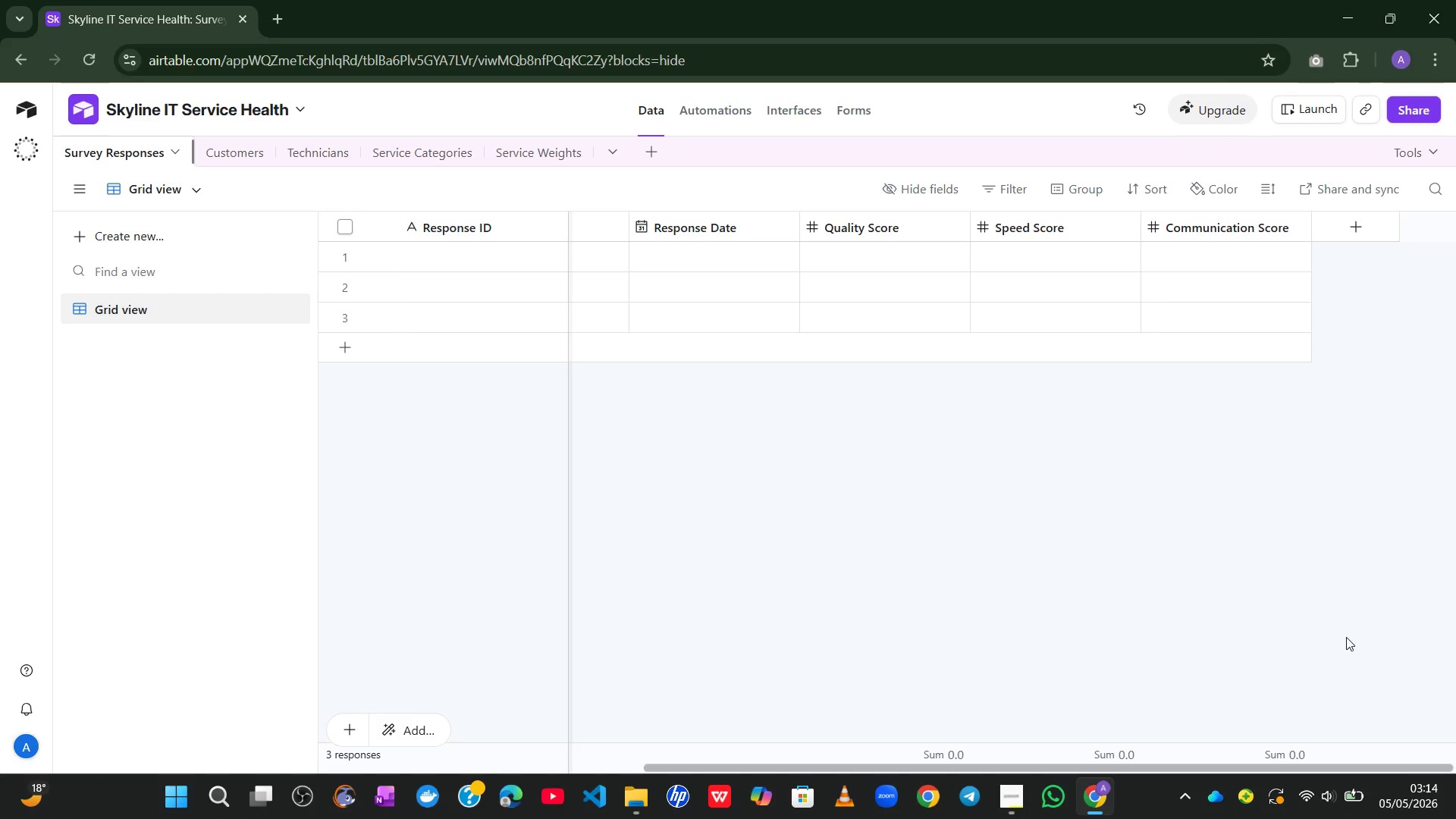 
left_click([1345, 229])
 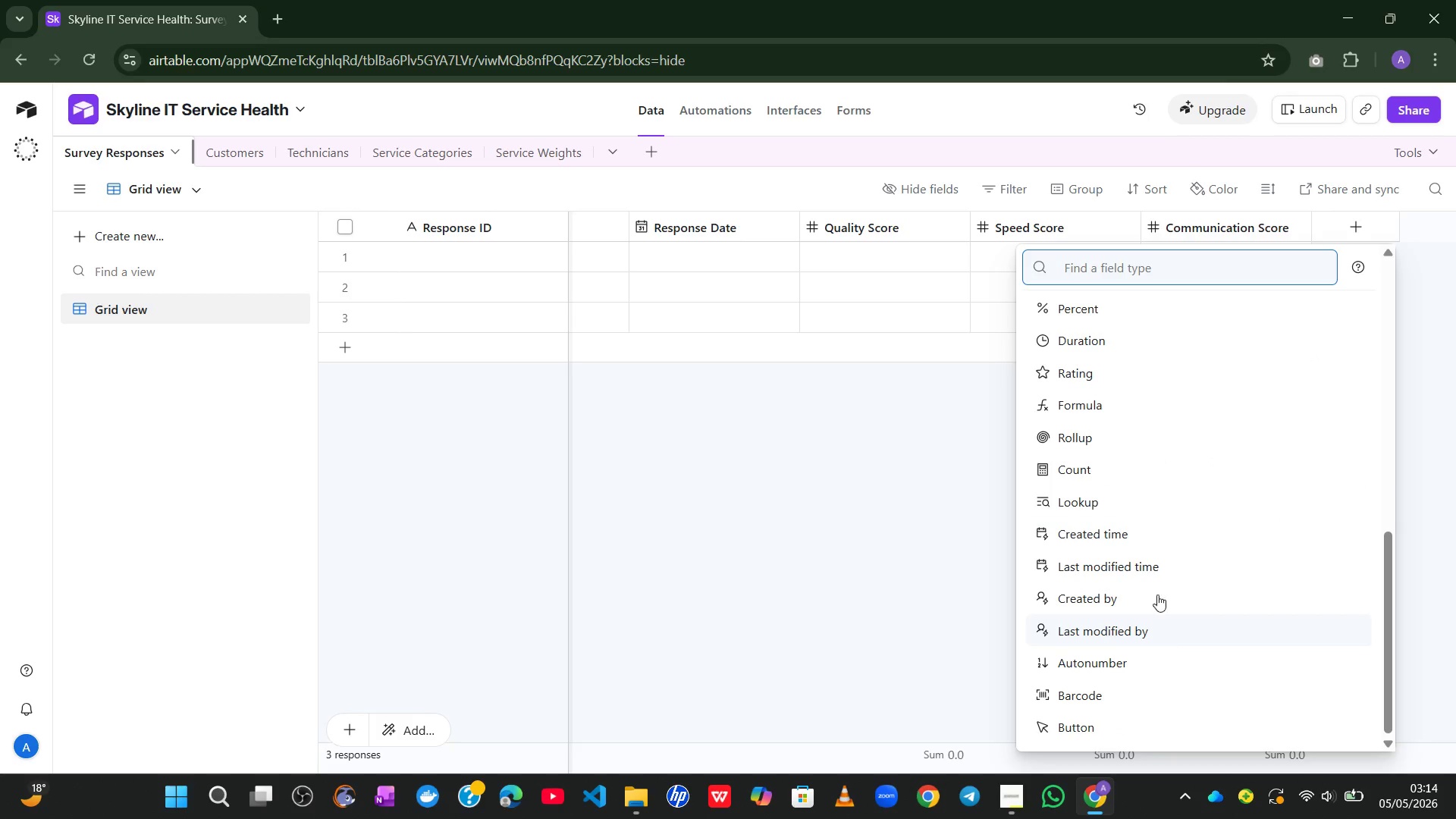 
left_click([1104, 416])
 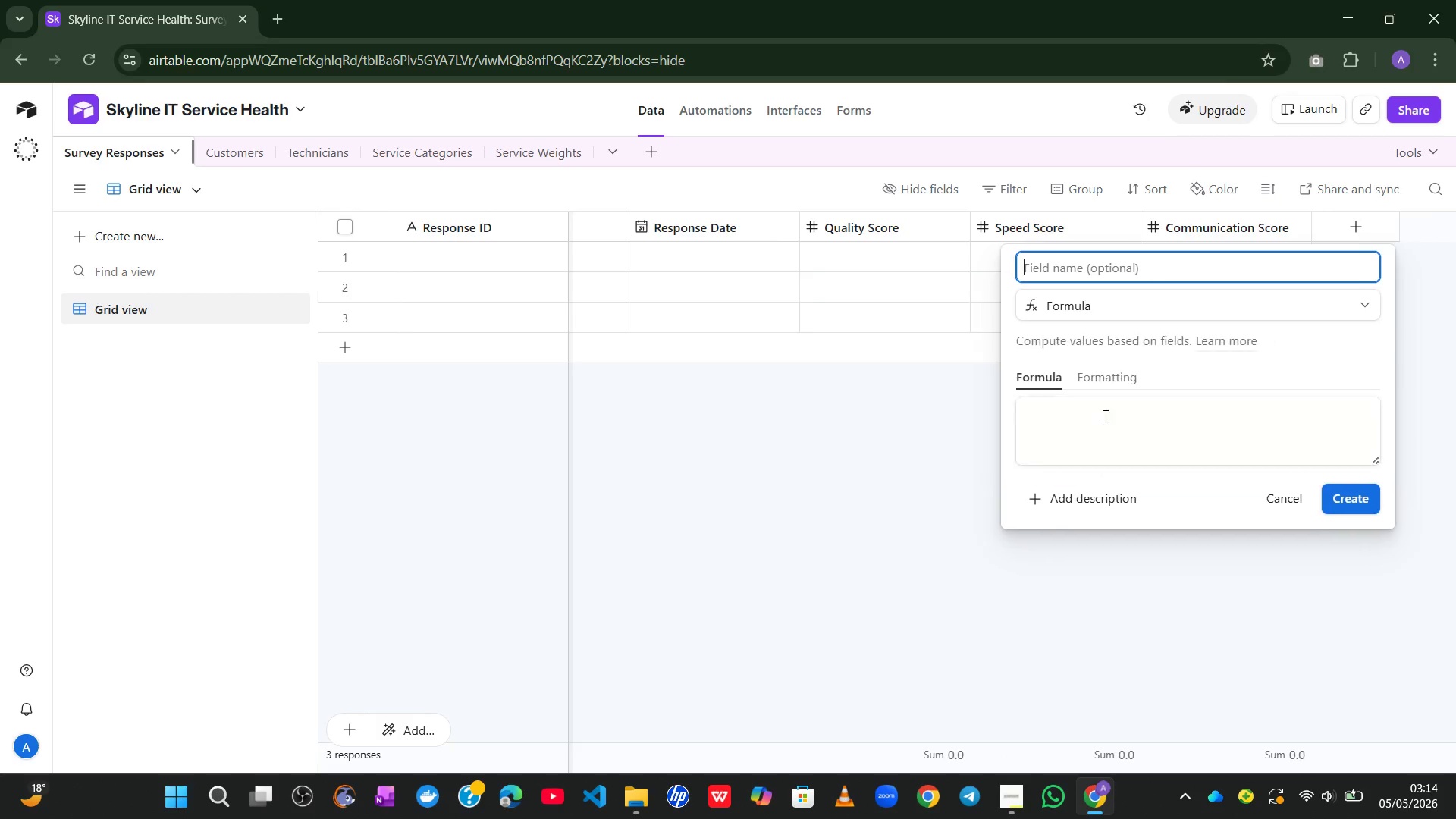 
type(Avg Raw CSAT)
 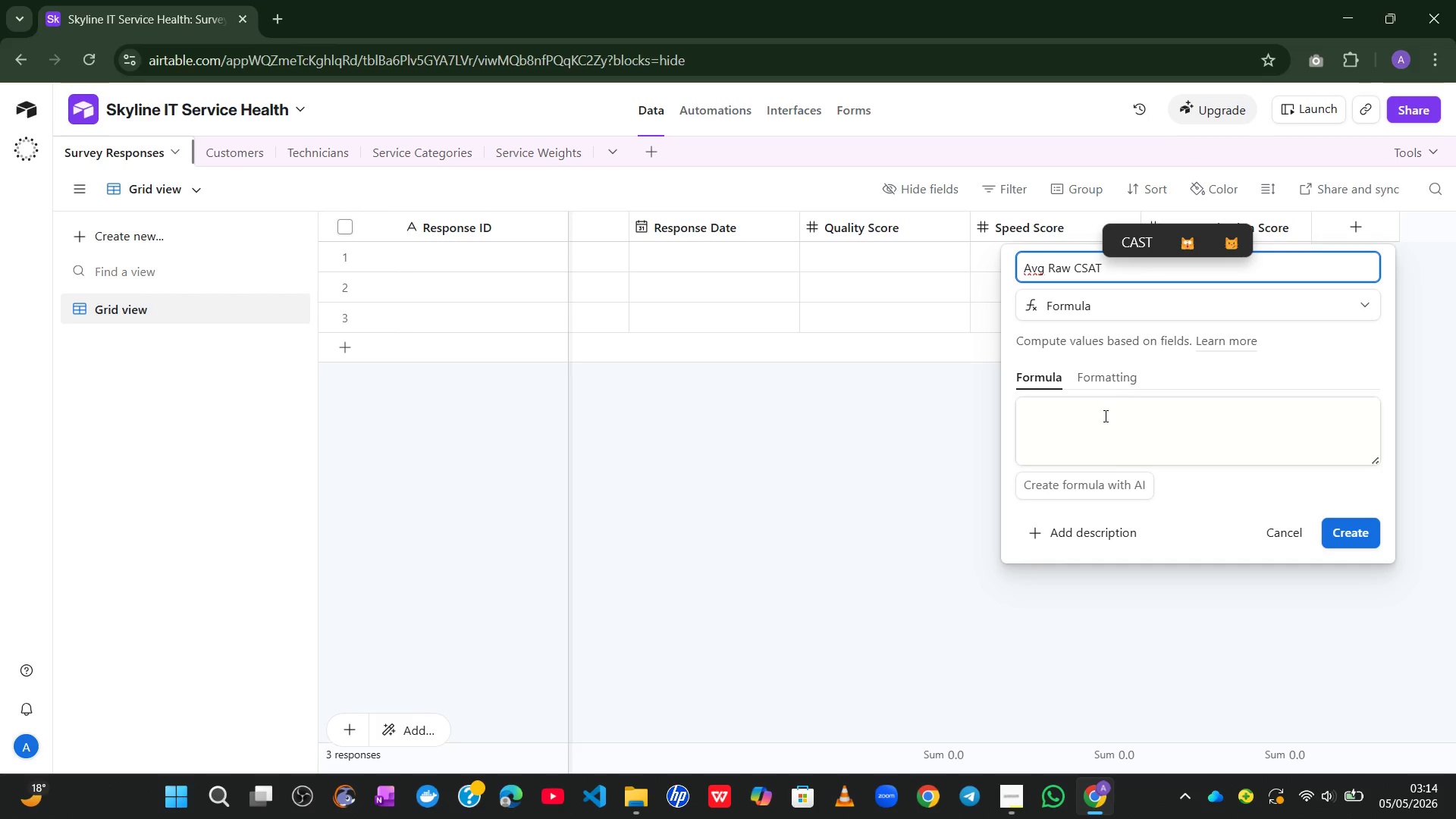 
left_click([1116, 419])
 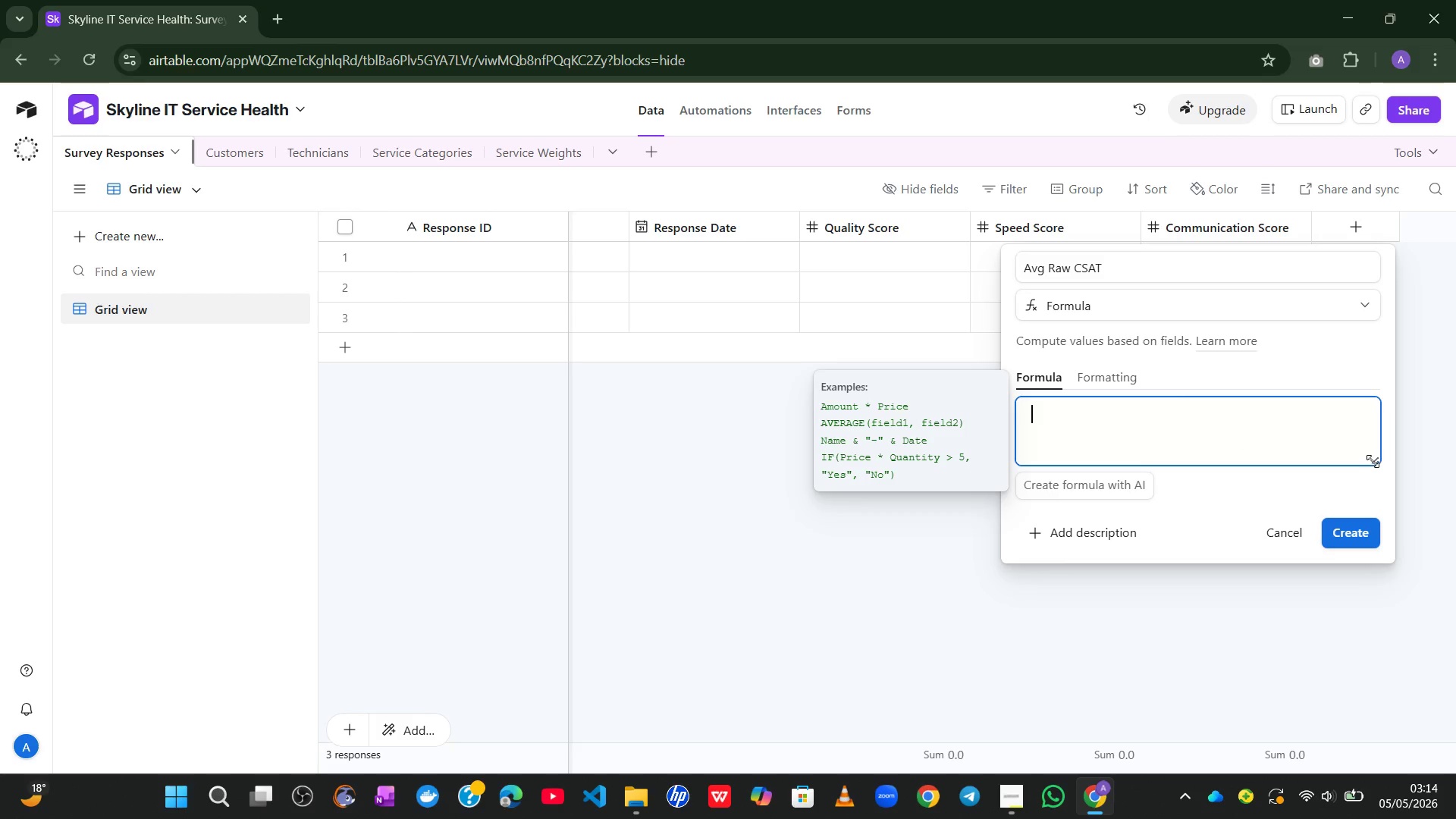 
left_click_drag(start_coordinate=[1373, 458], to_coordinate=[1363, 674])
 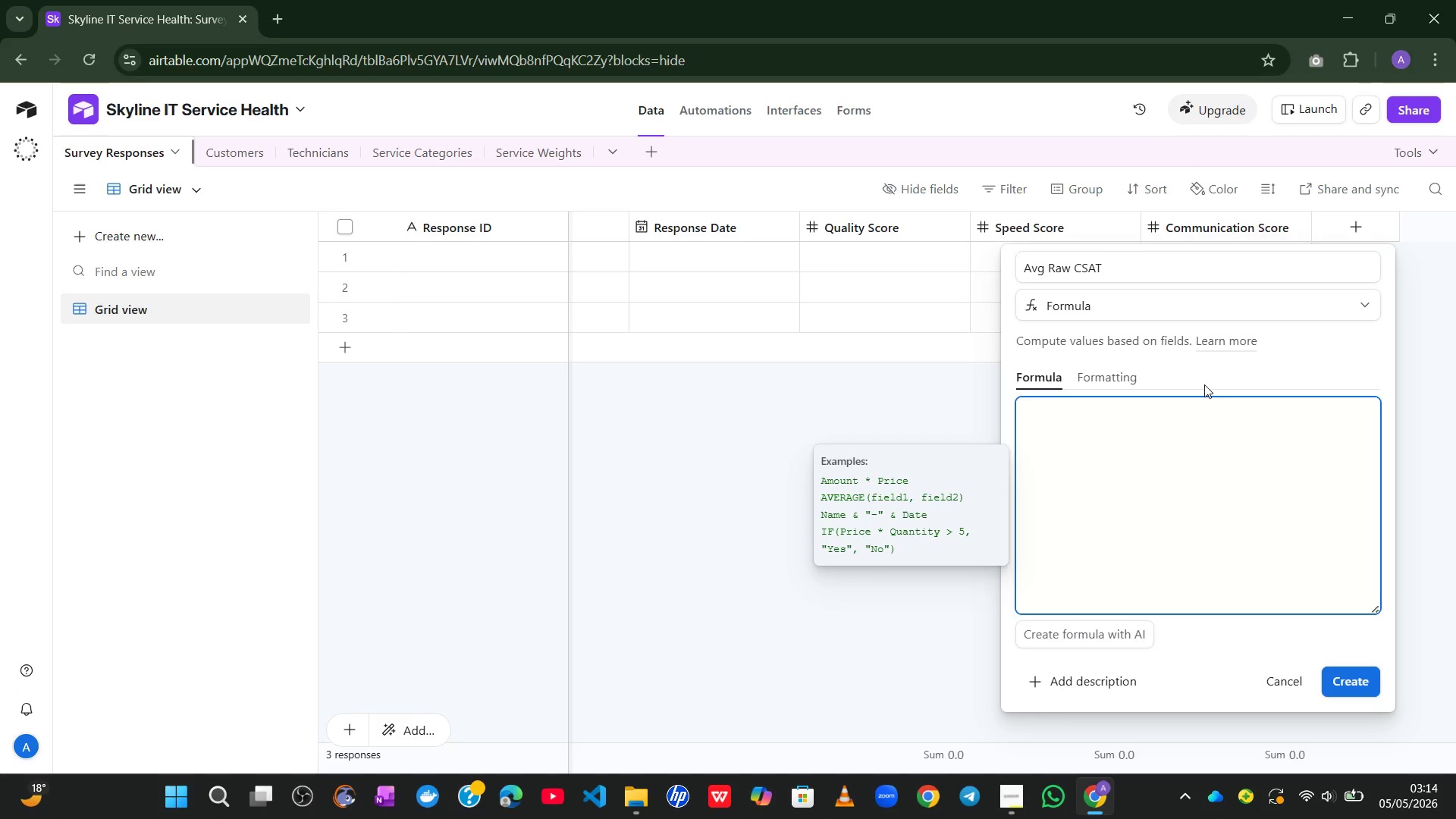 
type(ROU)
key(Tab)
 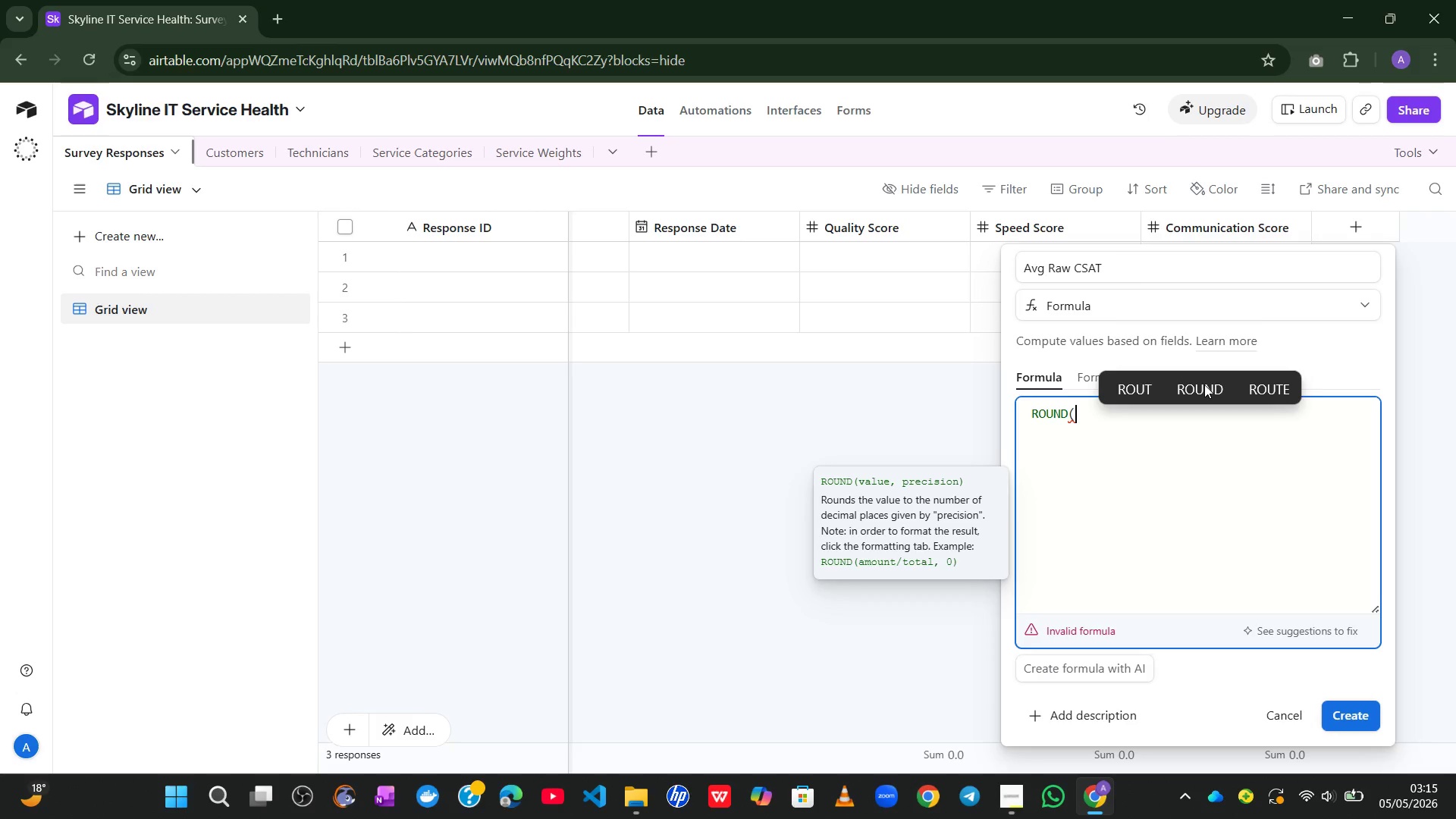 
type((QU)
key(Tab)
type(+)
 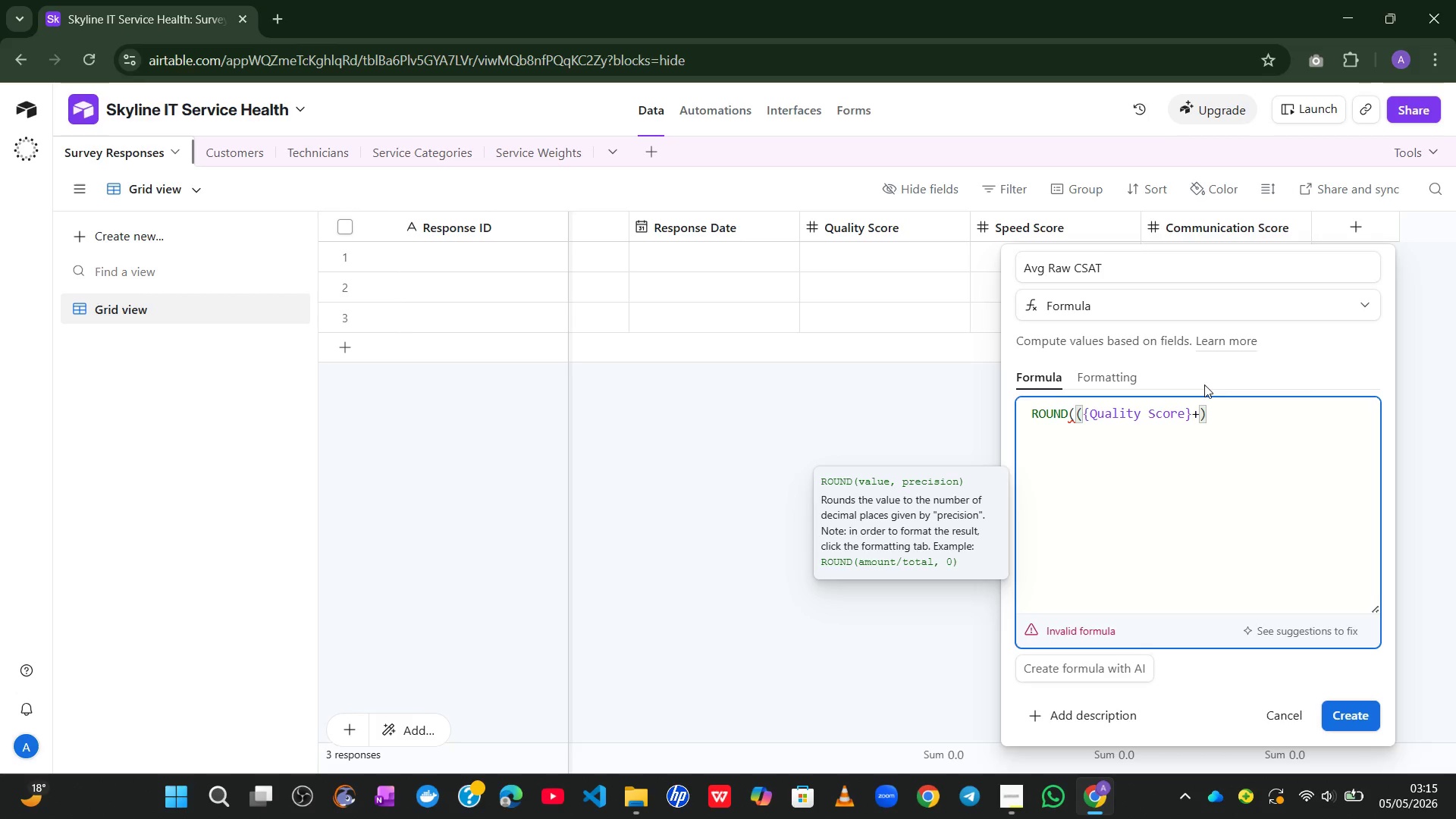 
type(SPE)
key(Tab)
 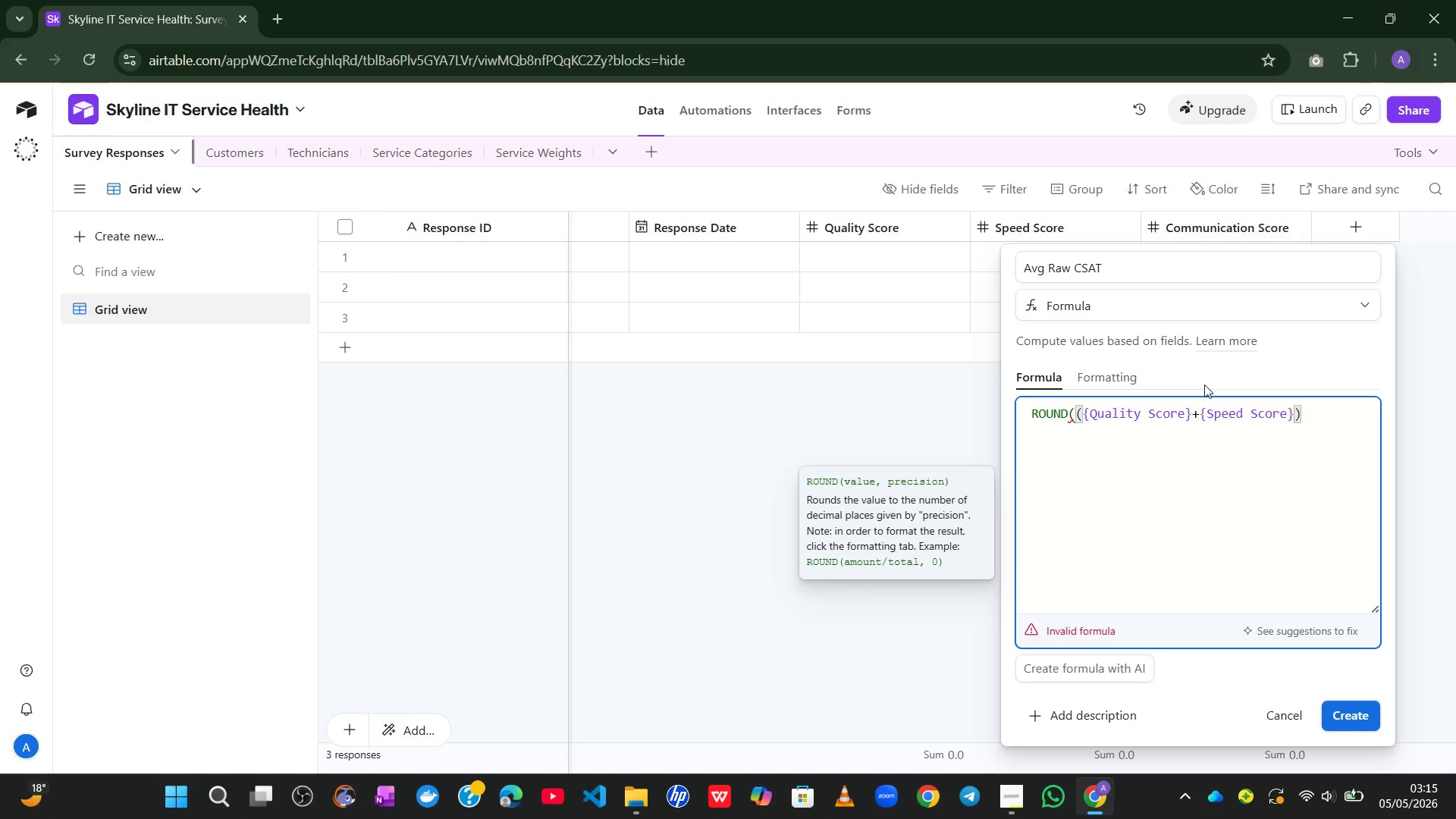 
key(NumpadAdd)
 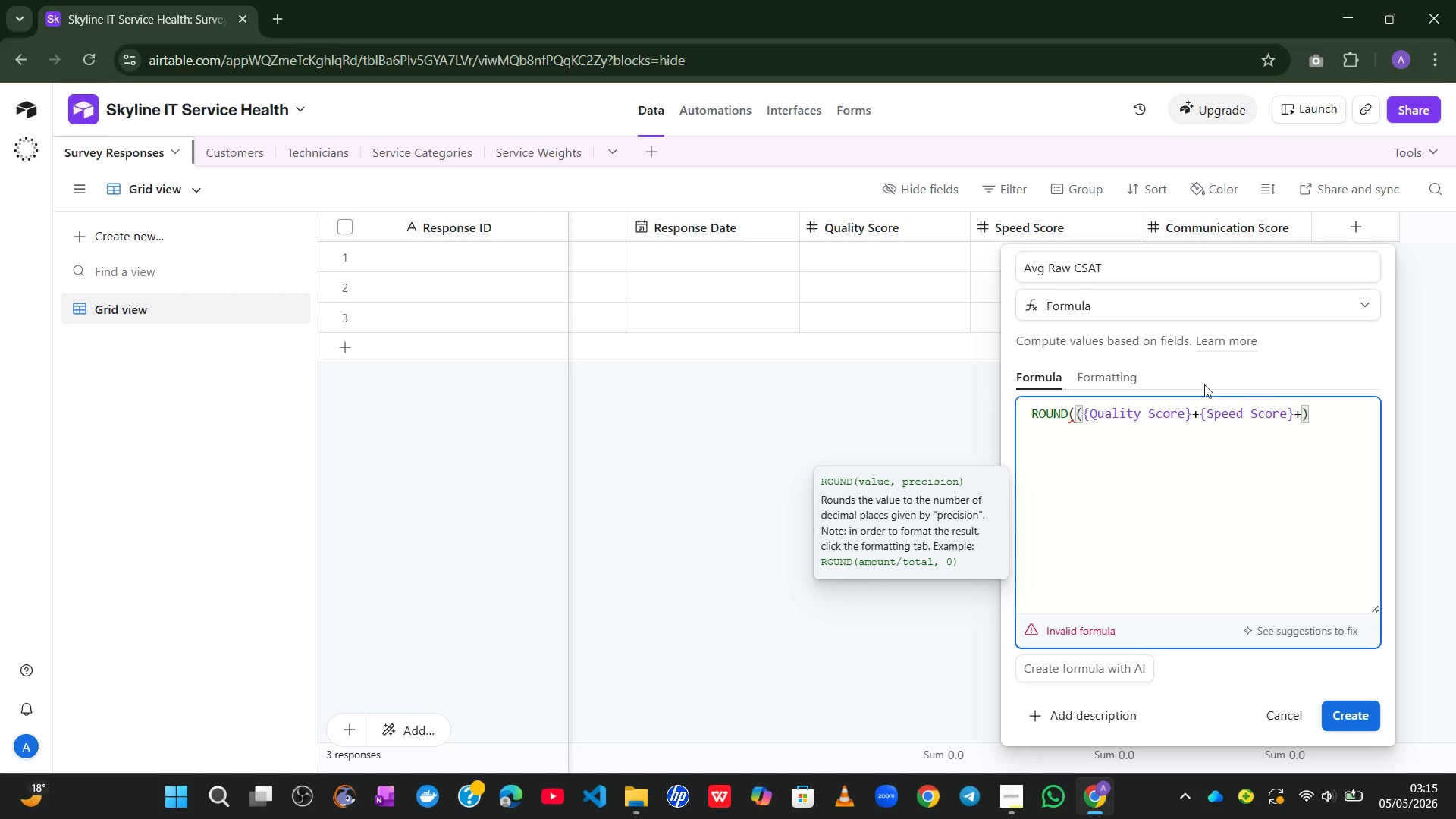 
type(COM)
key(Tab)
 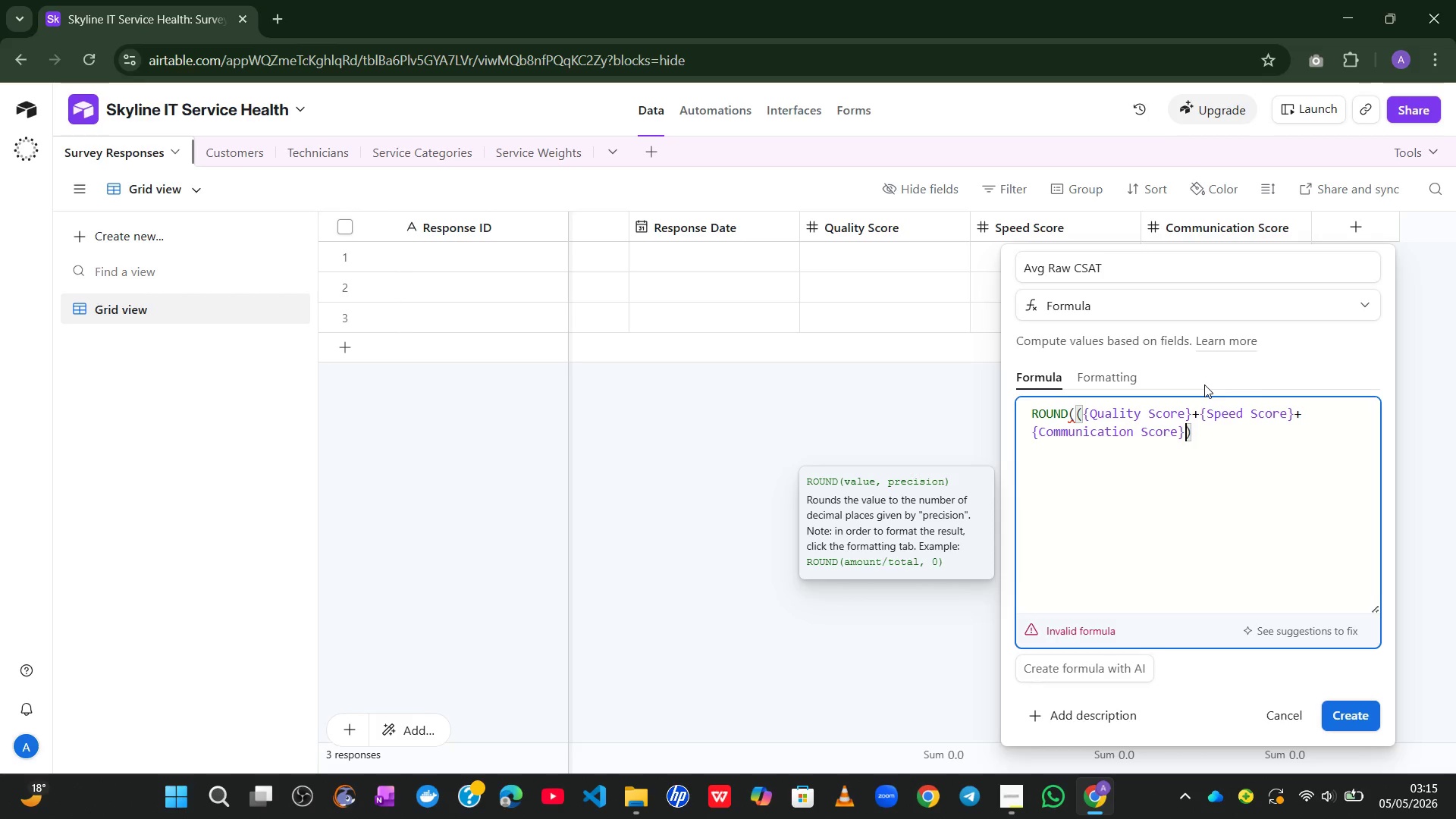 
wait(5.7)
 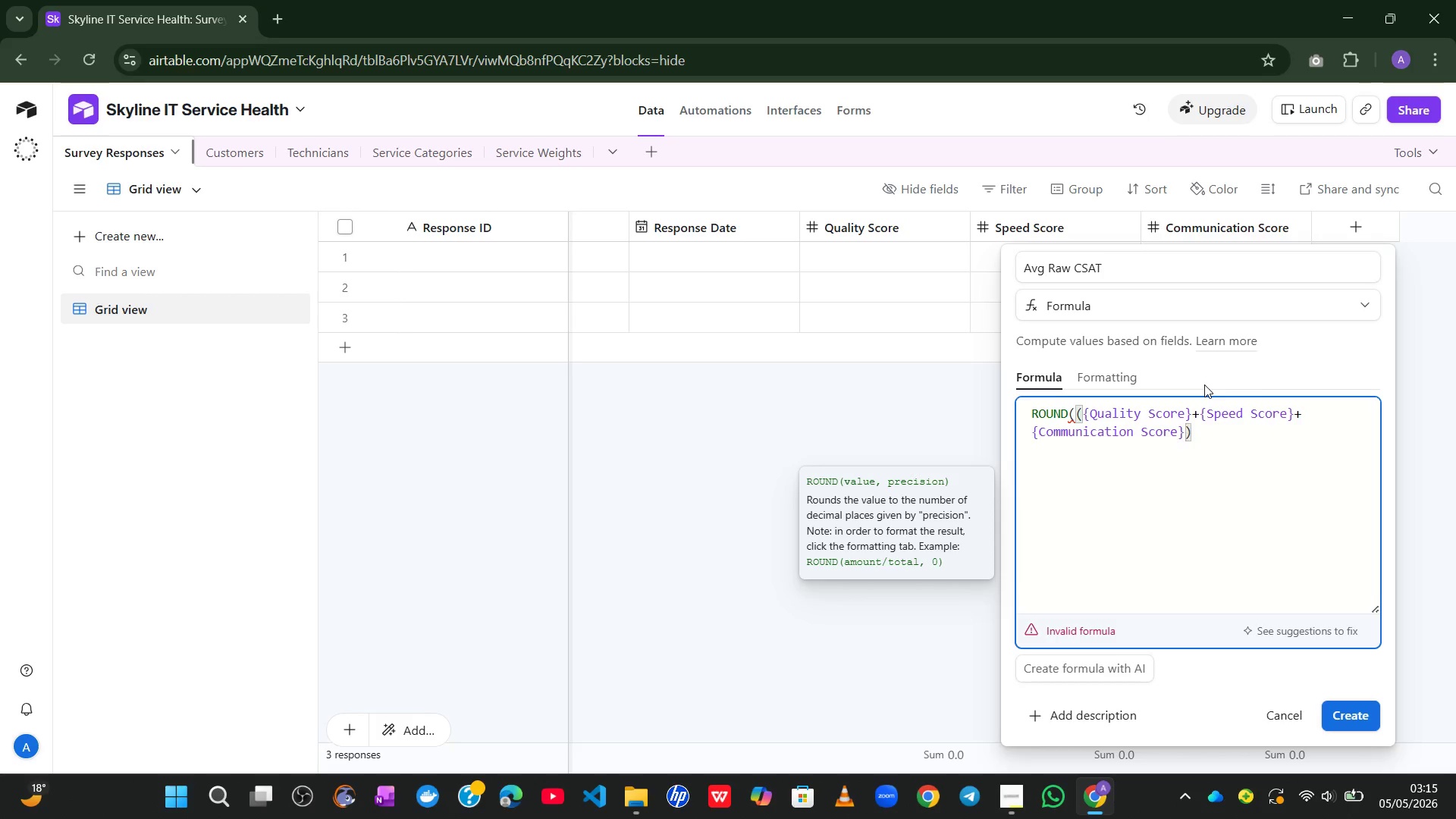 
key(ArrowRight)
 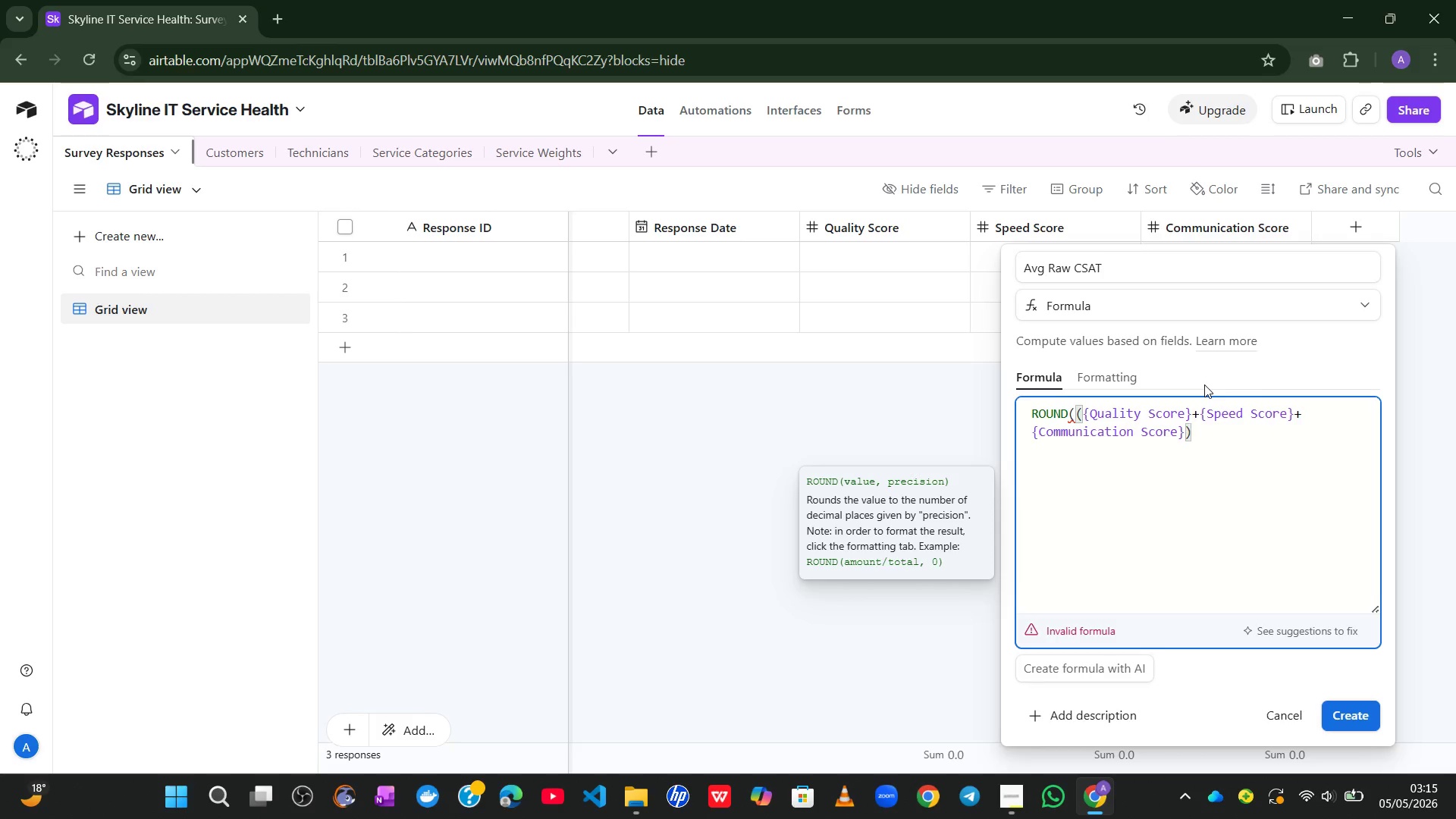 
key(Slash)
 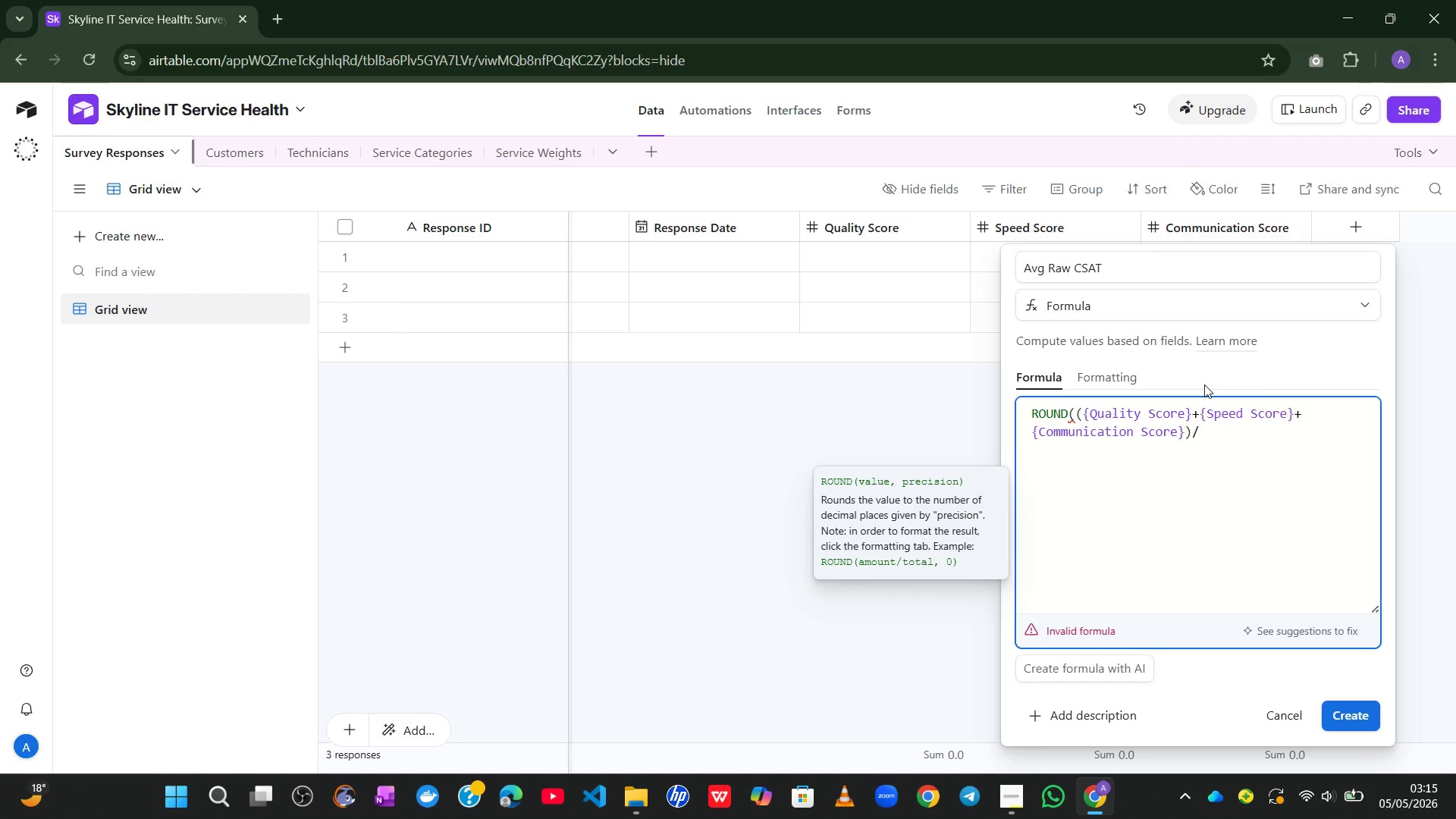 
key(3)
 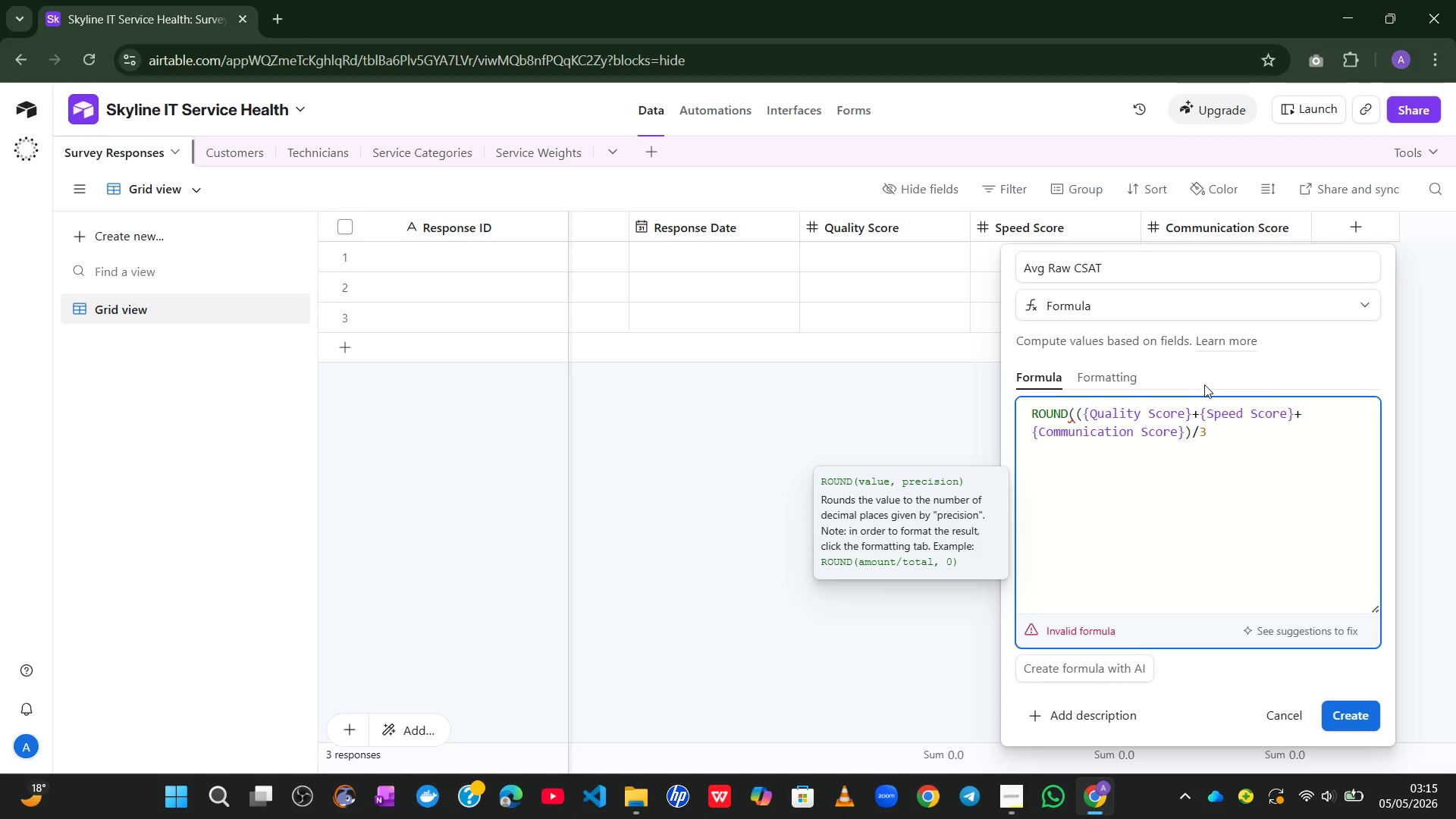 
key(Comma)
 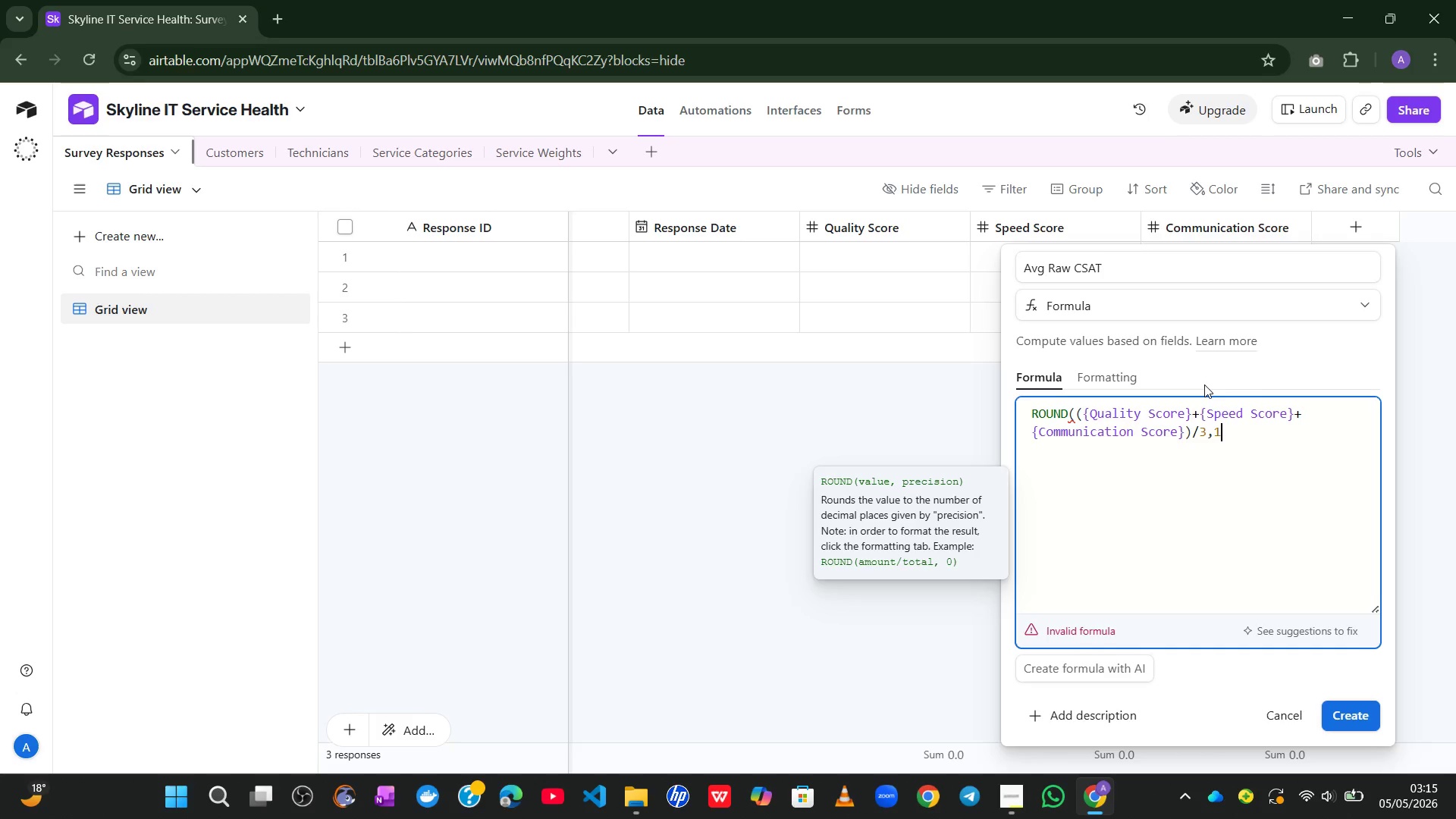 
key(1)
 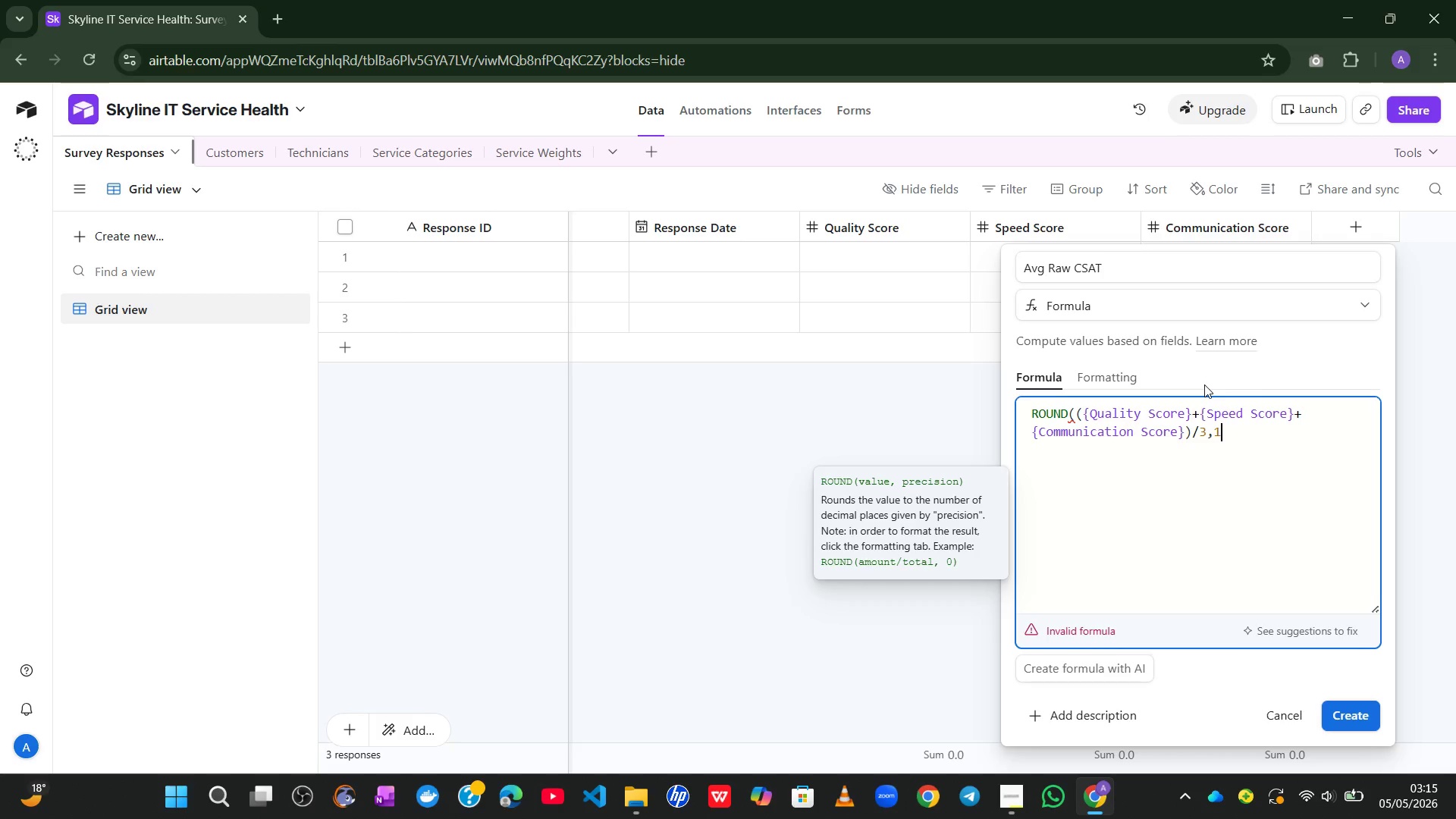 
key(Shift+0)
 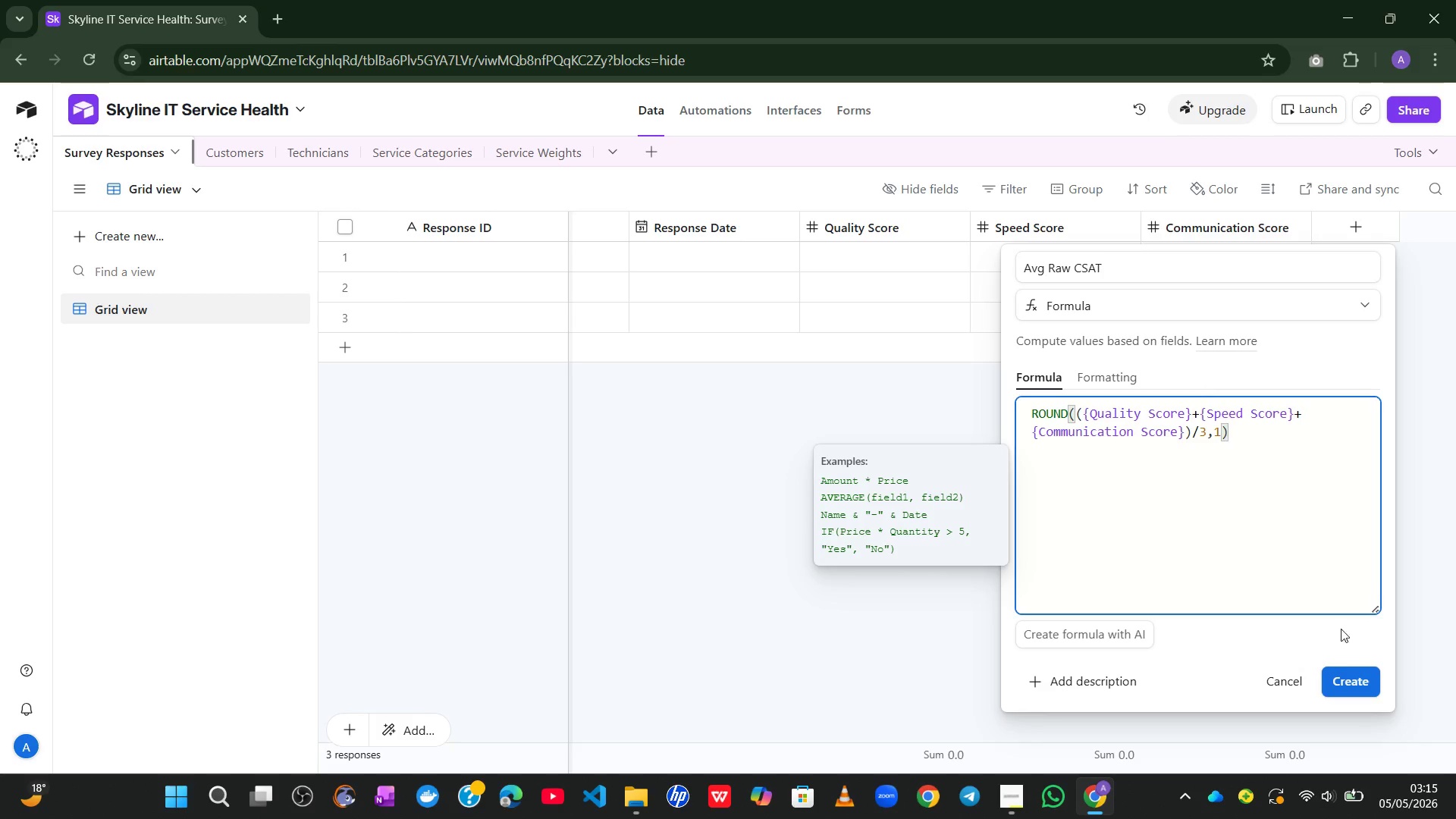 
left_click([1334, 687])
 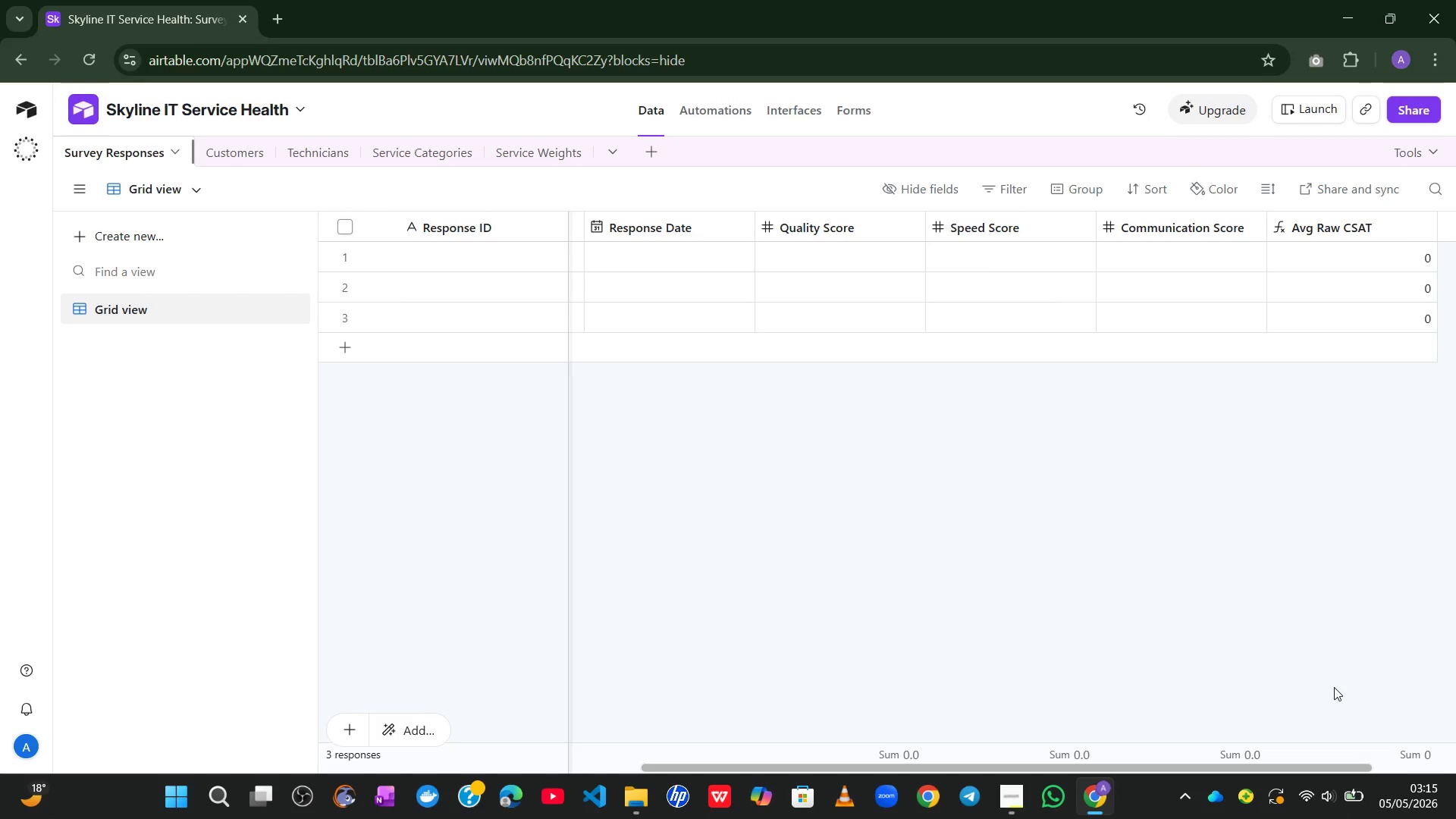 
wait(18.5)
 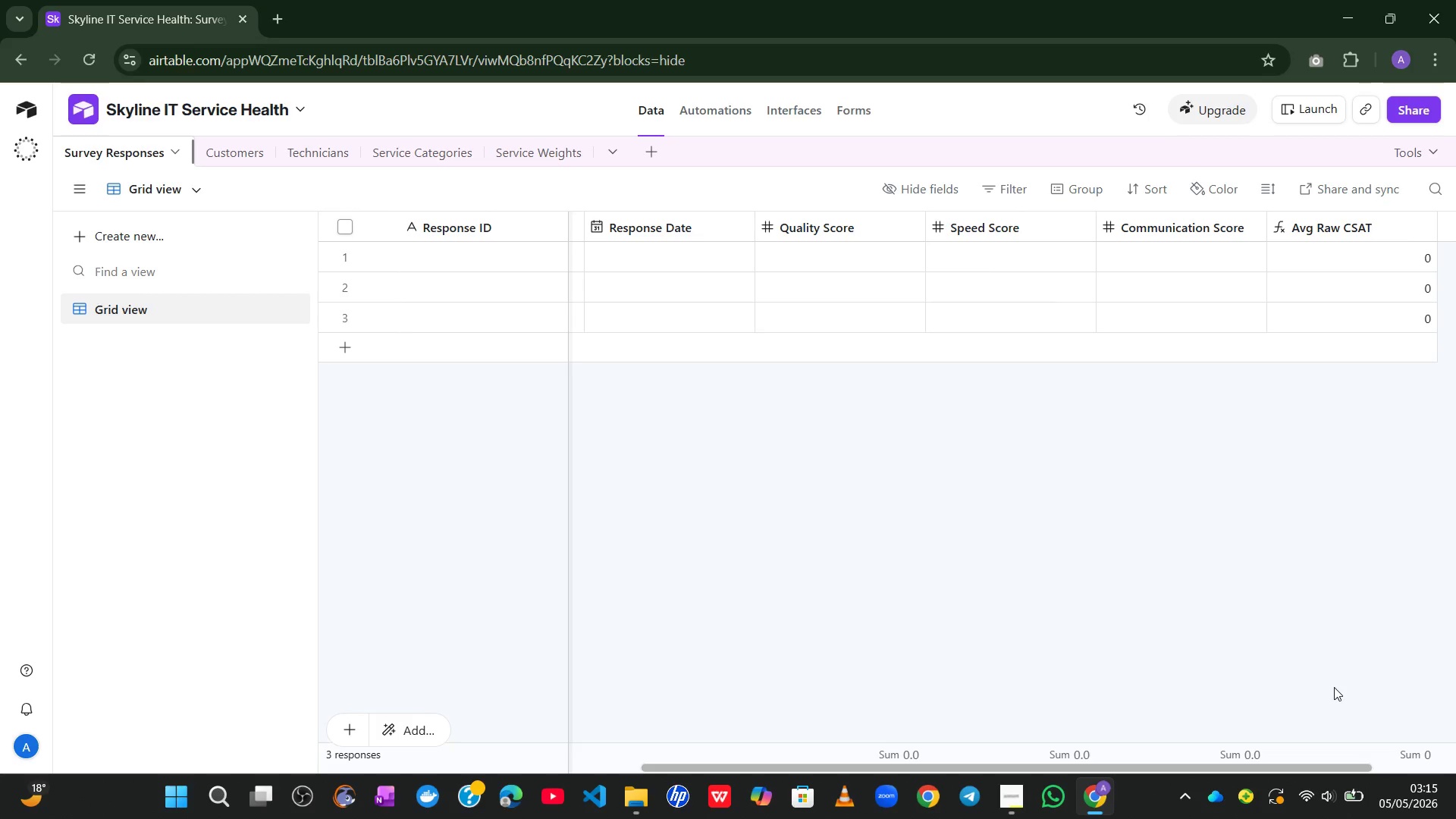 
left_click([1370, 234])
 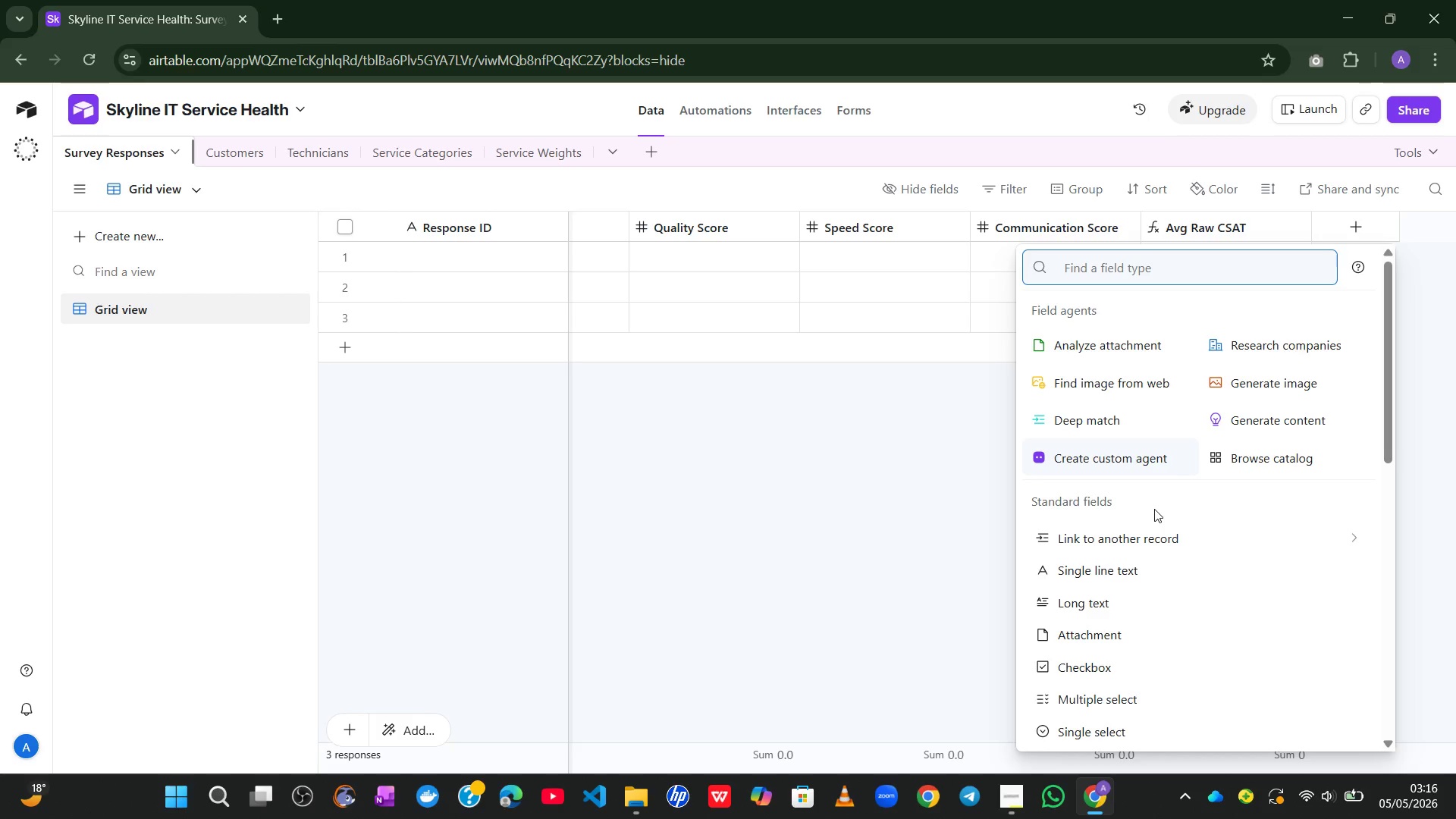 
wait(14.59)
 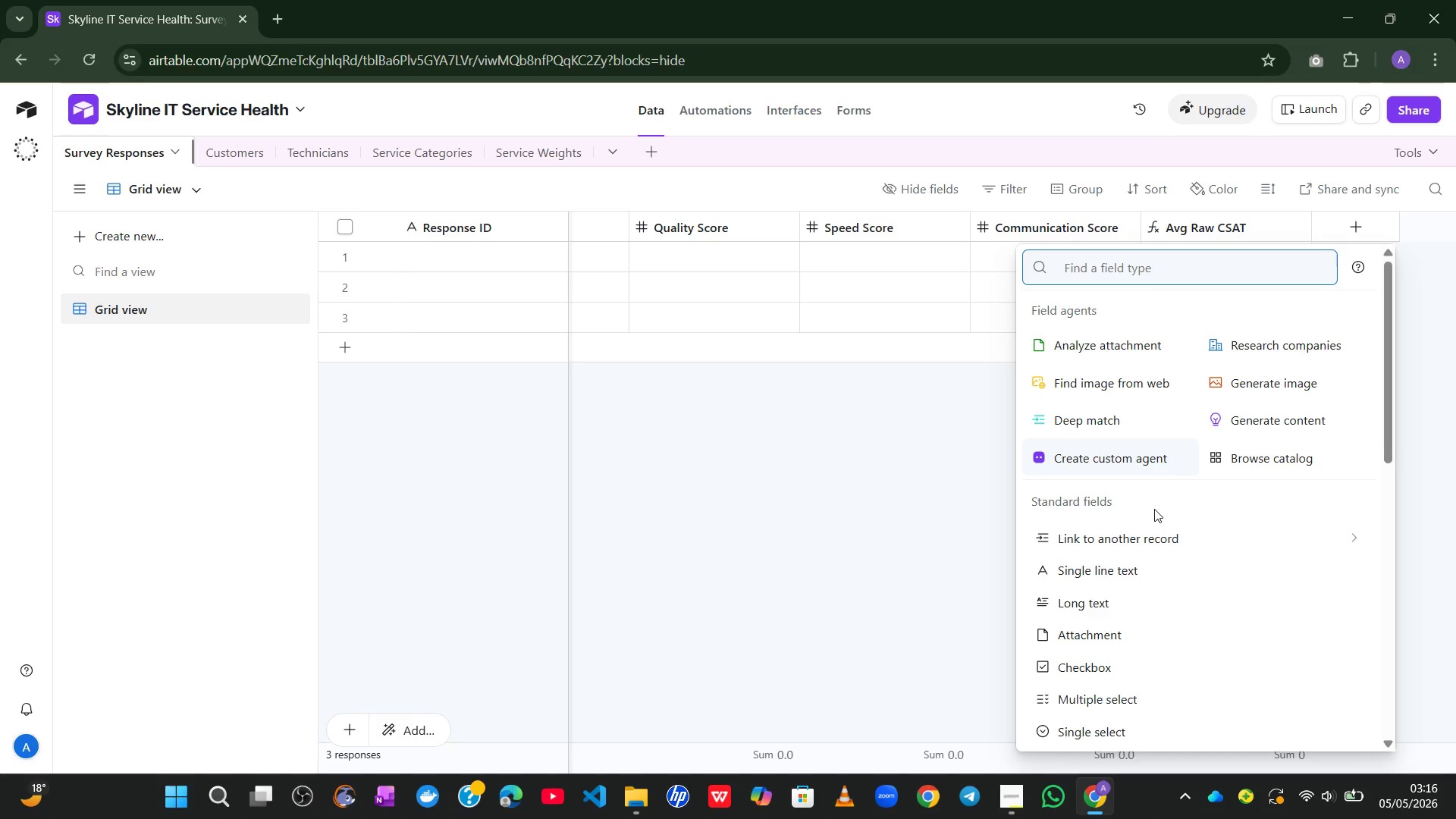 
left_click([1094, 599])
 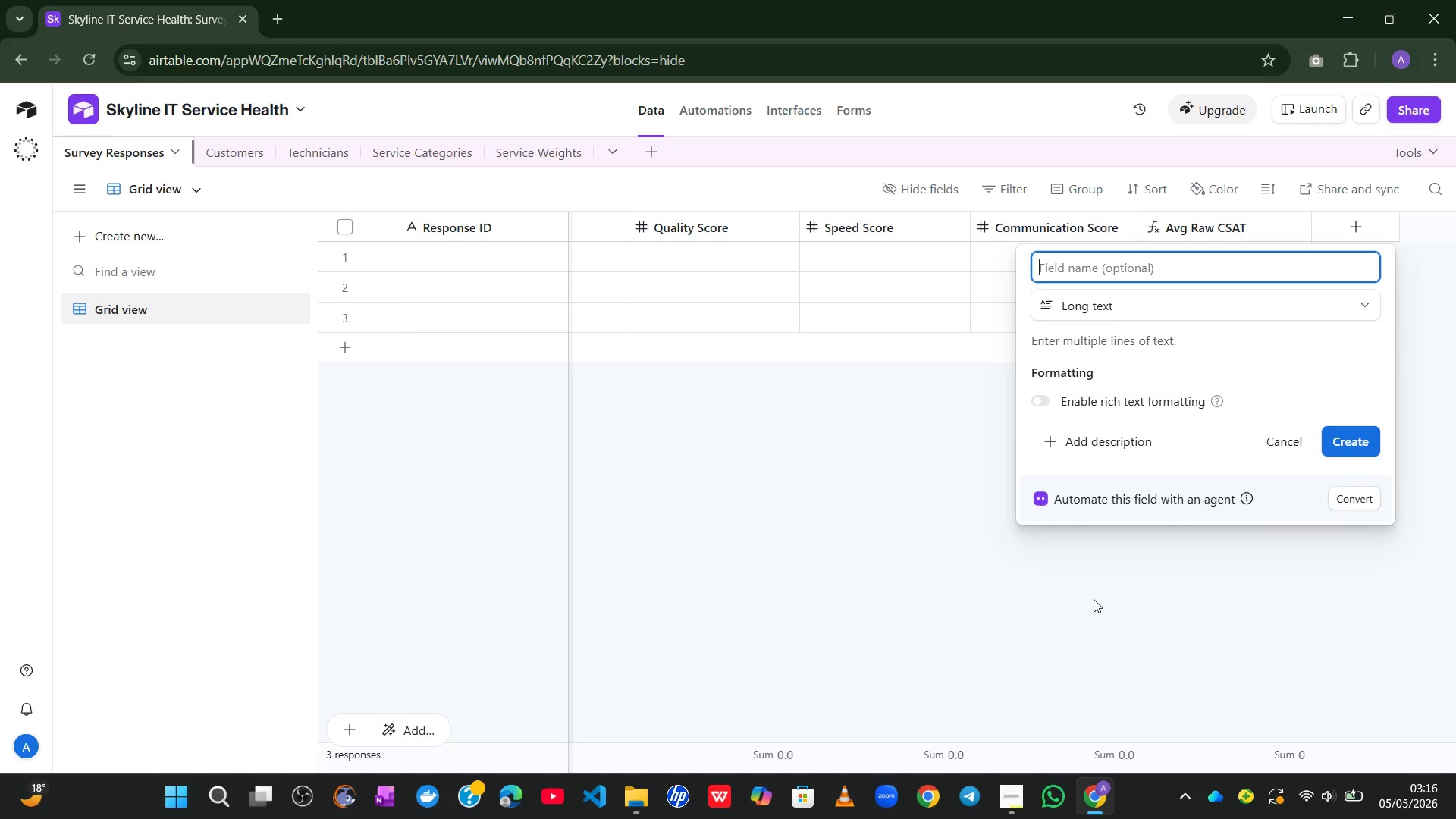 
type(Open)
 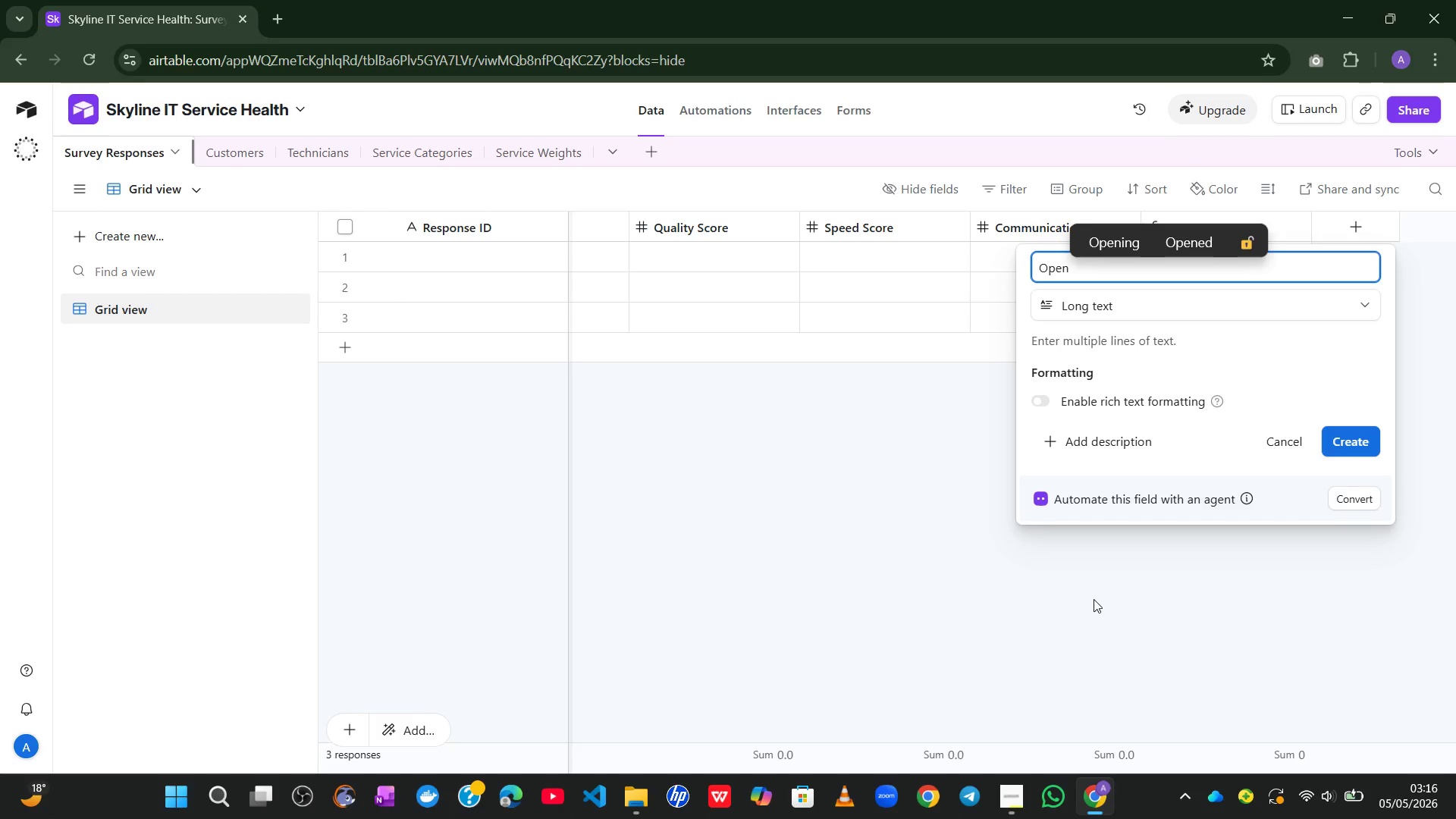 
type(-Ended Feedback)
 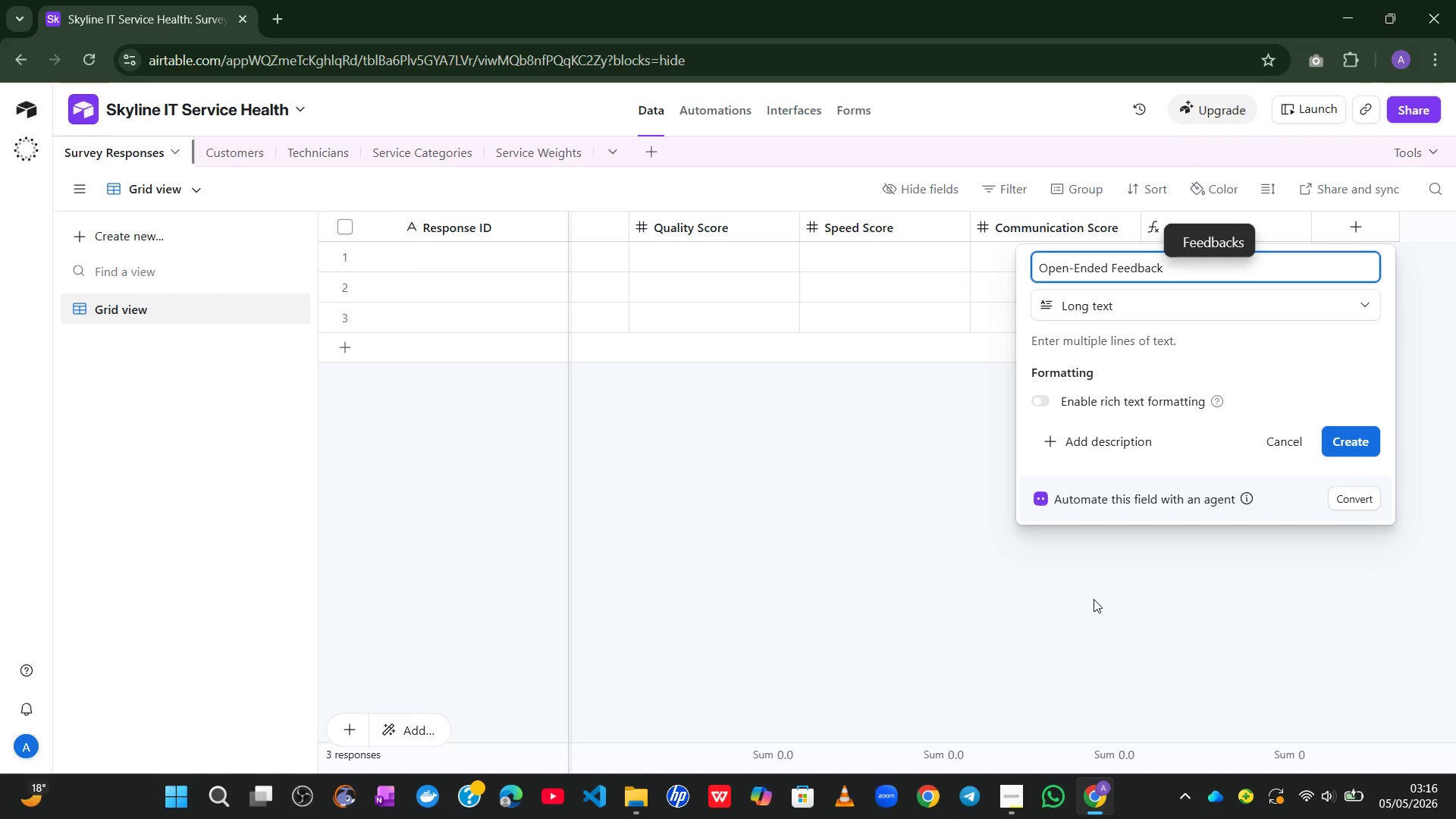 
left_click([1353, 447])
 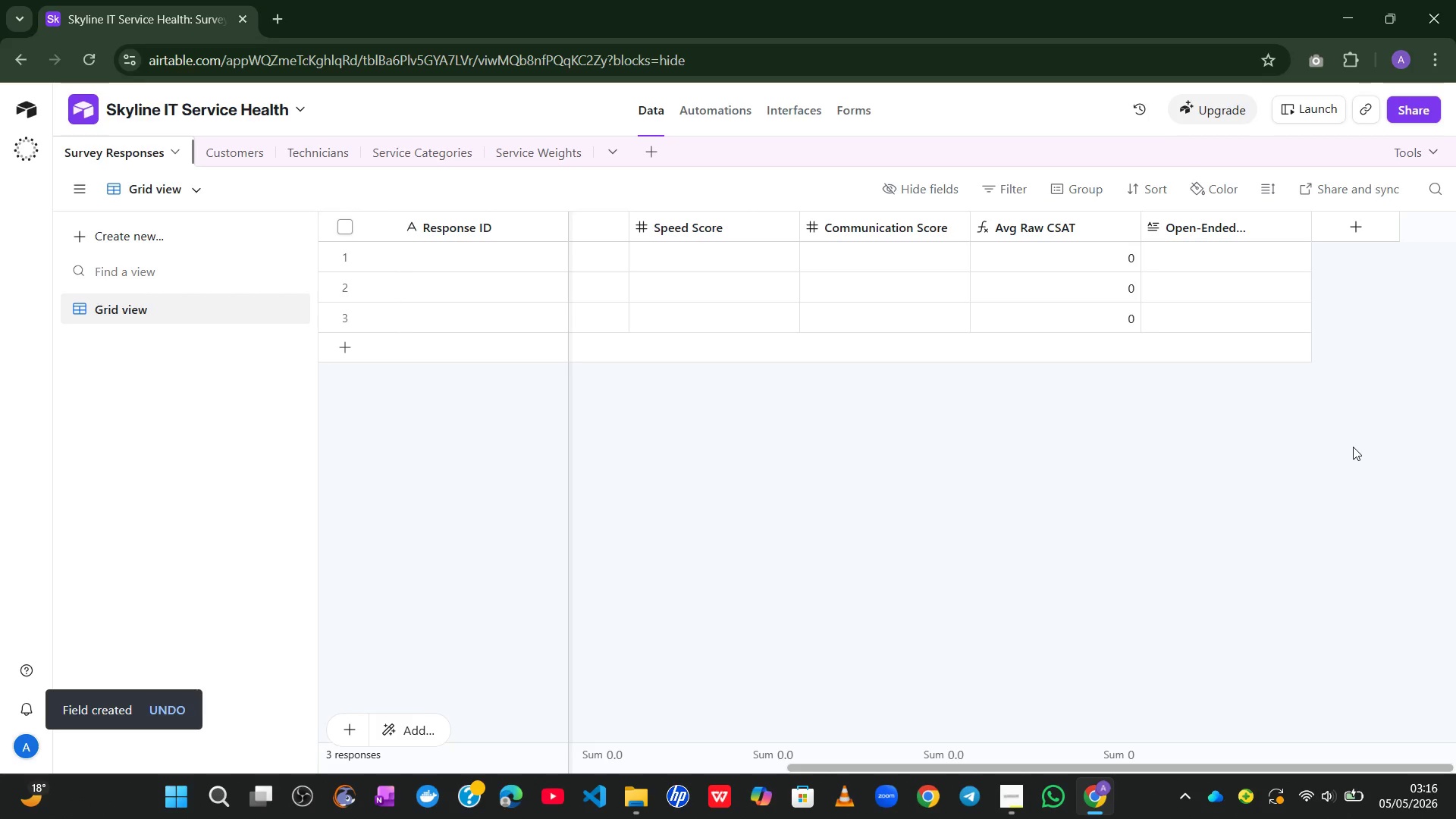 
wait(11.76)
 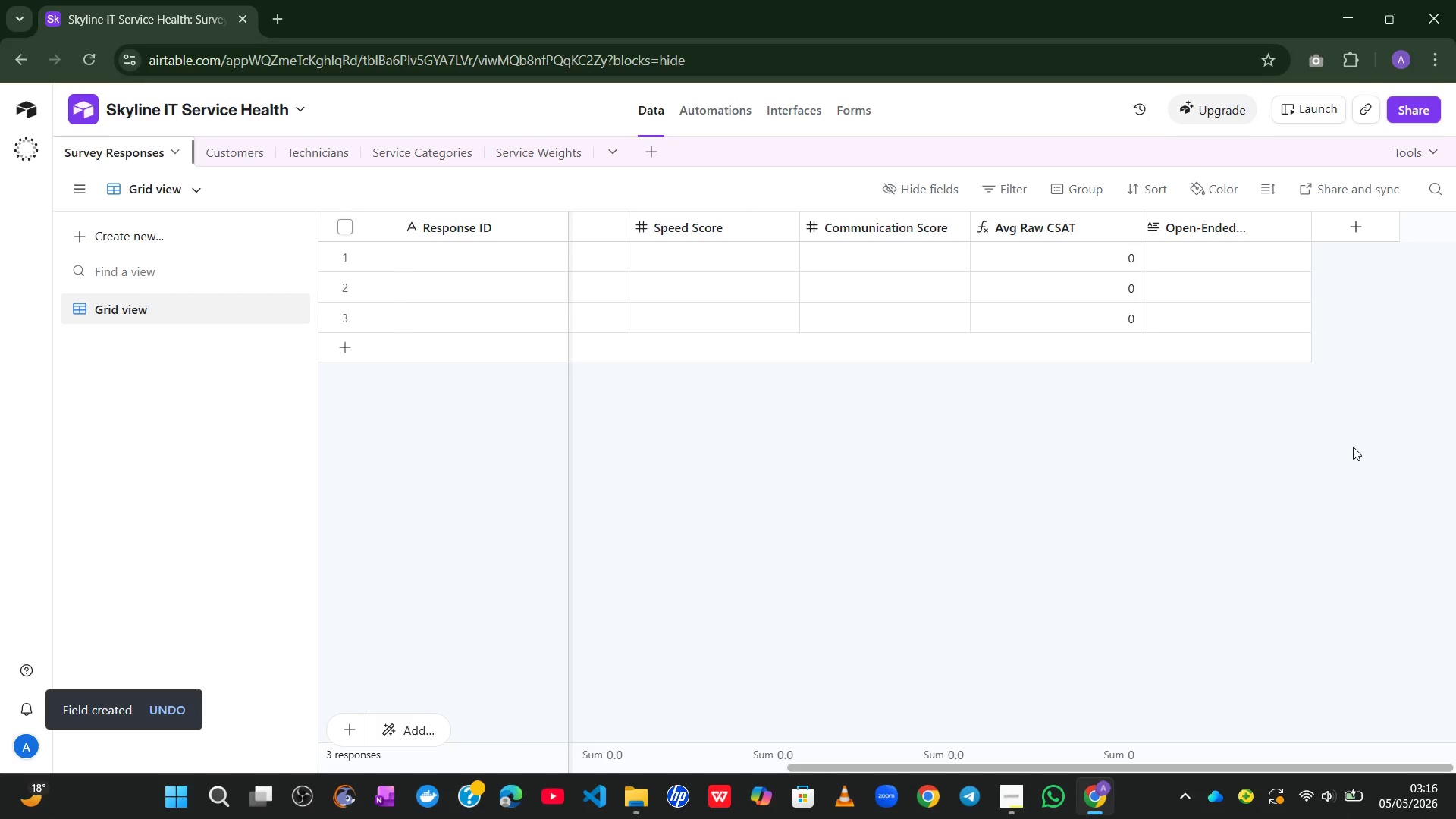 
left_click([1374, 224])
 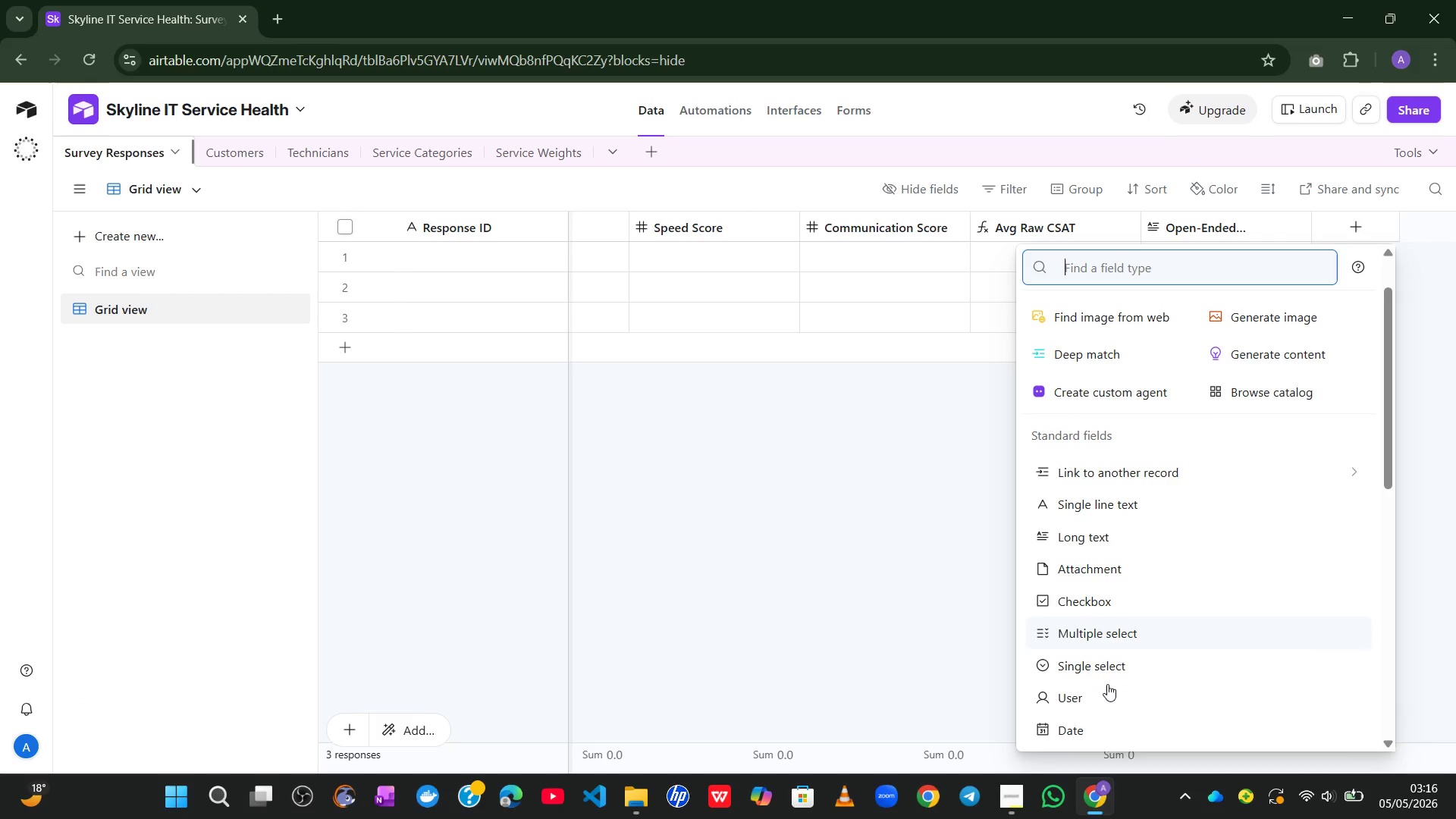 
left_click([1107, 673])
 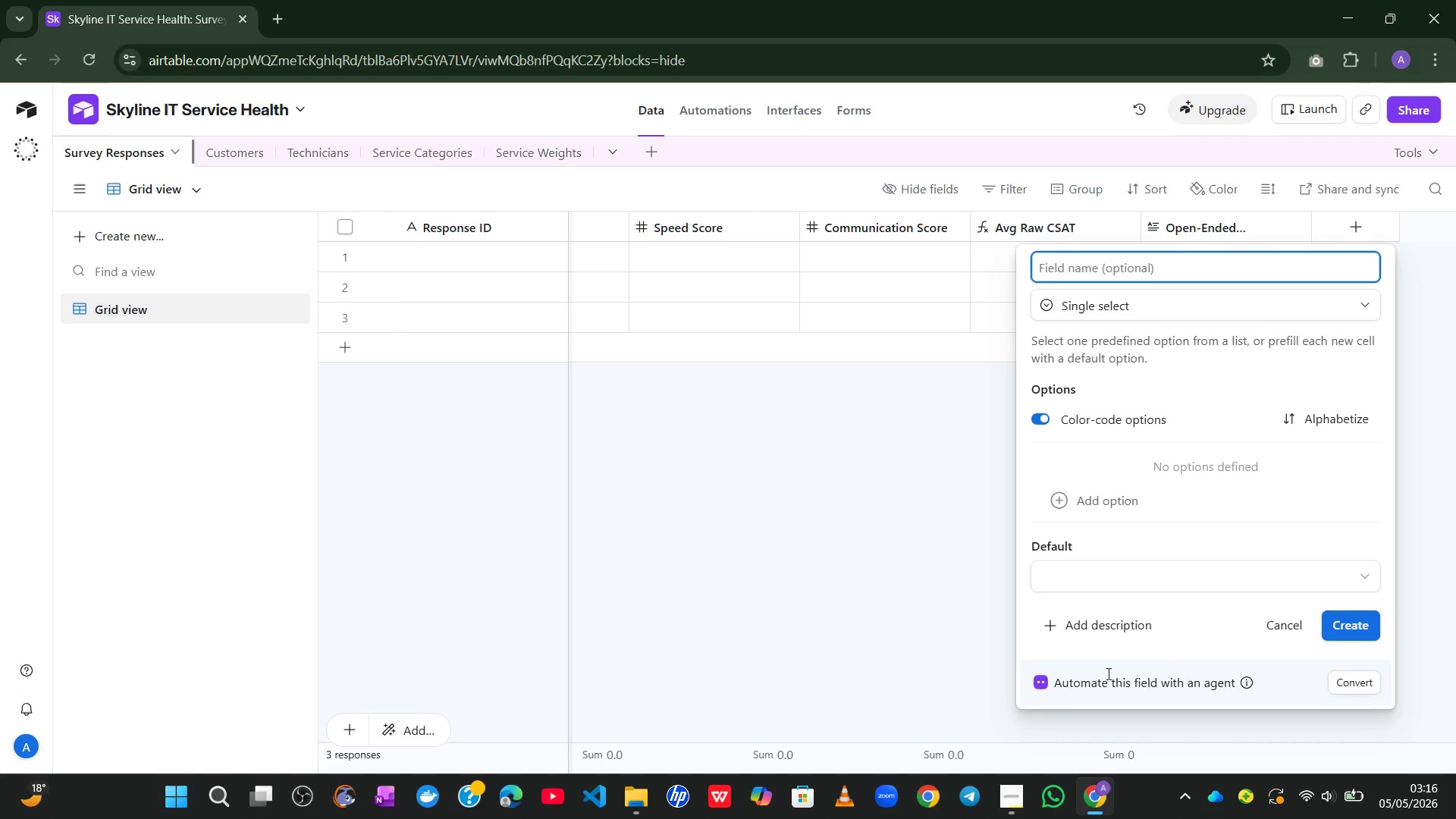 
type(Sent)
 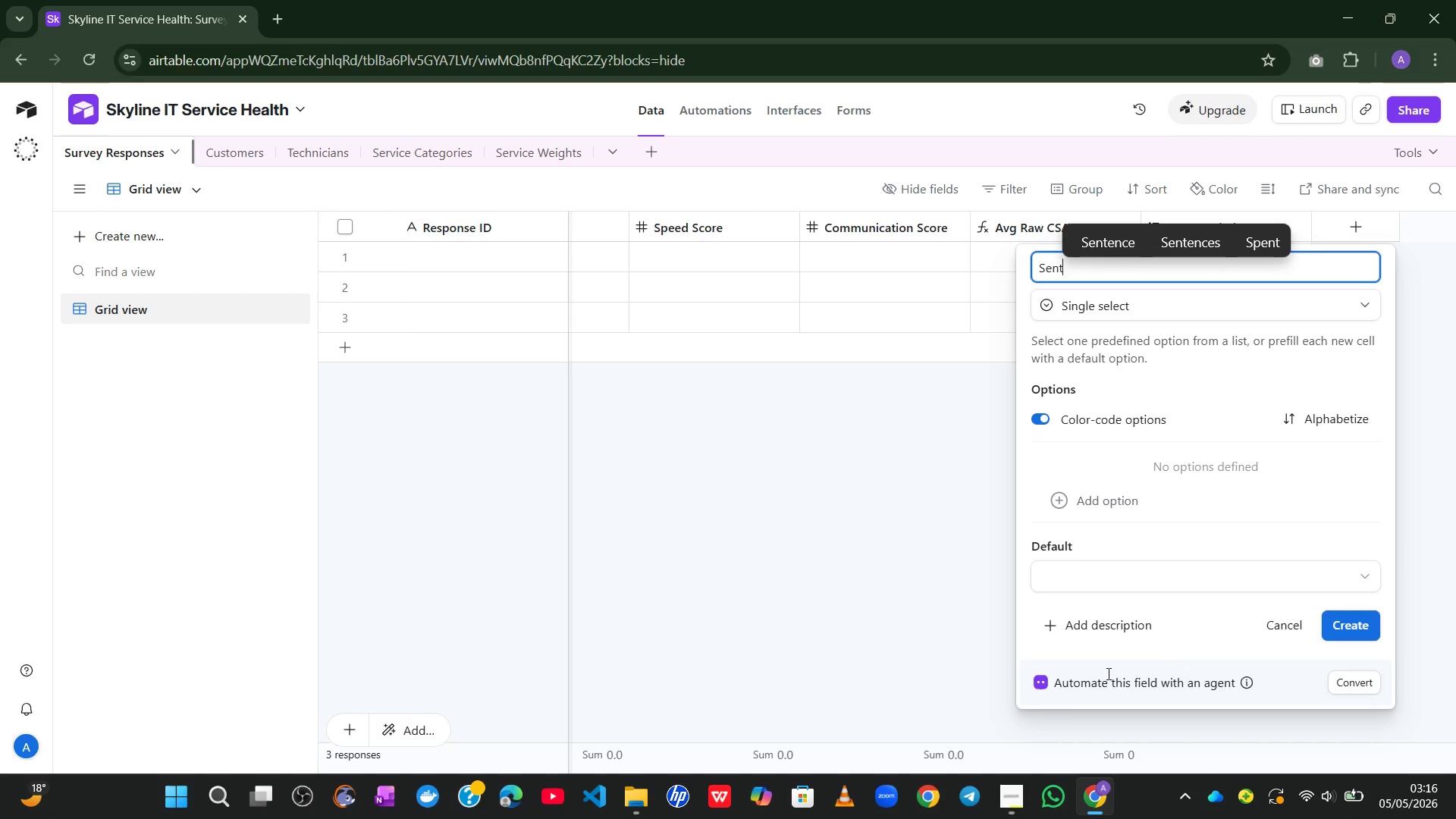 
type(iment Tag)
 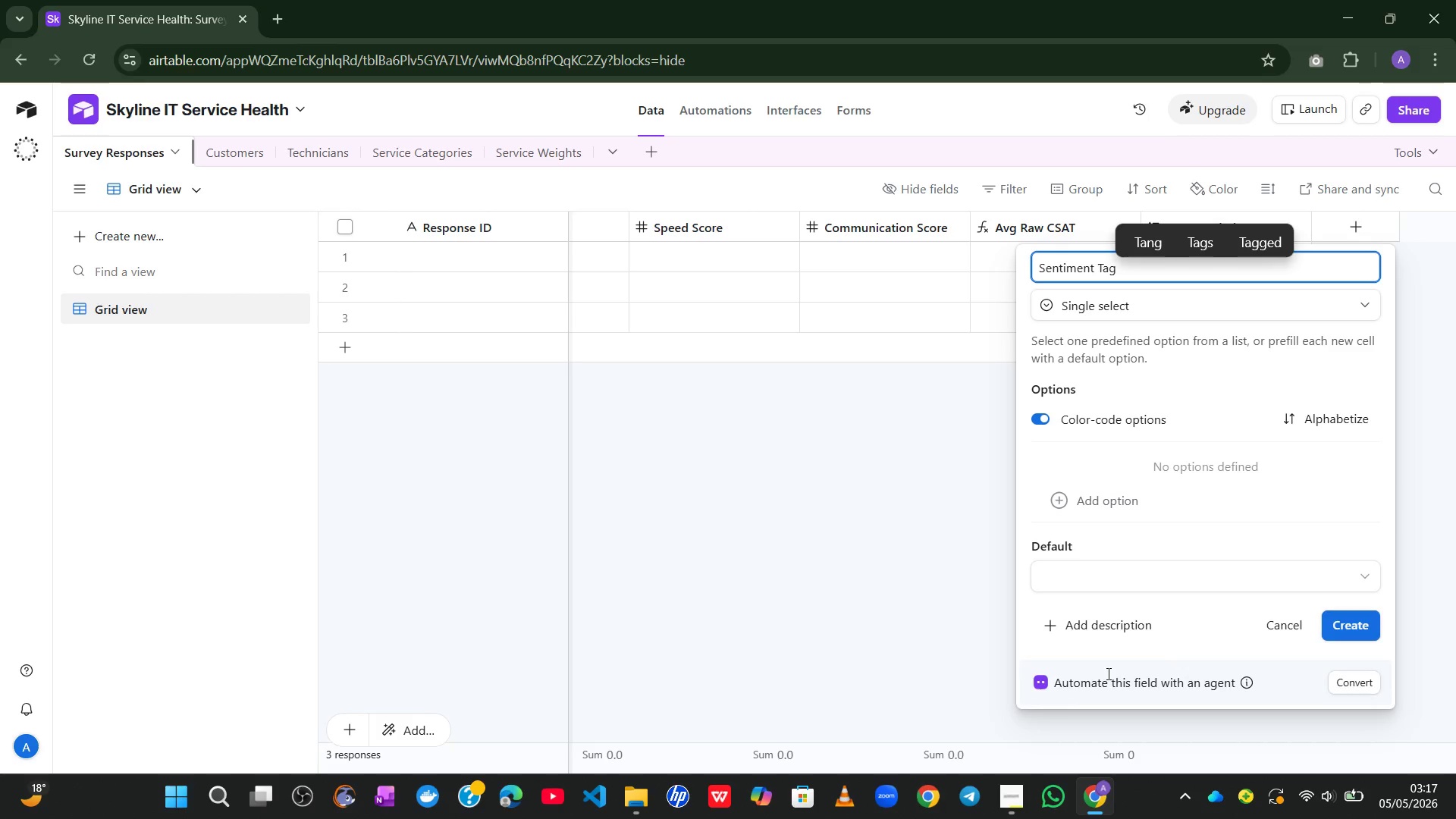 
left_click([1098, 498])
 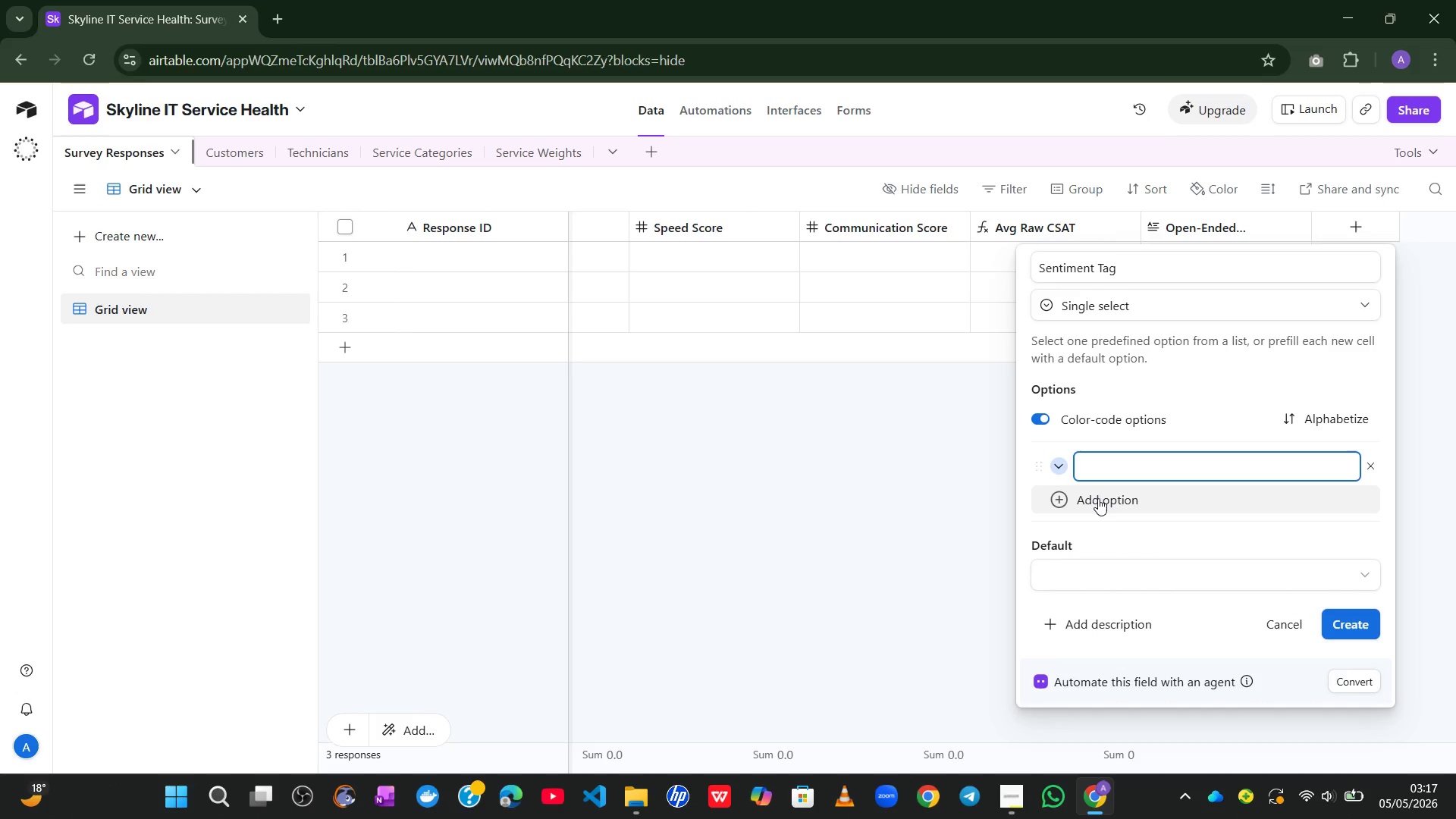 
type(Technical Proficiency)
 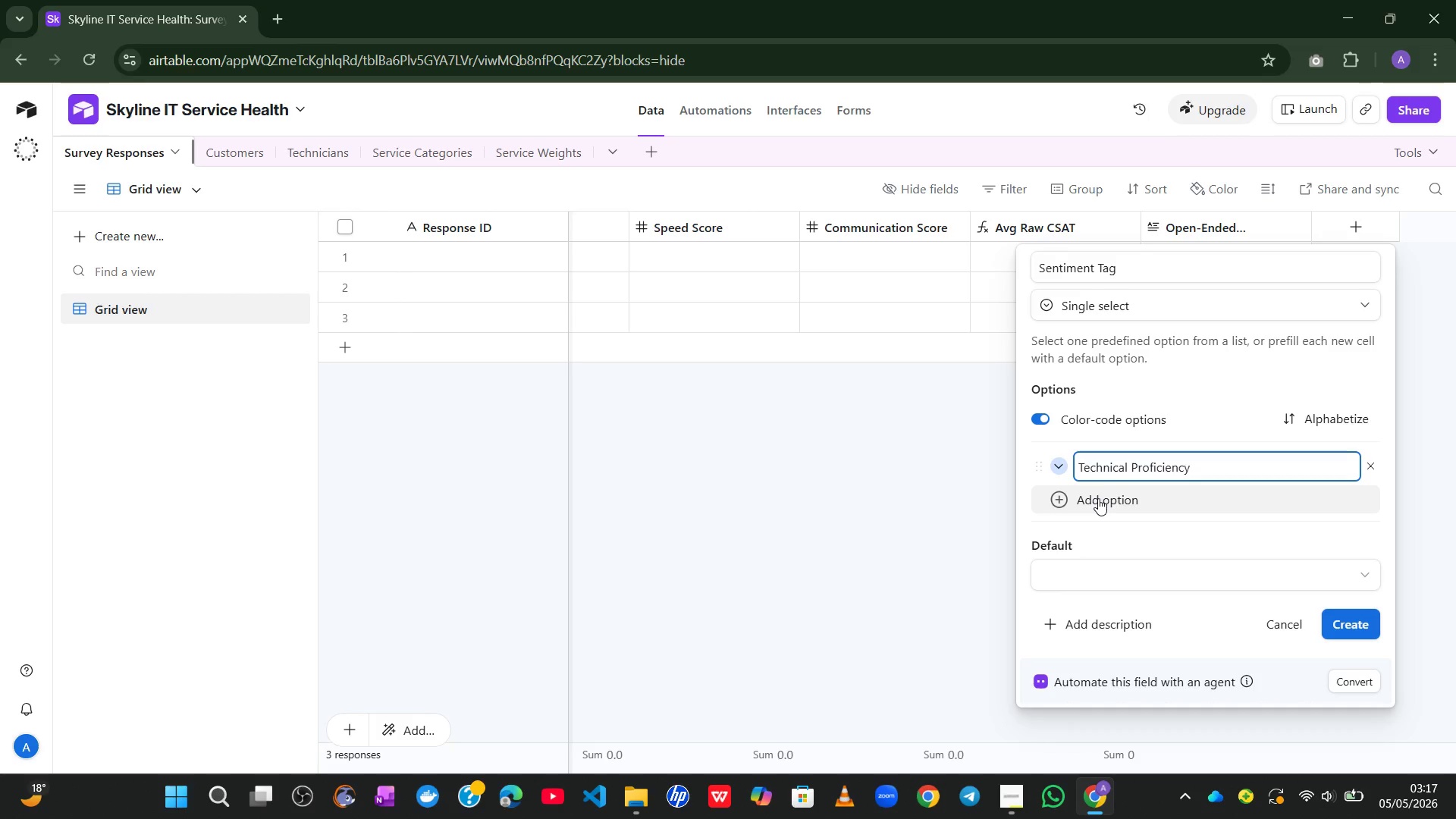 
key(Enter)
 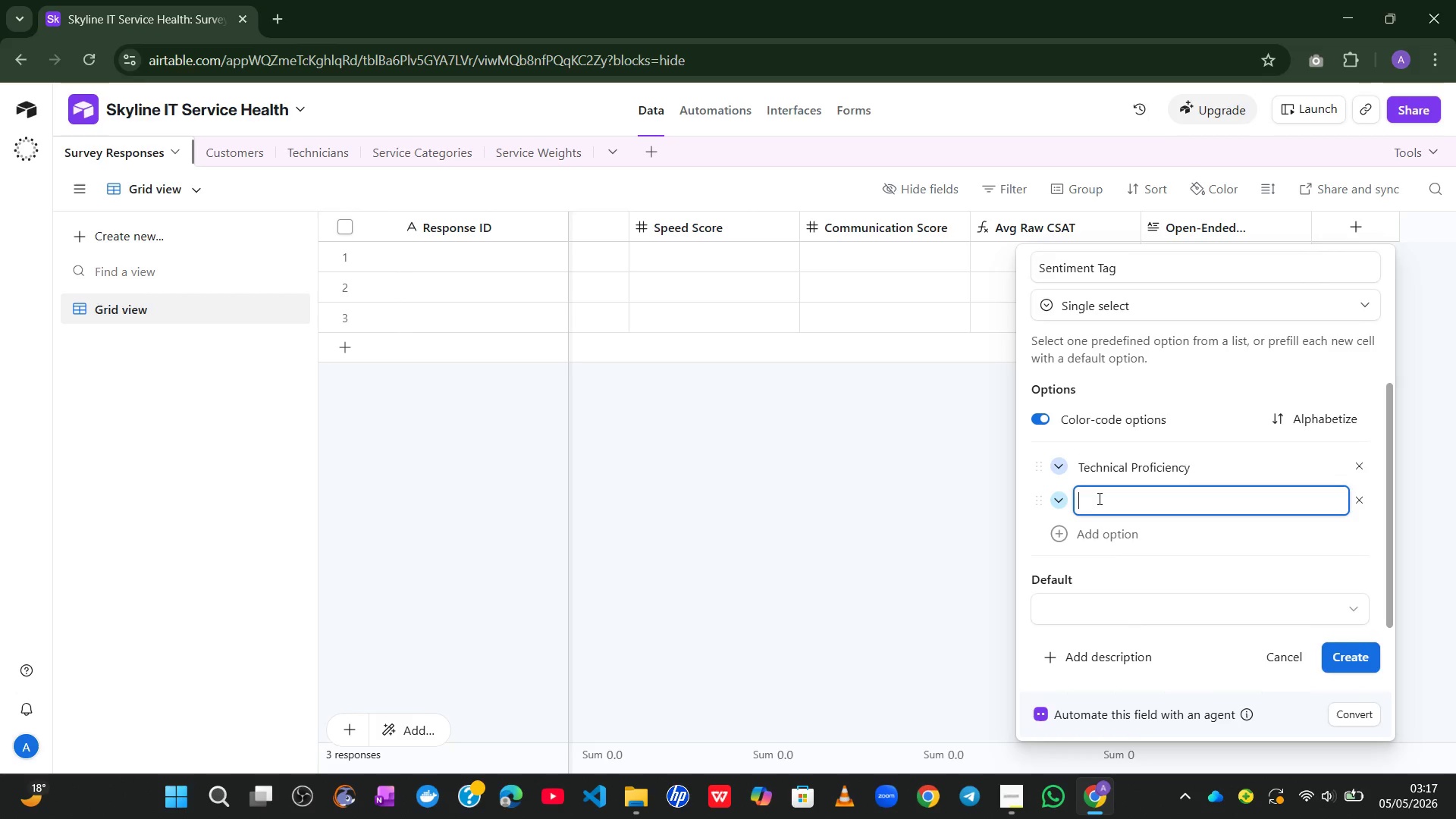 
type(Communication Speed)
 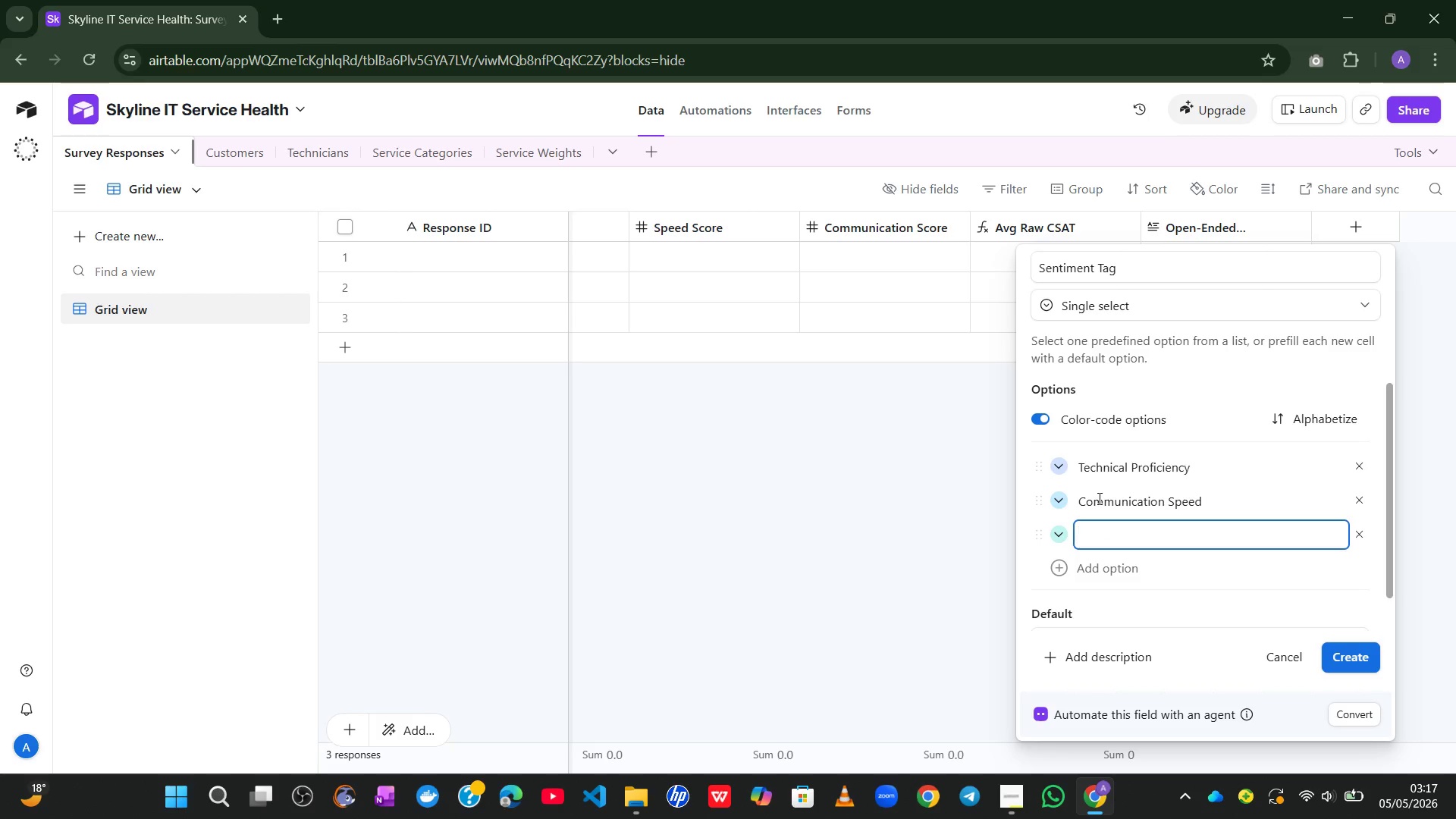 
 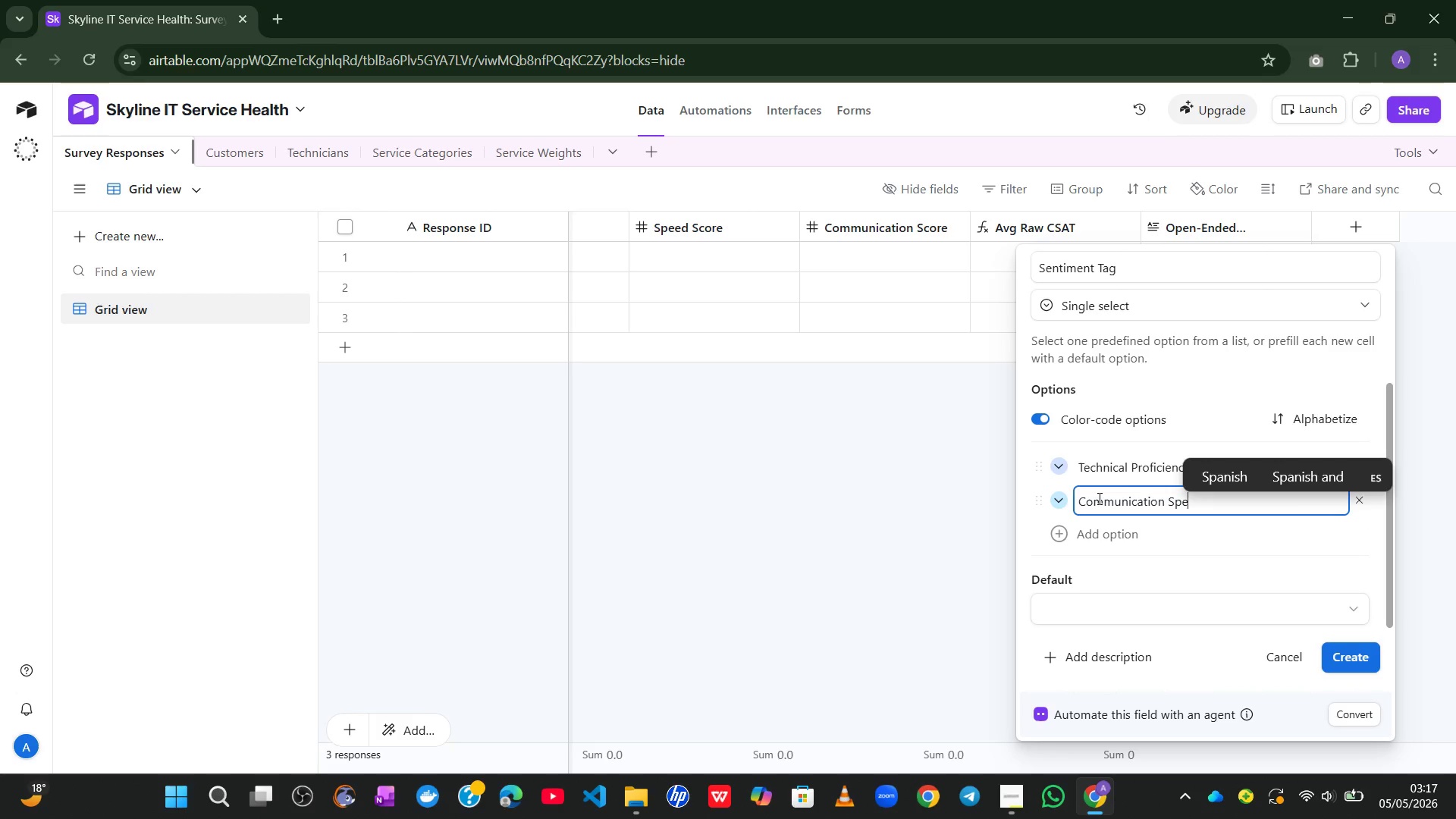 
key(Enter)
 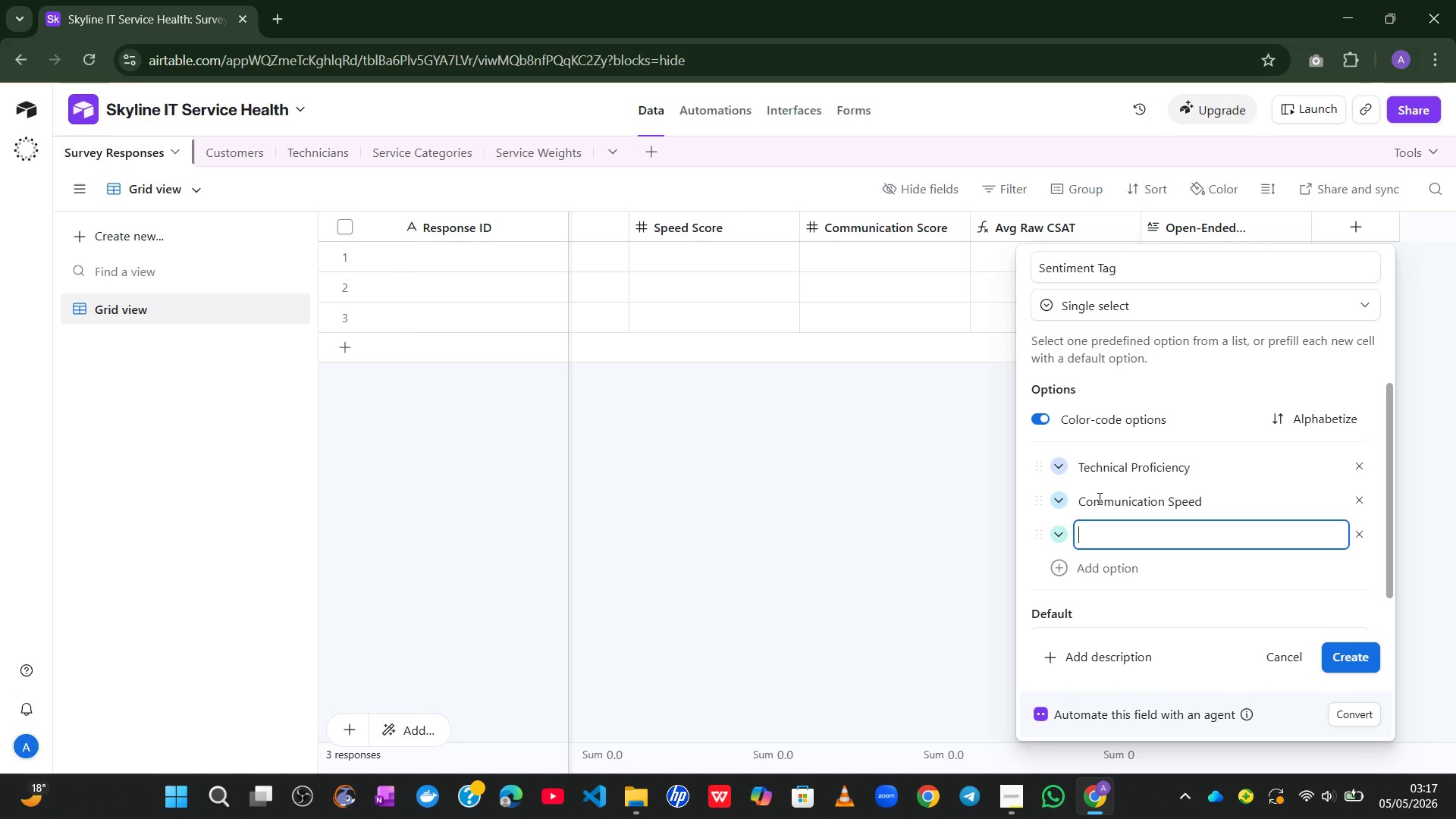 
type(Hardware Issues)
 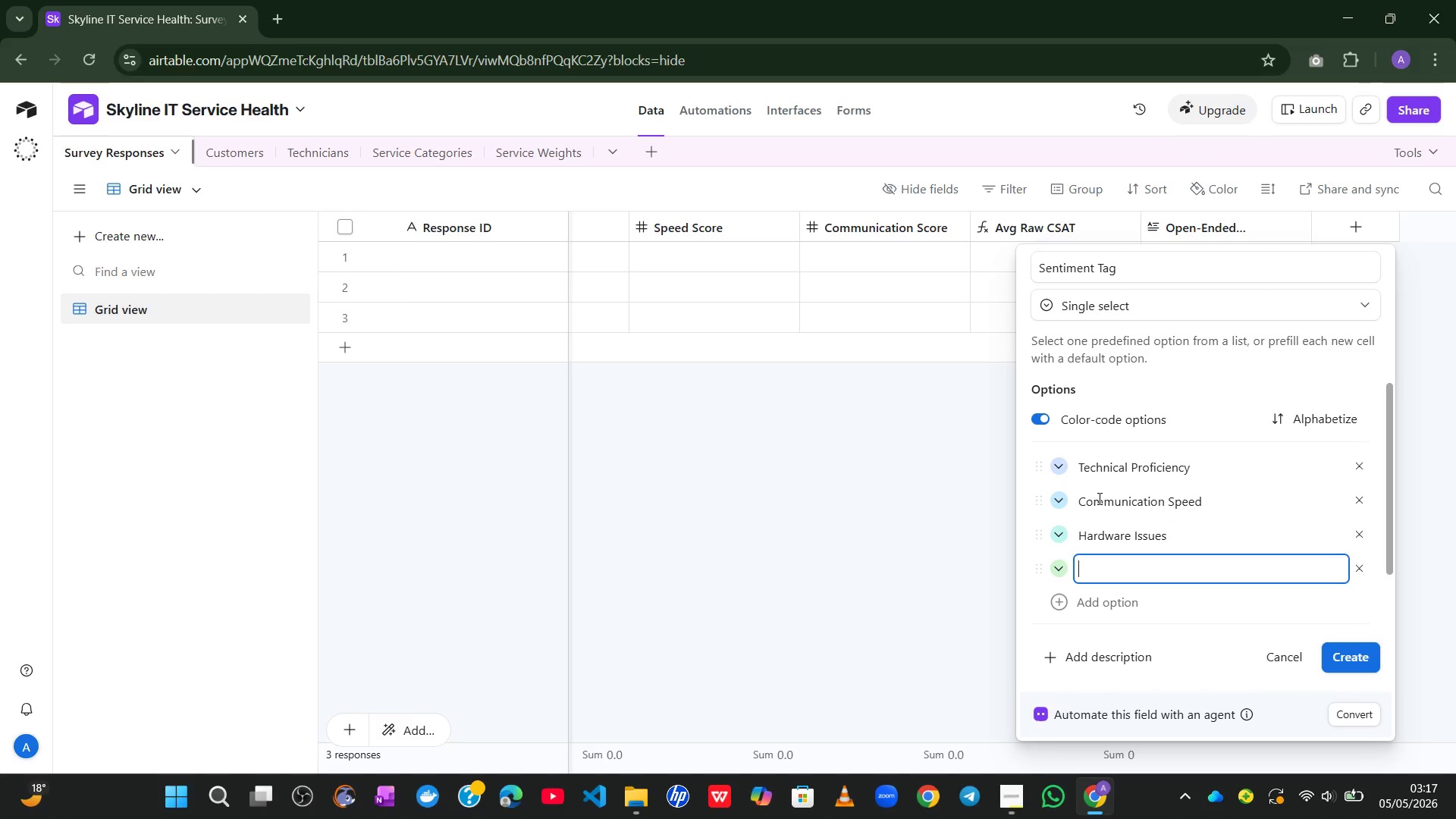 
 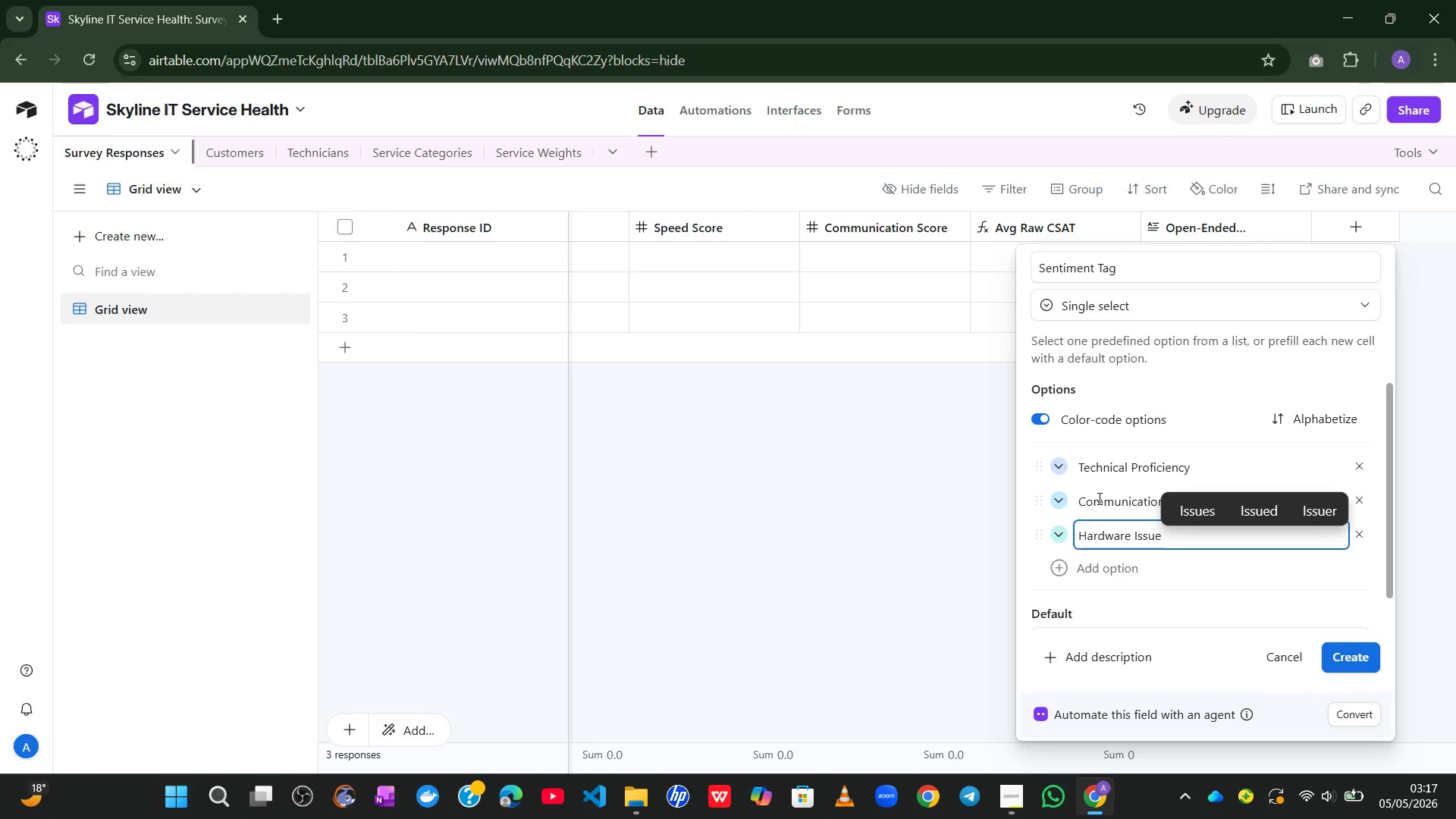 
key(Enter)
 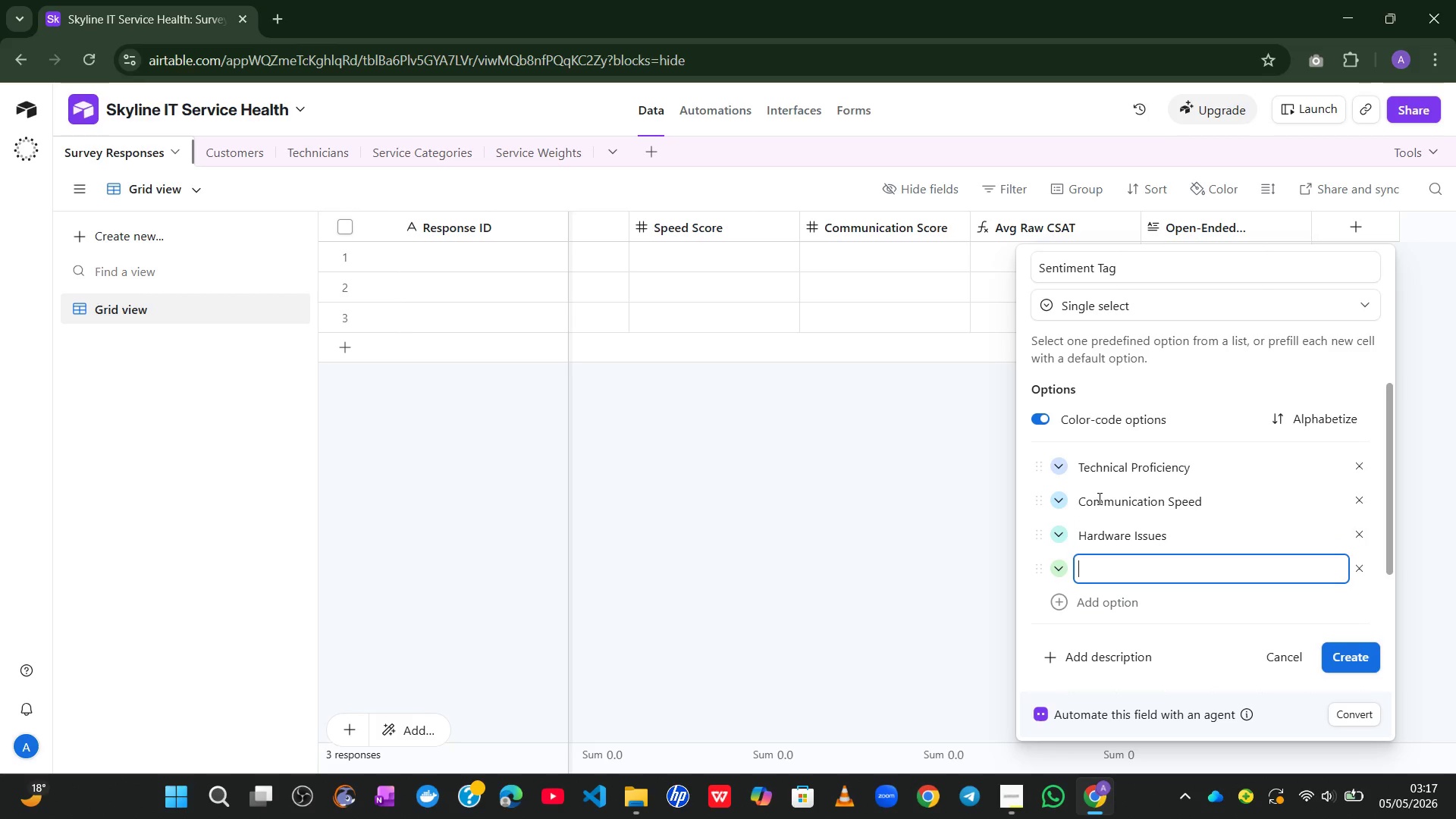 
type(Respomss)
key(Backspace)
key(Backspace)
key(Backspace)
type(nse Timw)
key(Backspace)
type(w)
key(Backspace)
type(s)
key(Backspace)
type(e)
 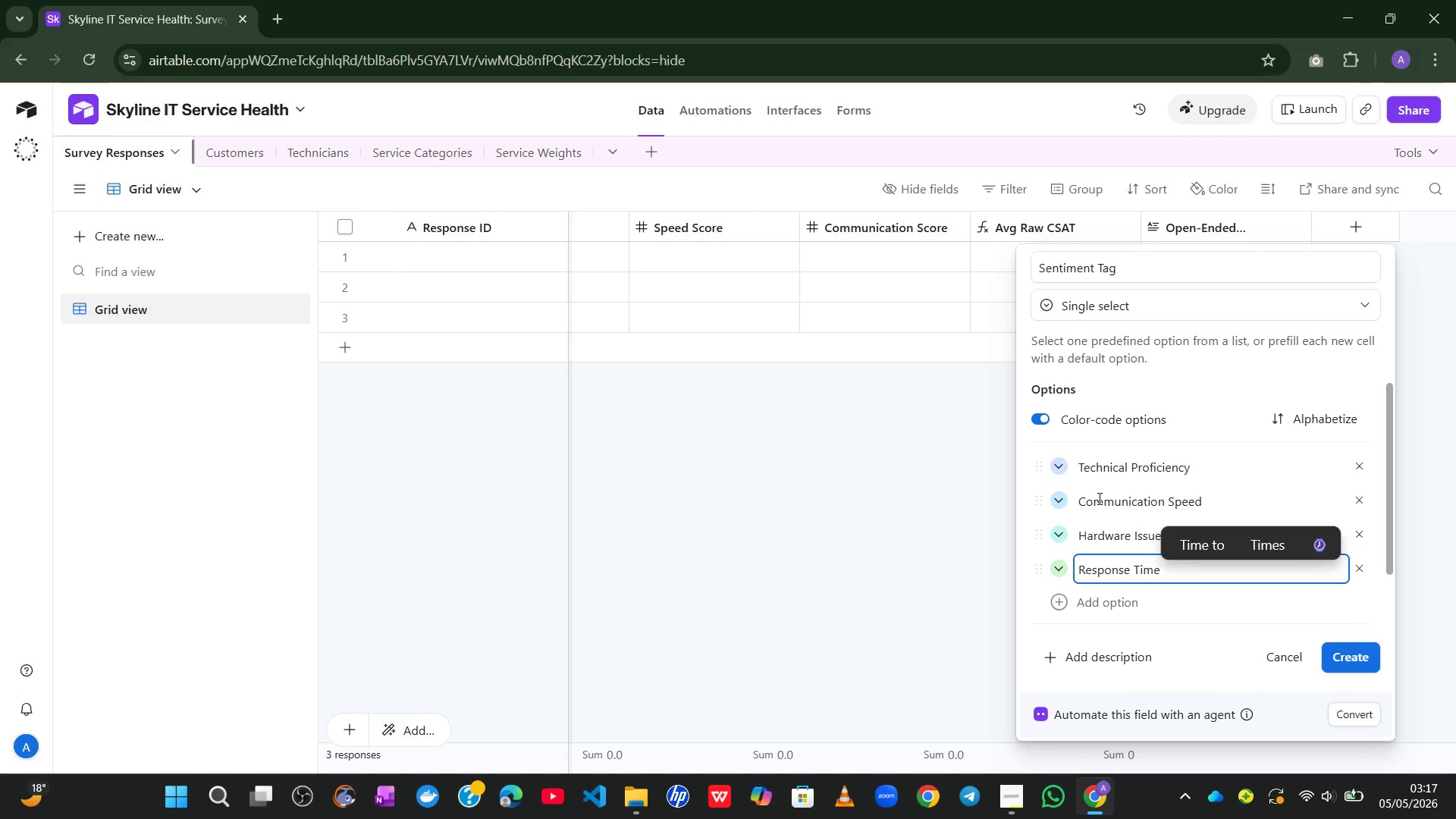 
hold_key(key=CapsLock, duration=1.5)
 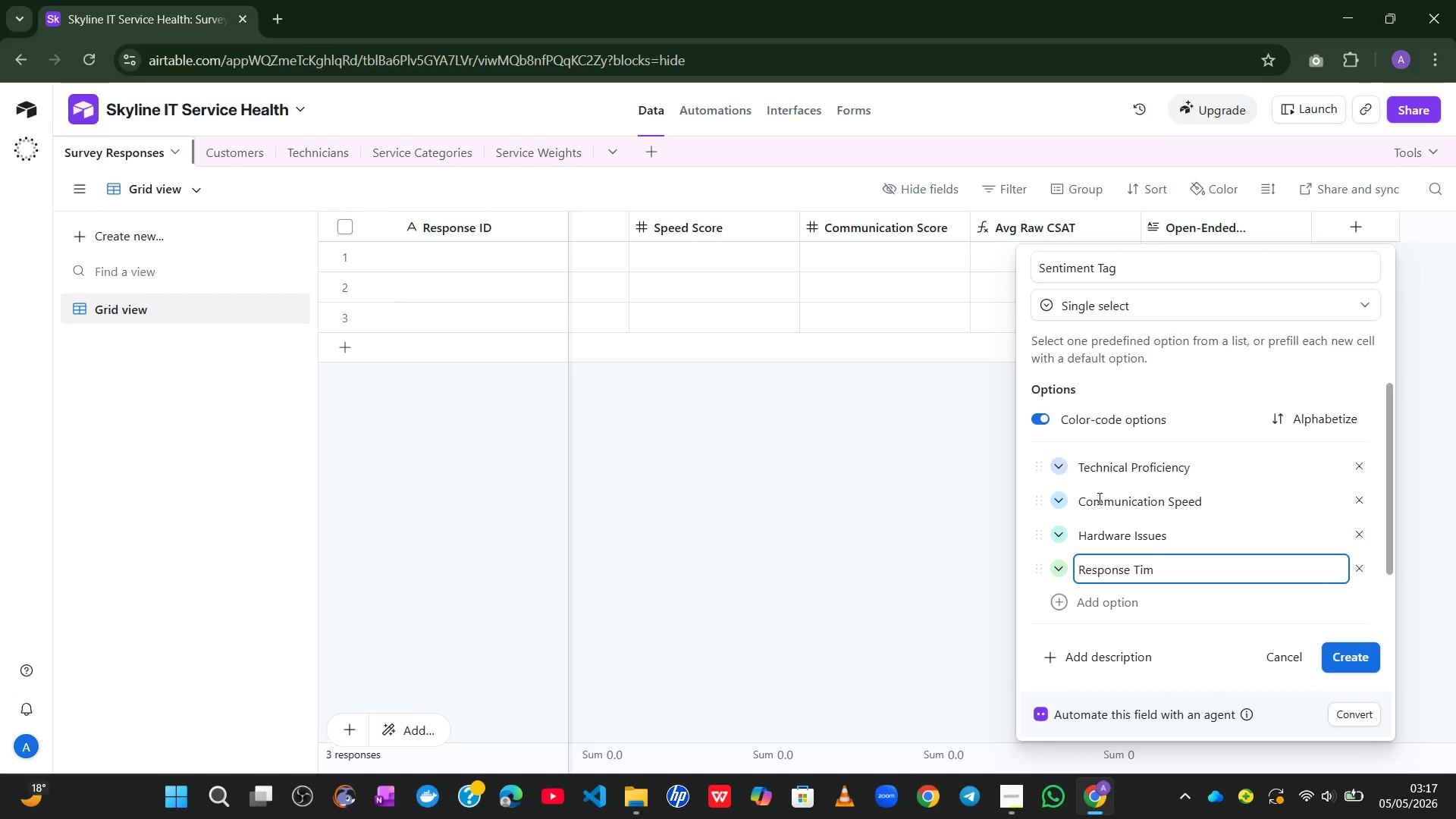 
key(Enter)
 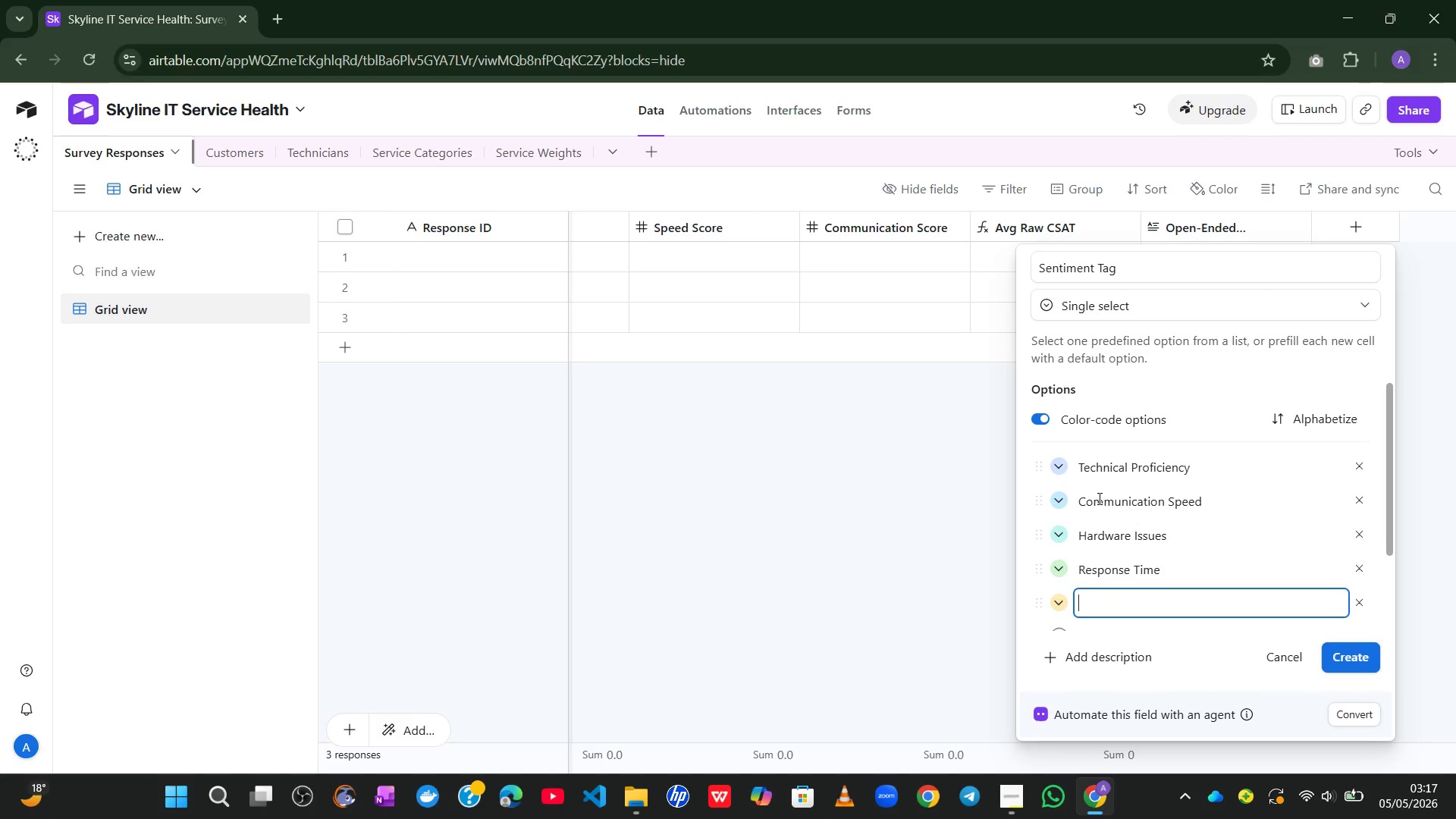 
type(Positive Experienxe)
key(Backspace)
key(Backspace)
 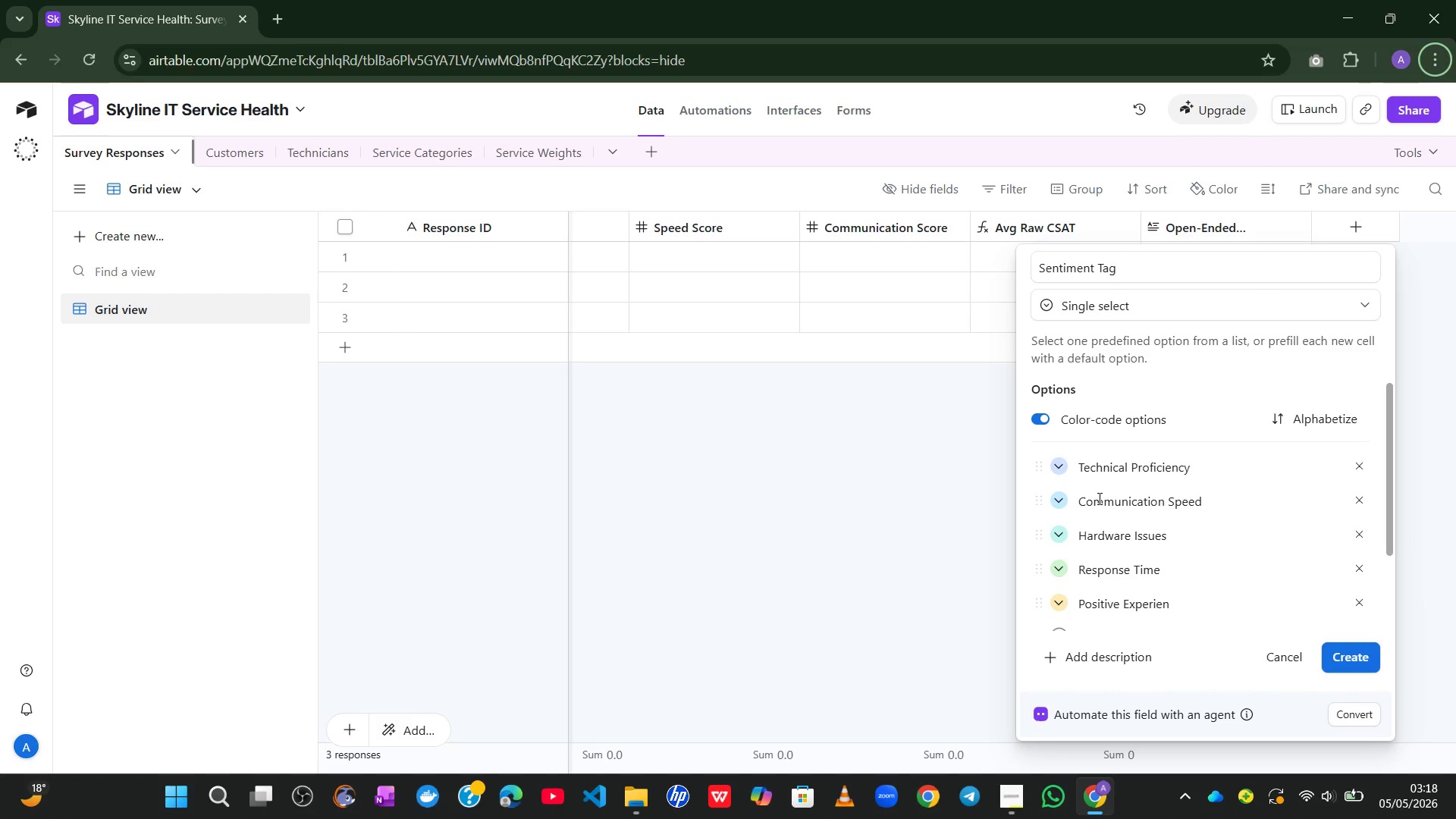 
 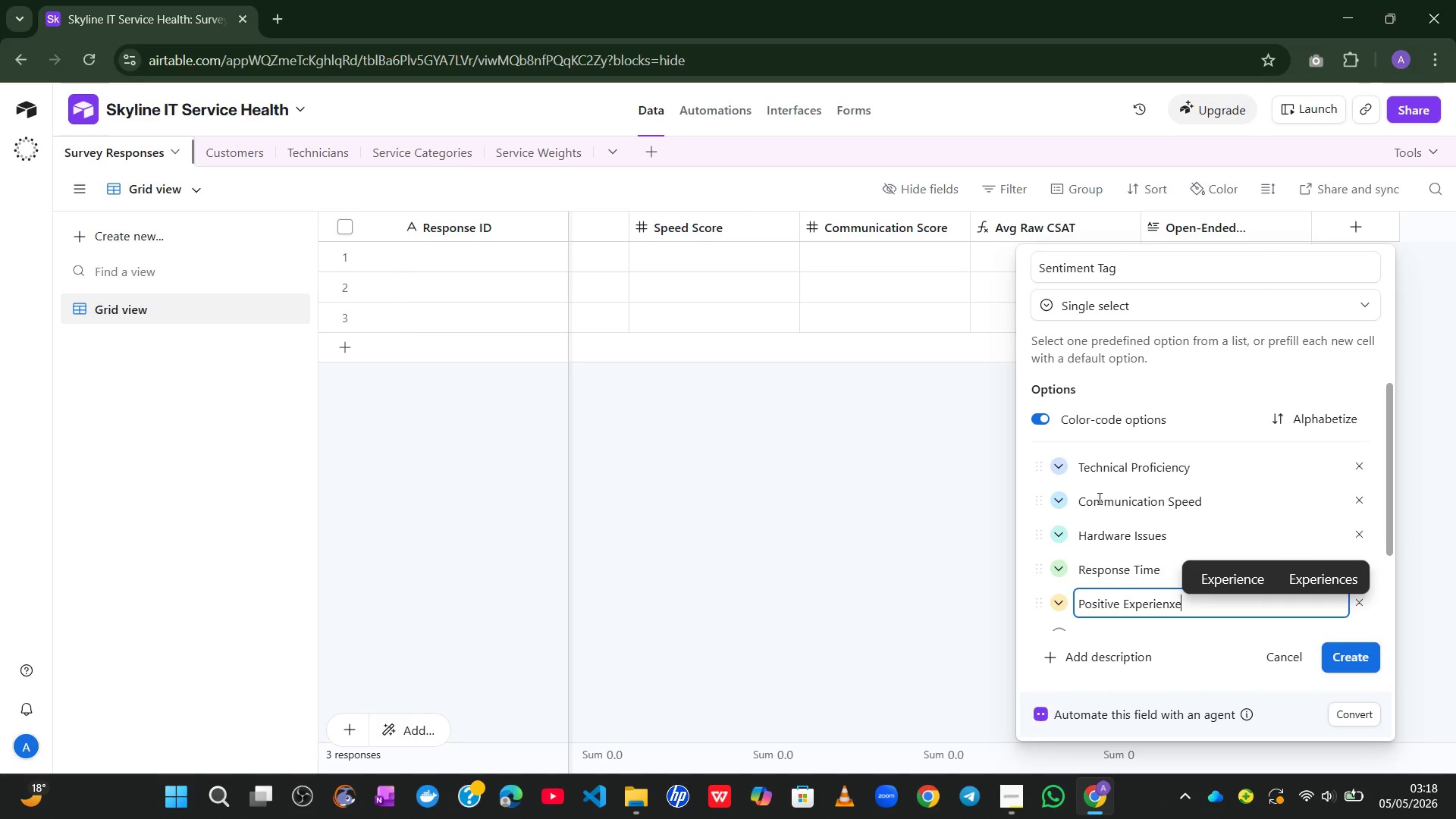 
key(Alt+AltLeft)
 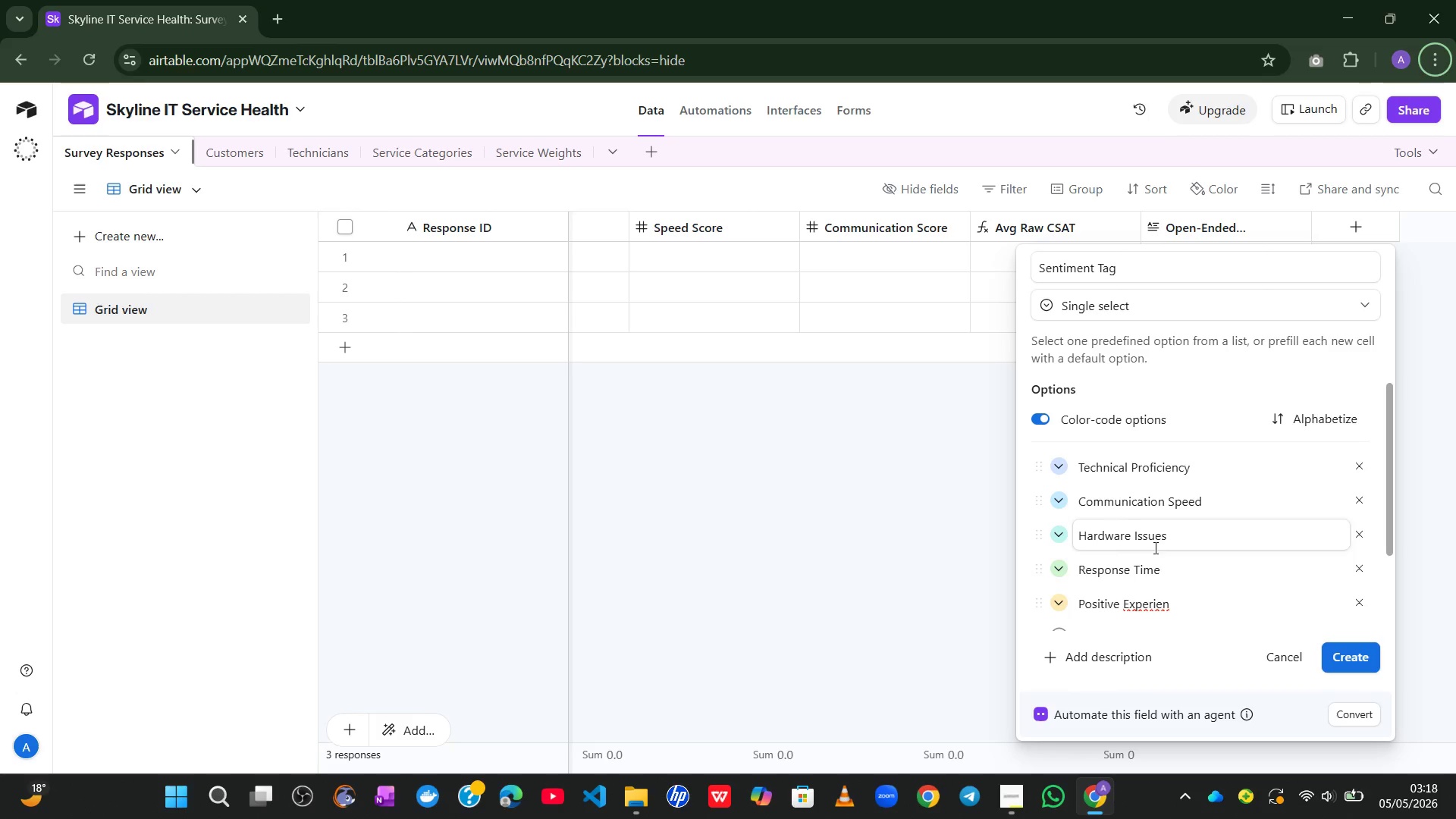 
left_click([1183, 604])
 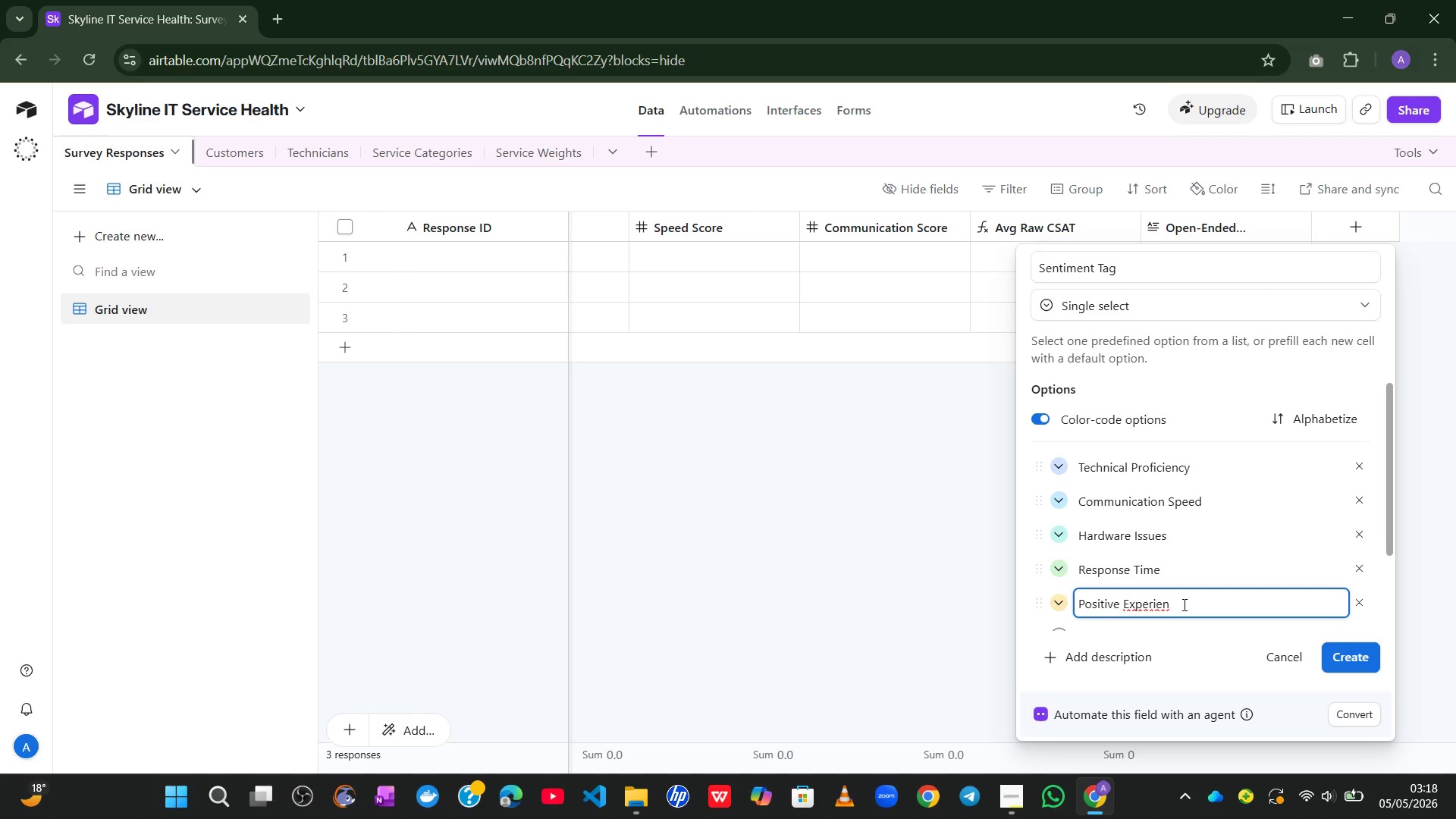 
type(ce)
 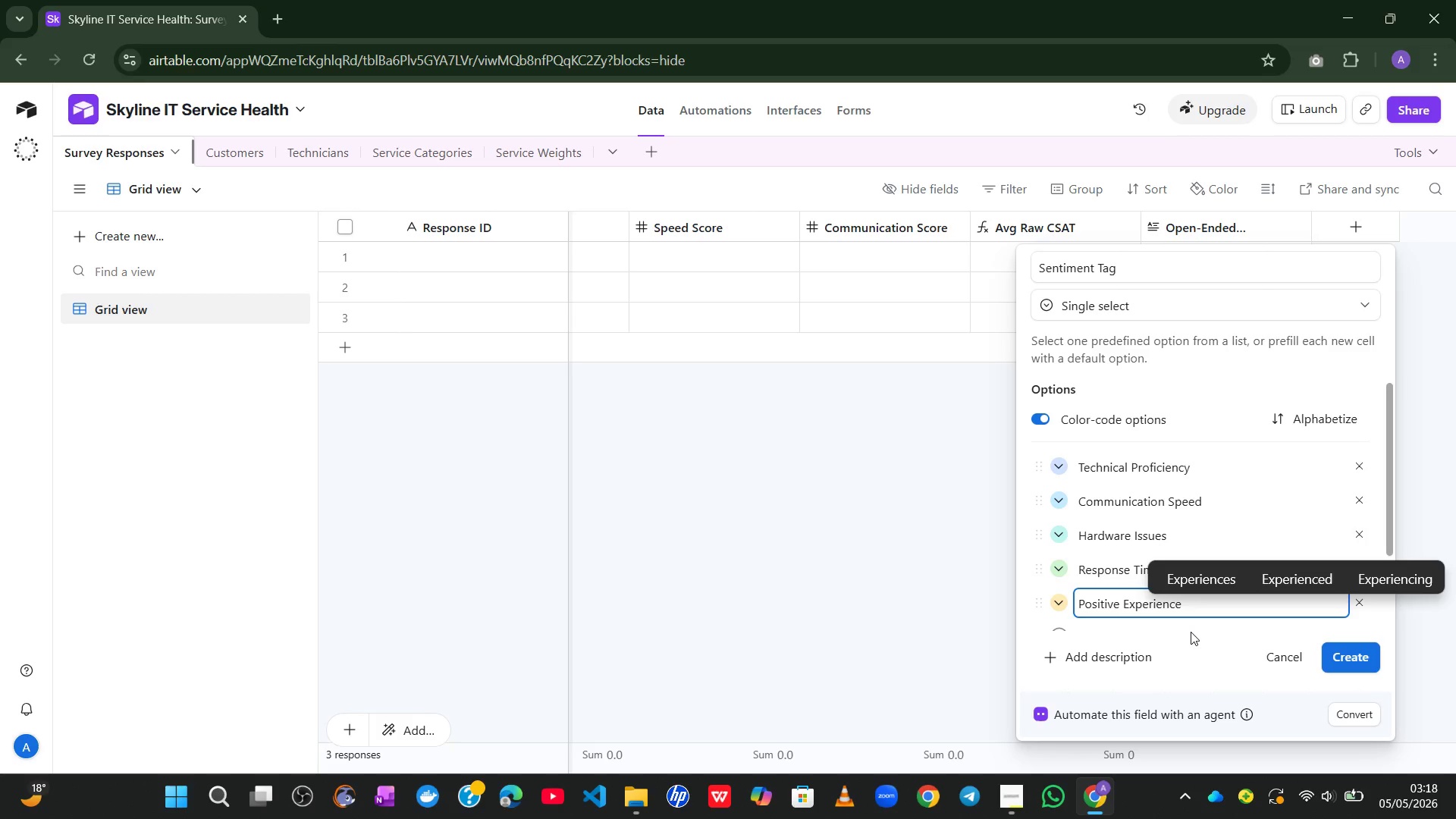 
key(Enter)
 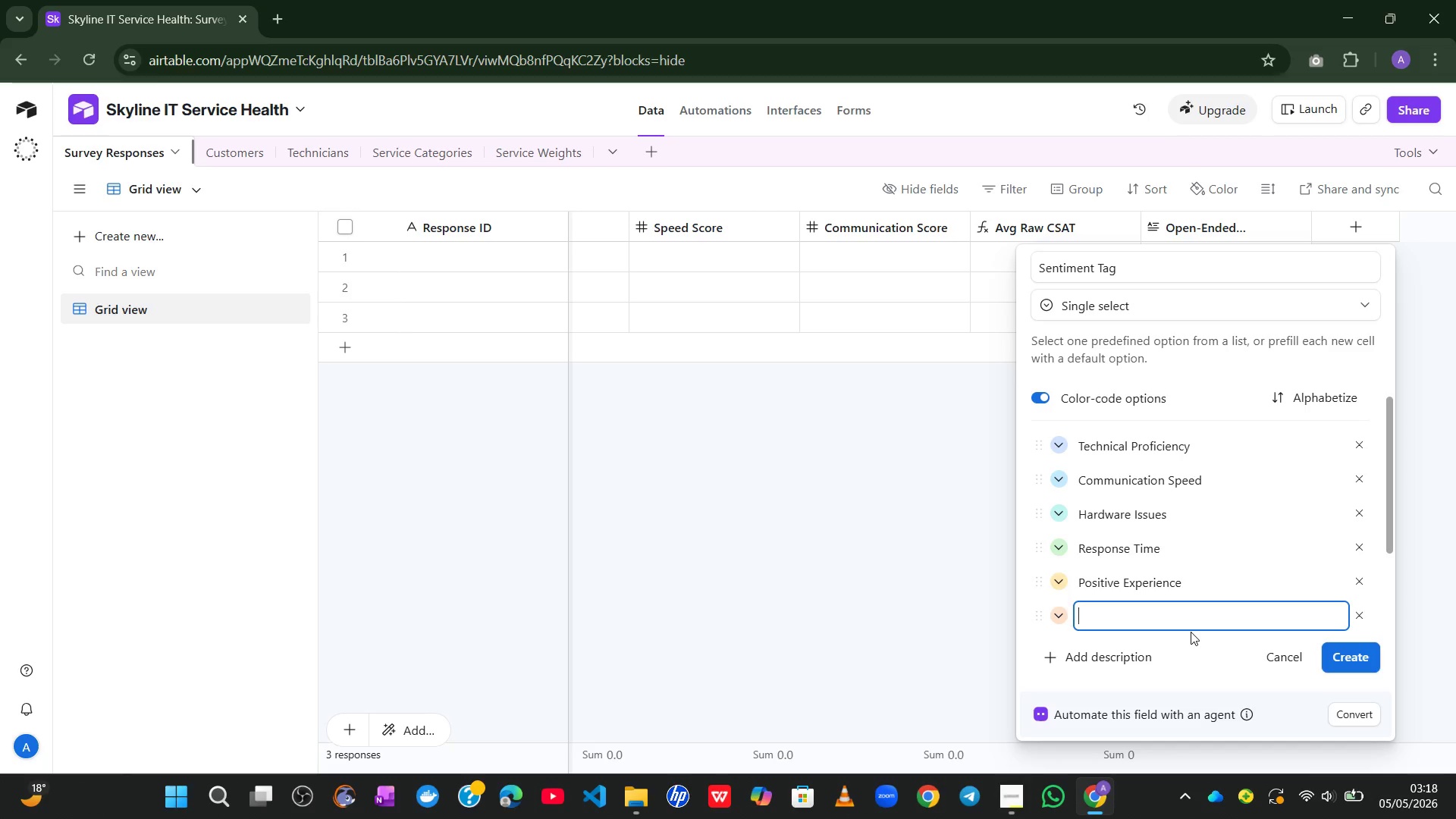 
wait(6.59)
 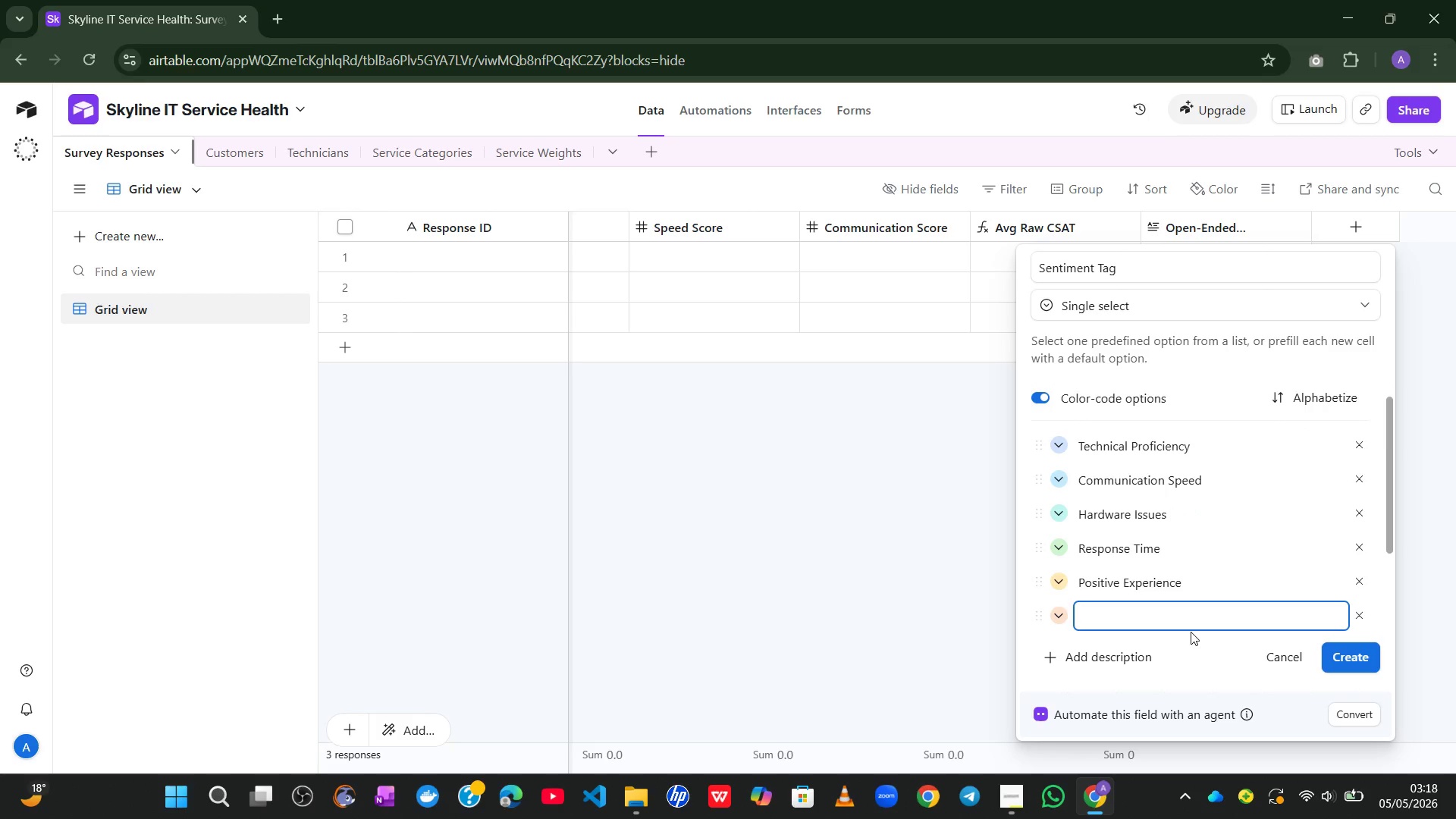 
type(Process Eff)
 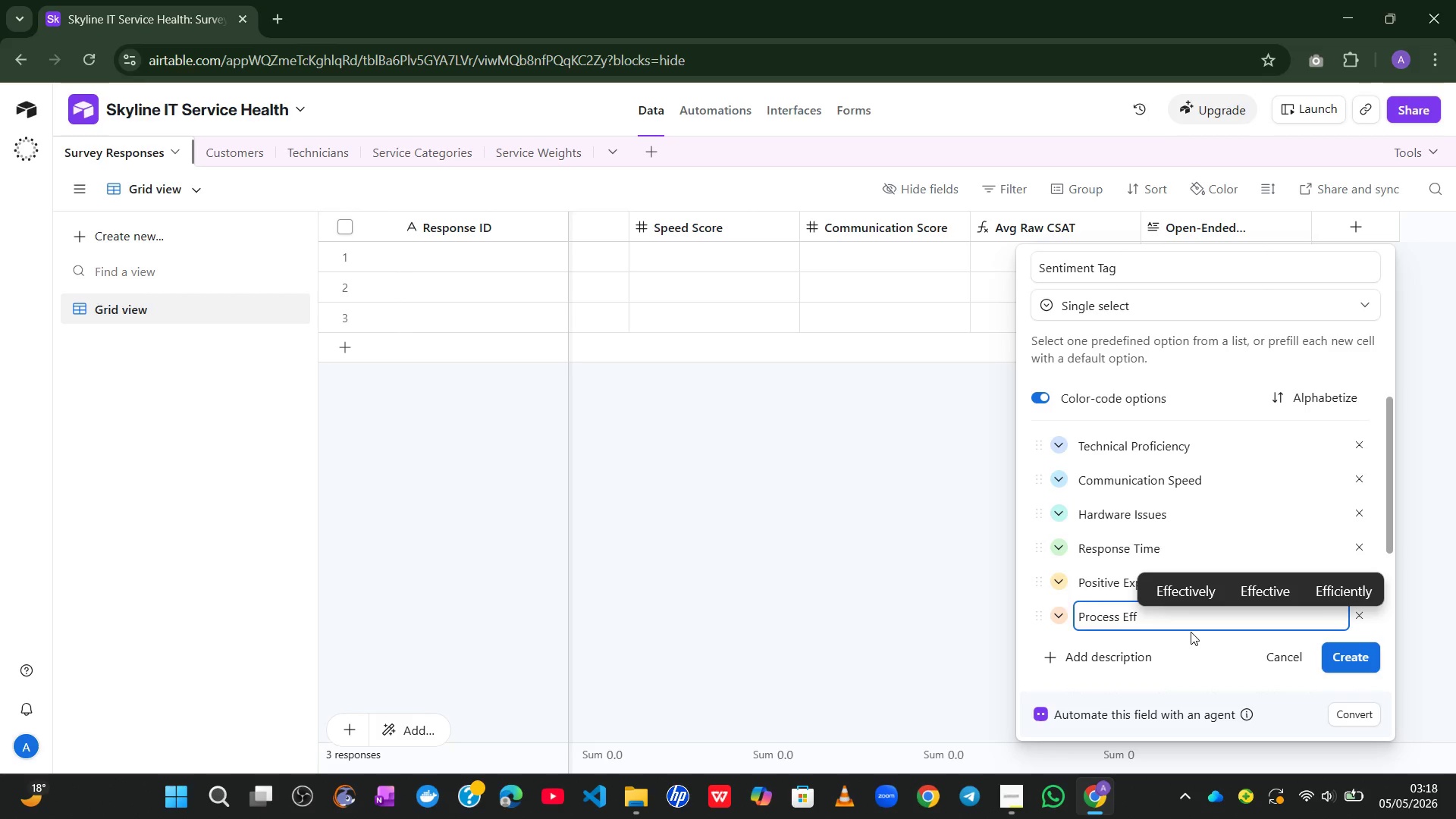 
left_click([1341, 593])
 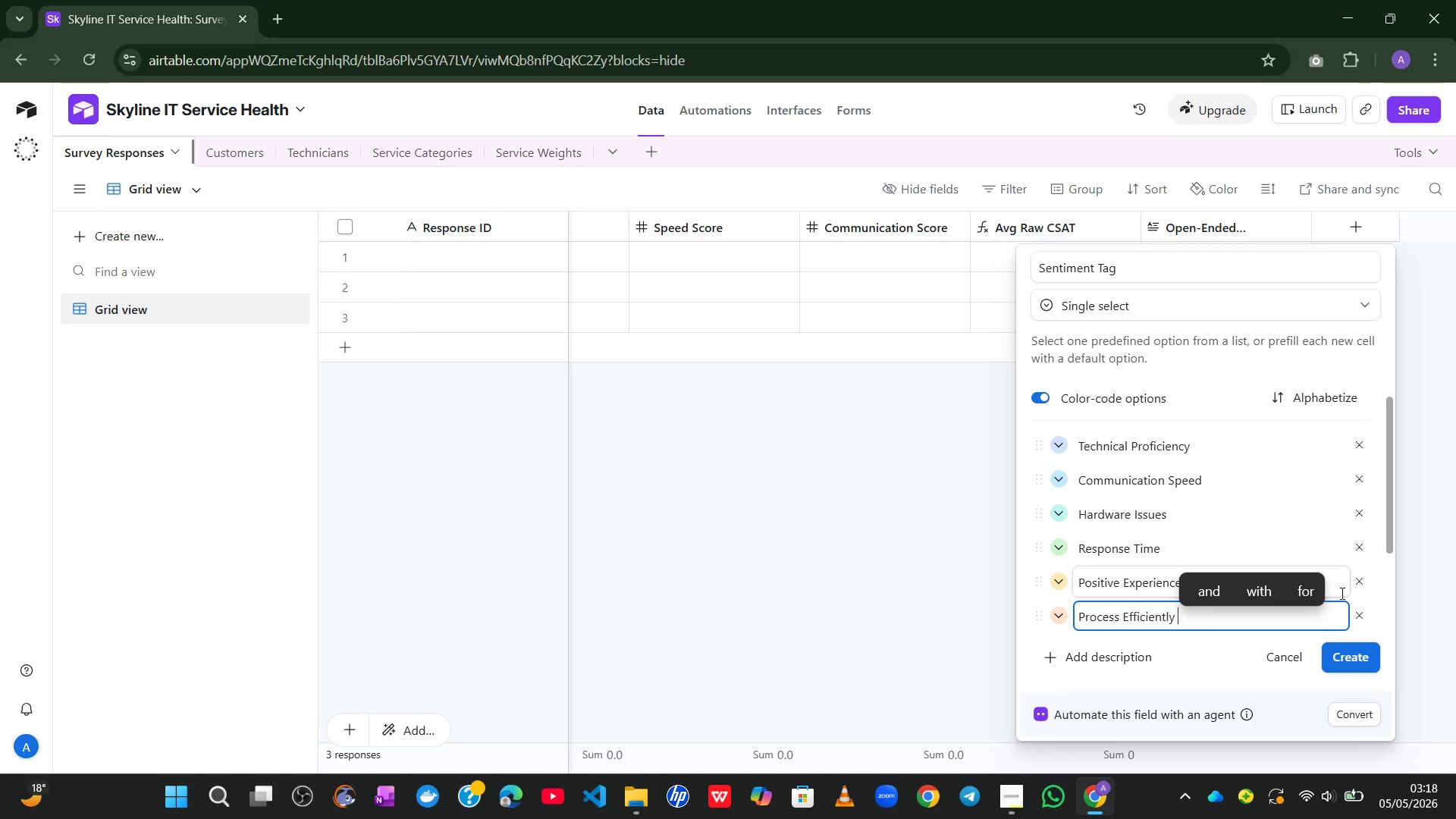 
key(Backspace)
key(Backspace)
key(Backspace)
key(Backspace)
type(cy)
 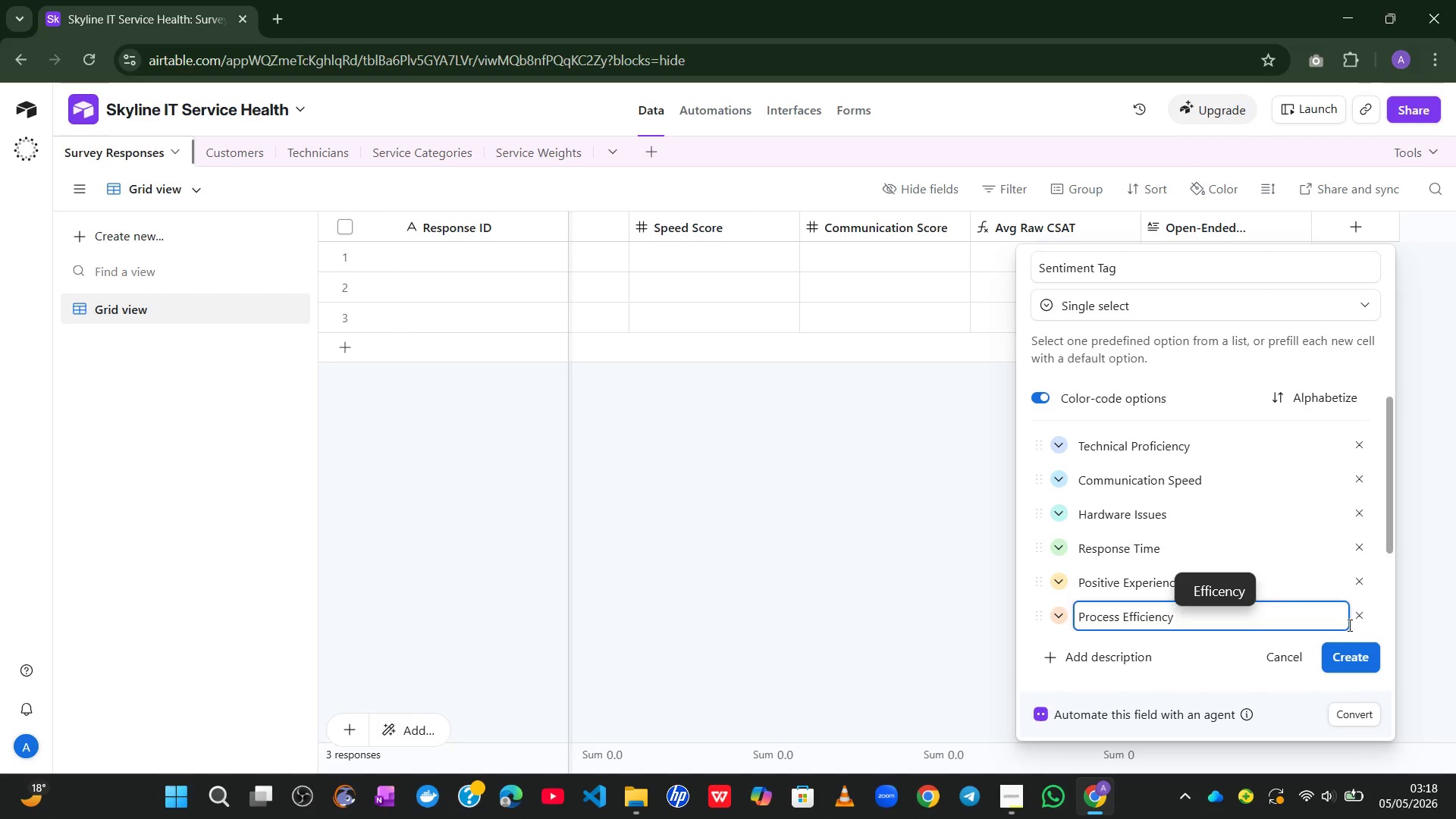 
wait(12.86)
 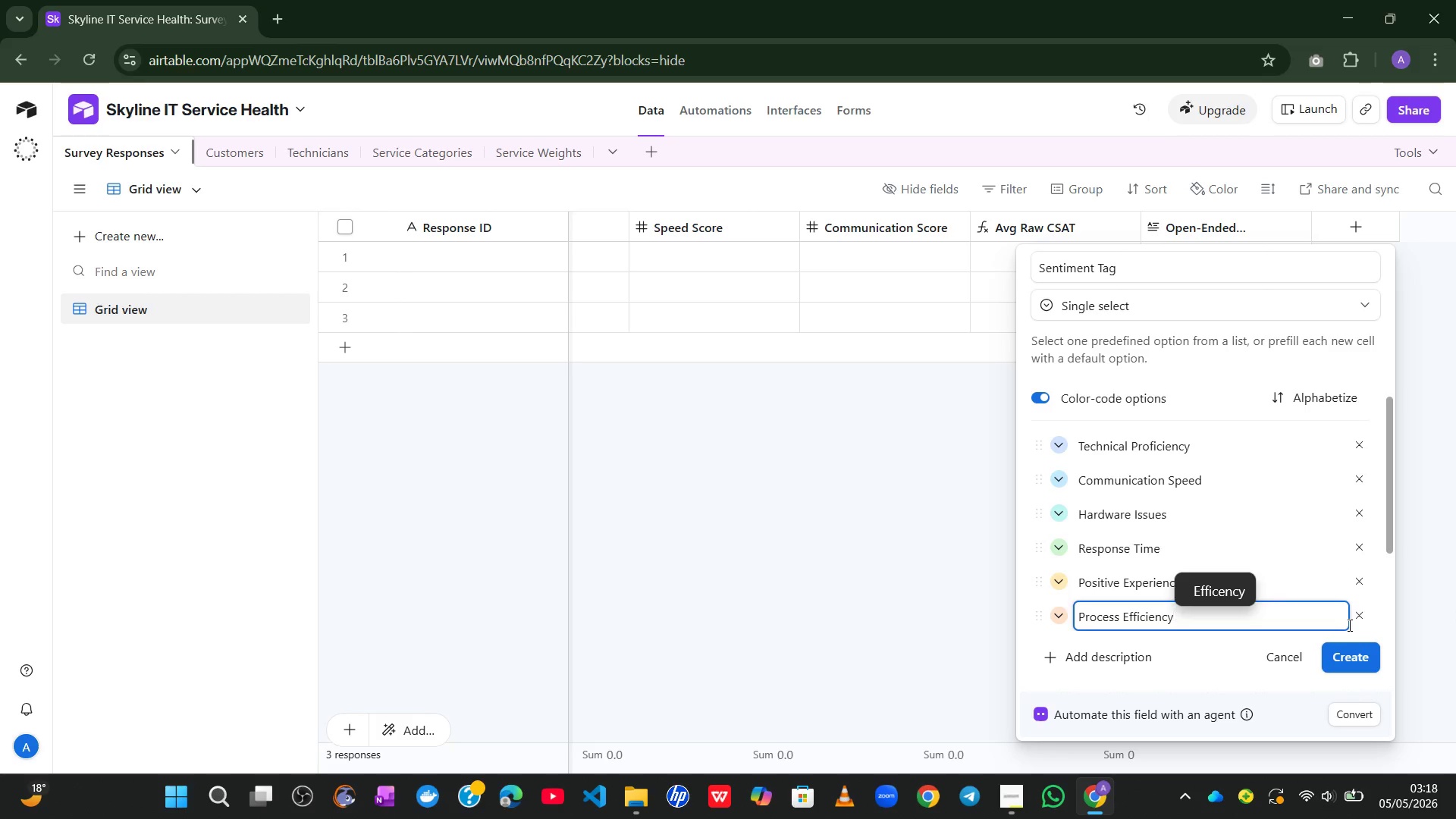 
left_click([1342, 646])
 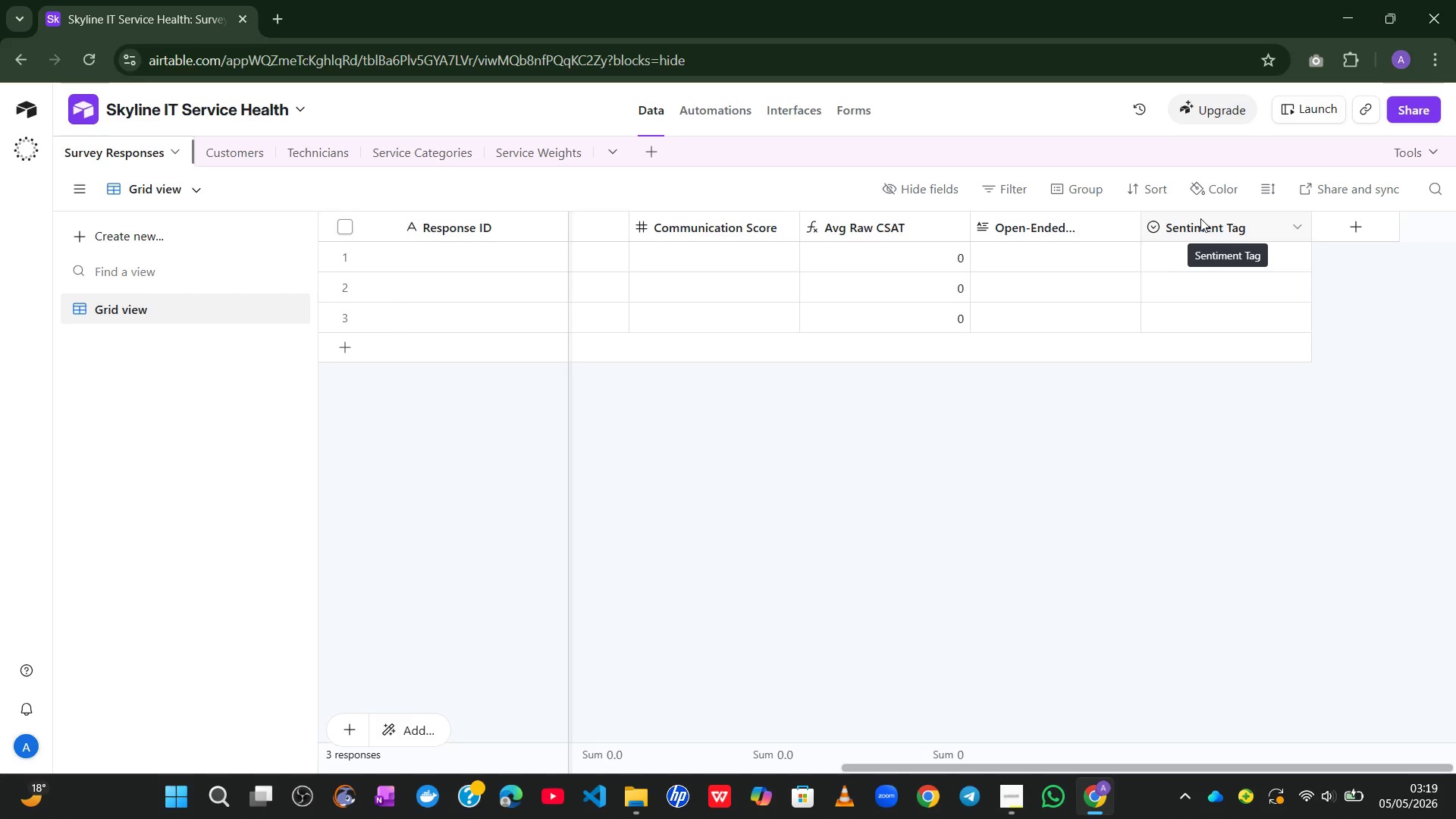 
wait(67.25)
 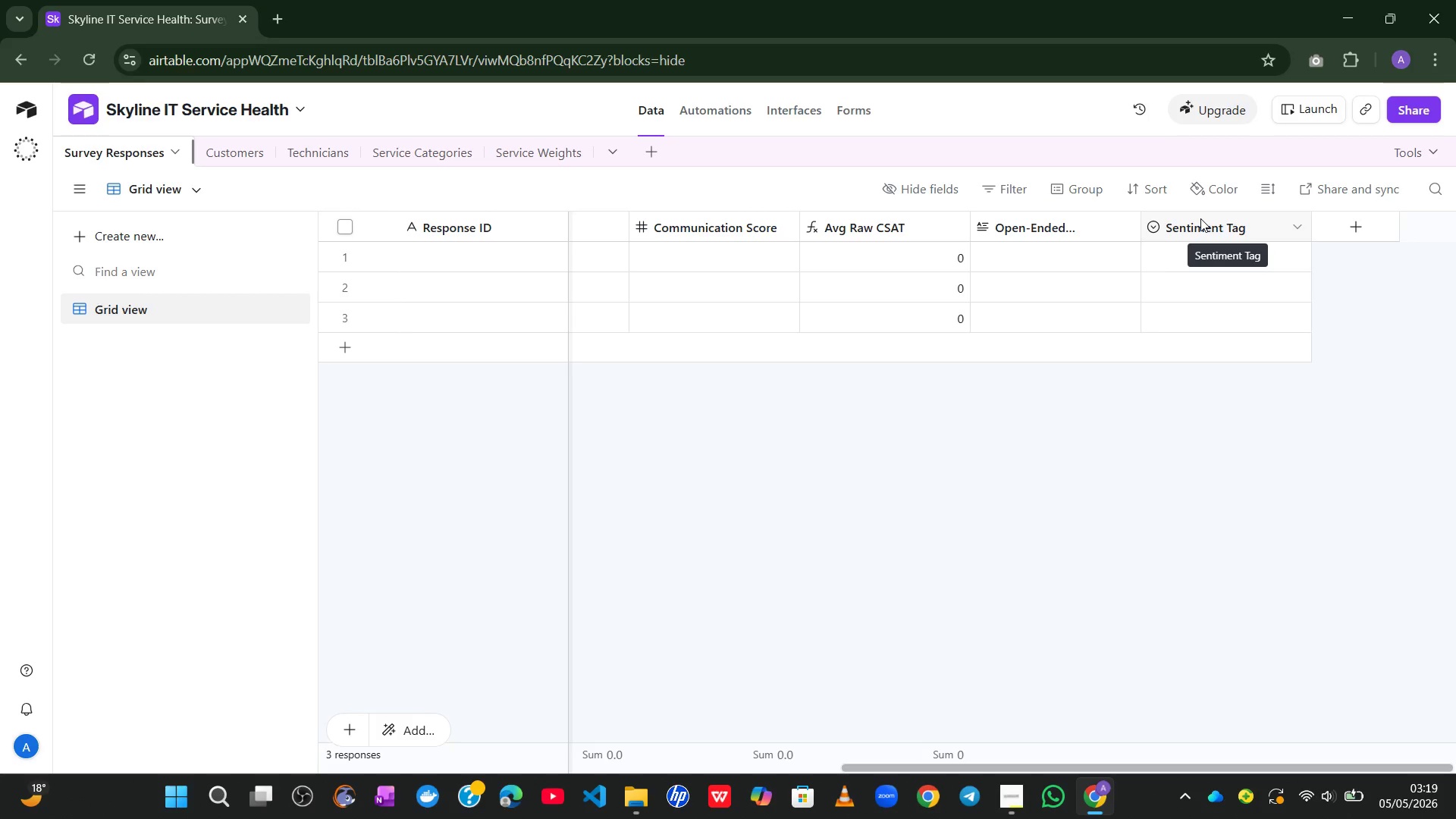 
mouse_move([816, 235])
 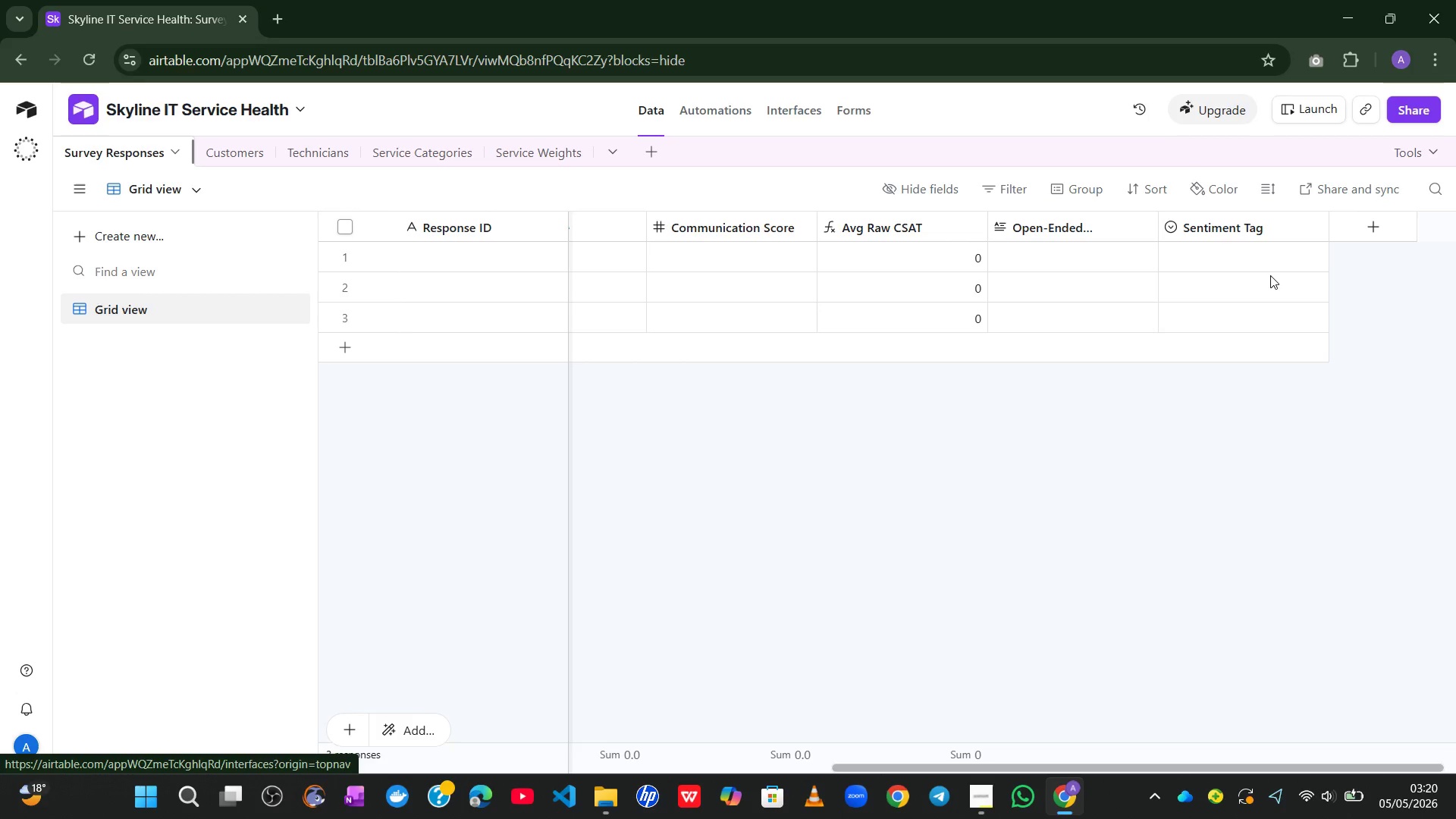 
wait(35.11)
 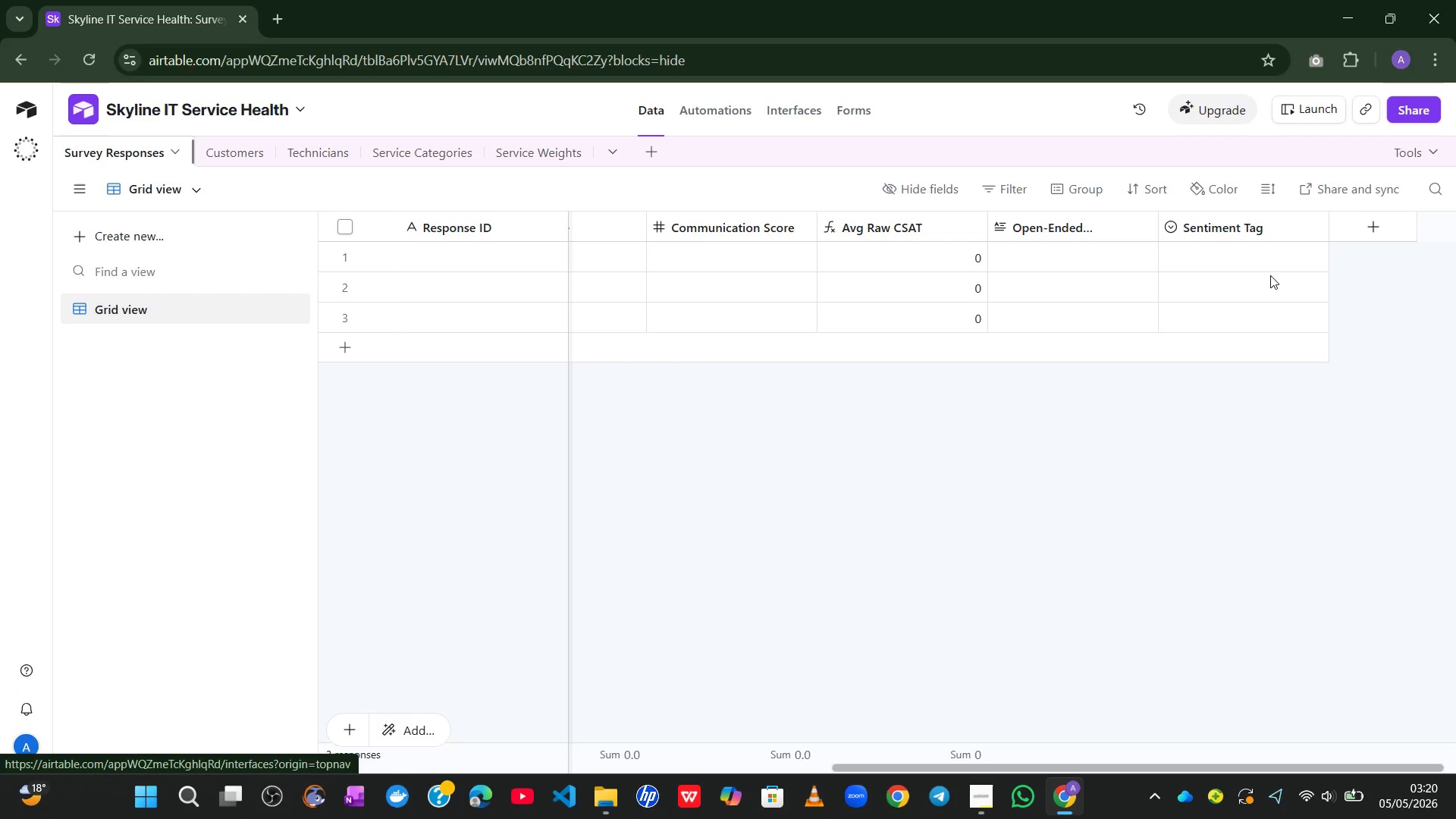 
left_click([1370, 232])
 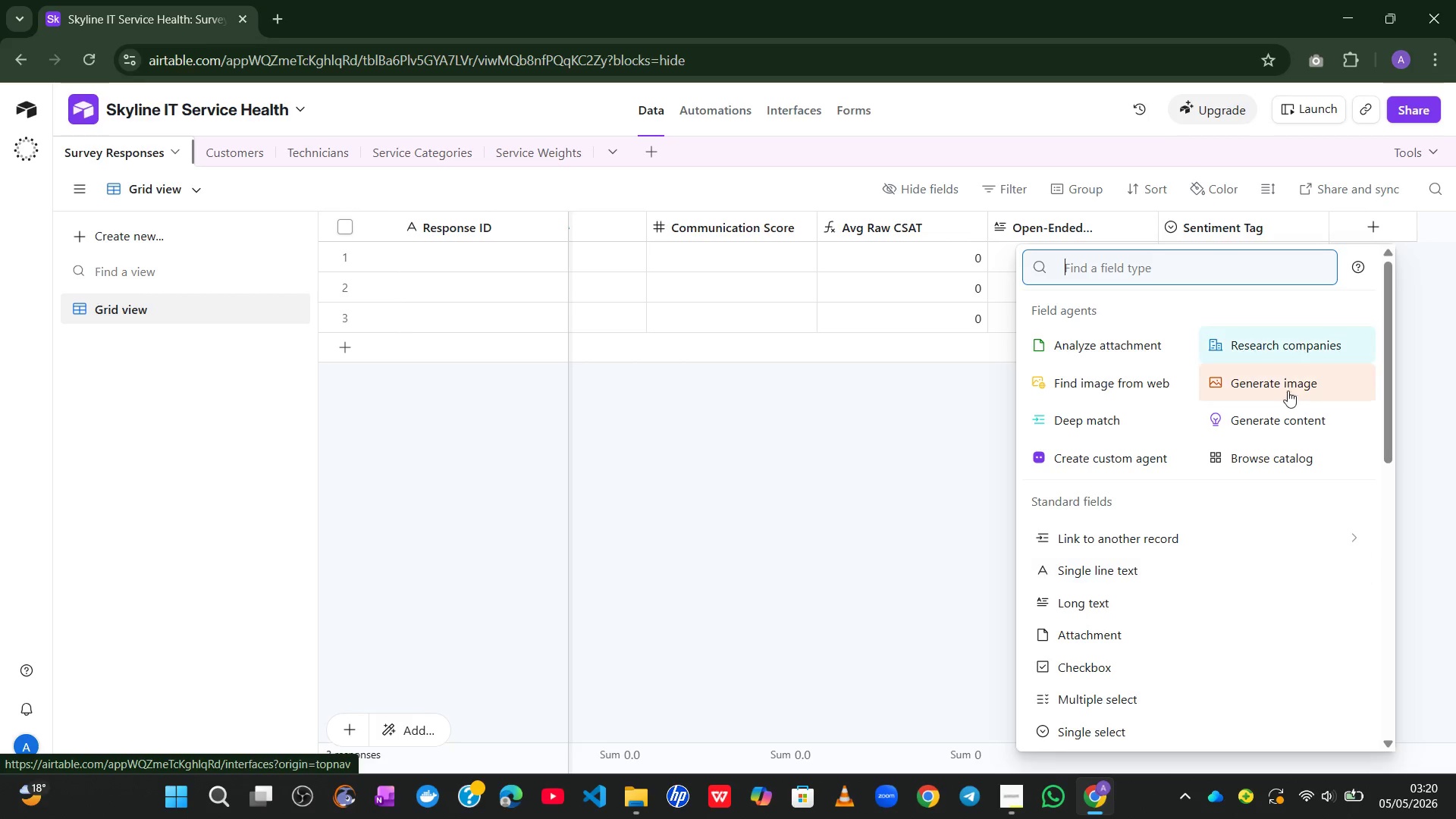 
wait(5.05)
 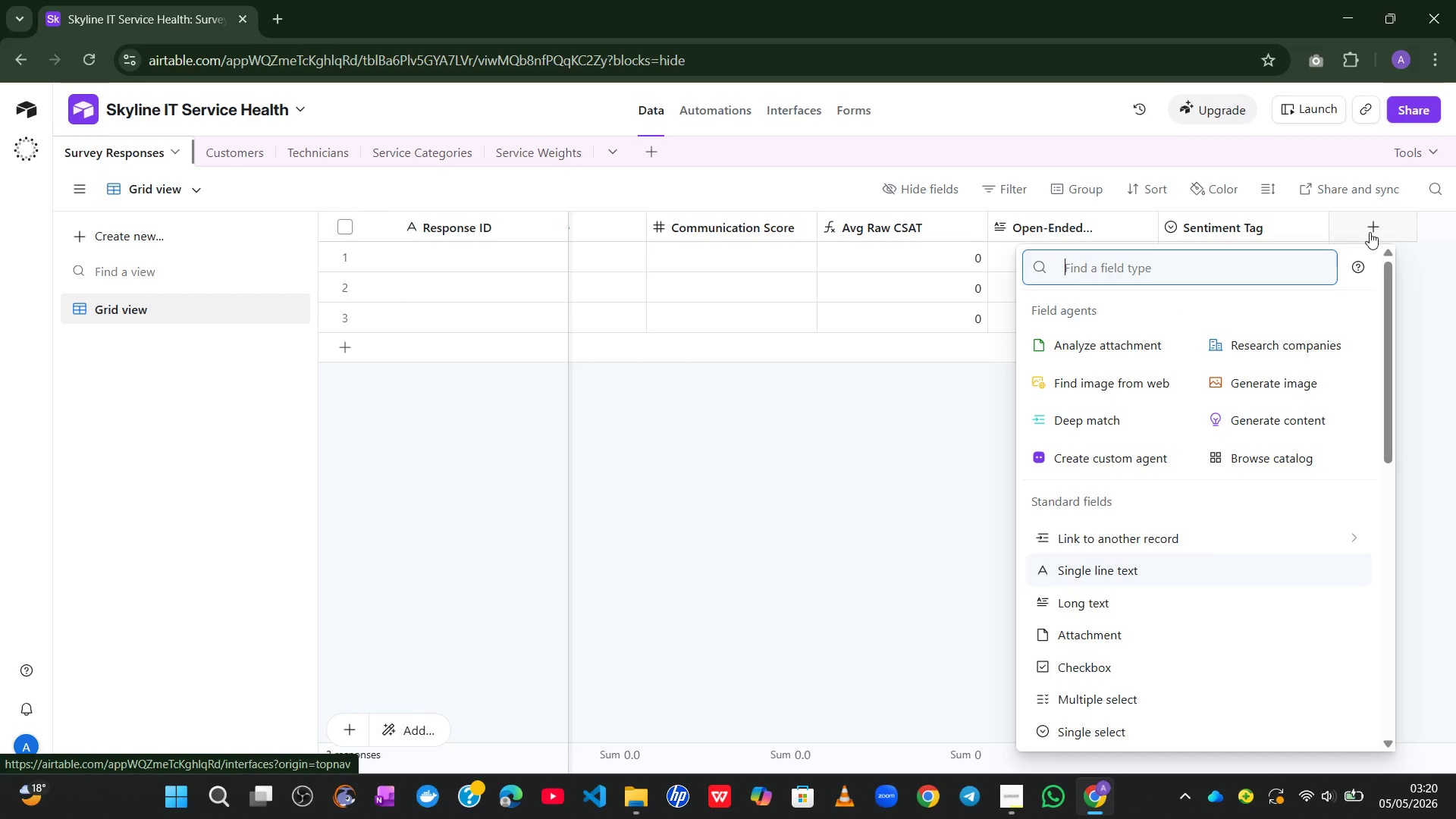 
left_click([1116, 666])
 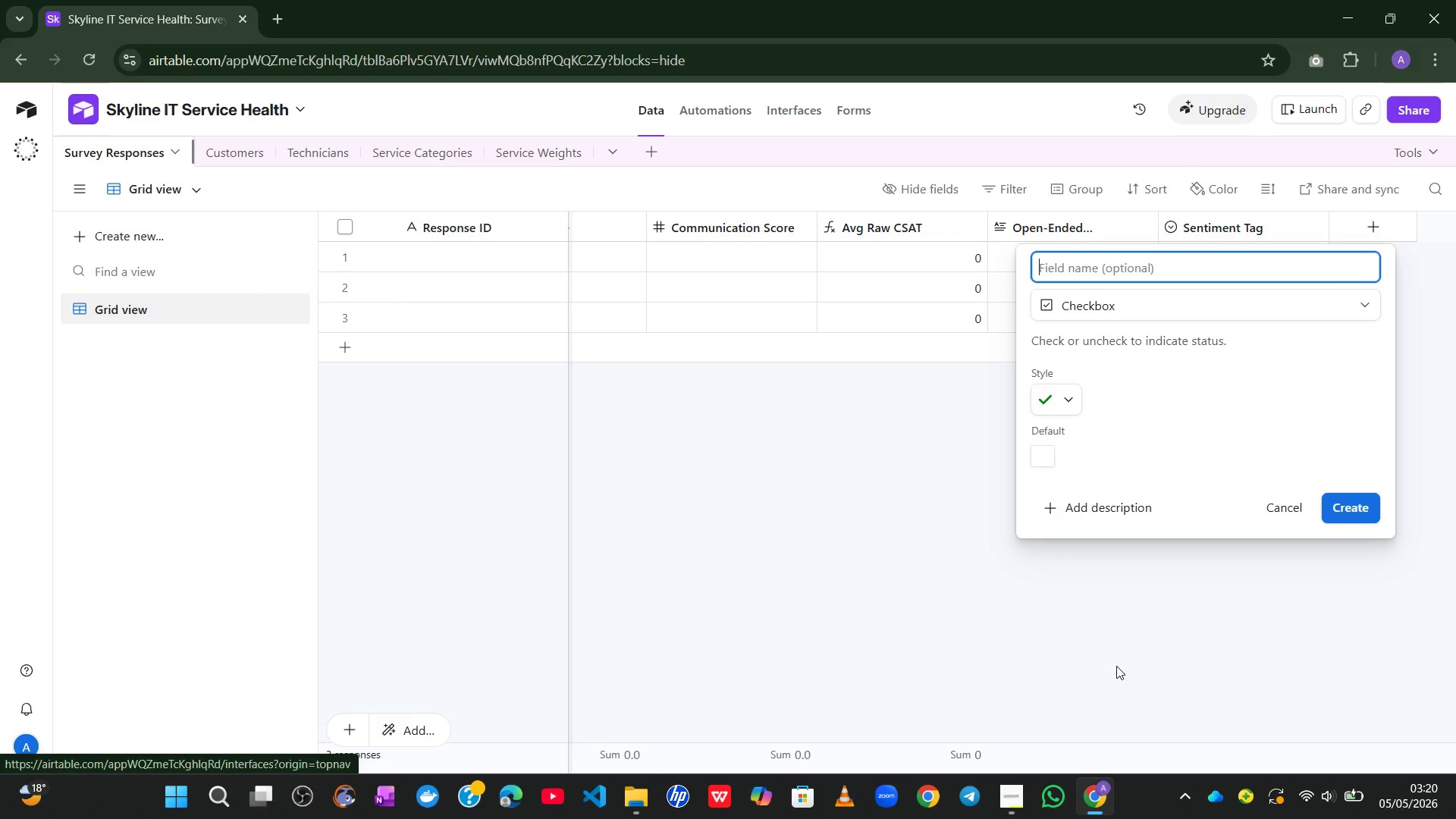 
type(At-Risk Flag)
 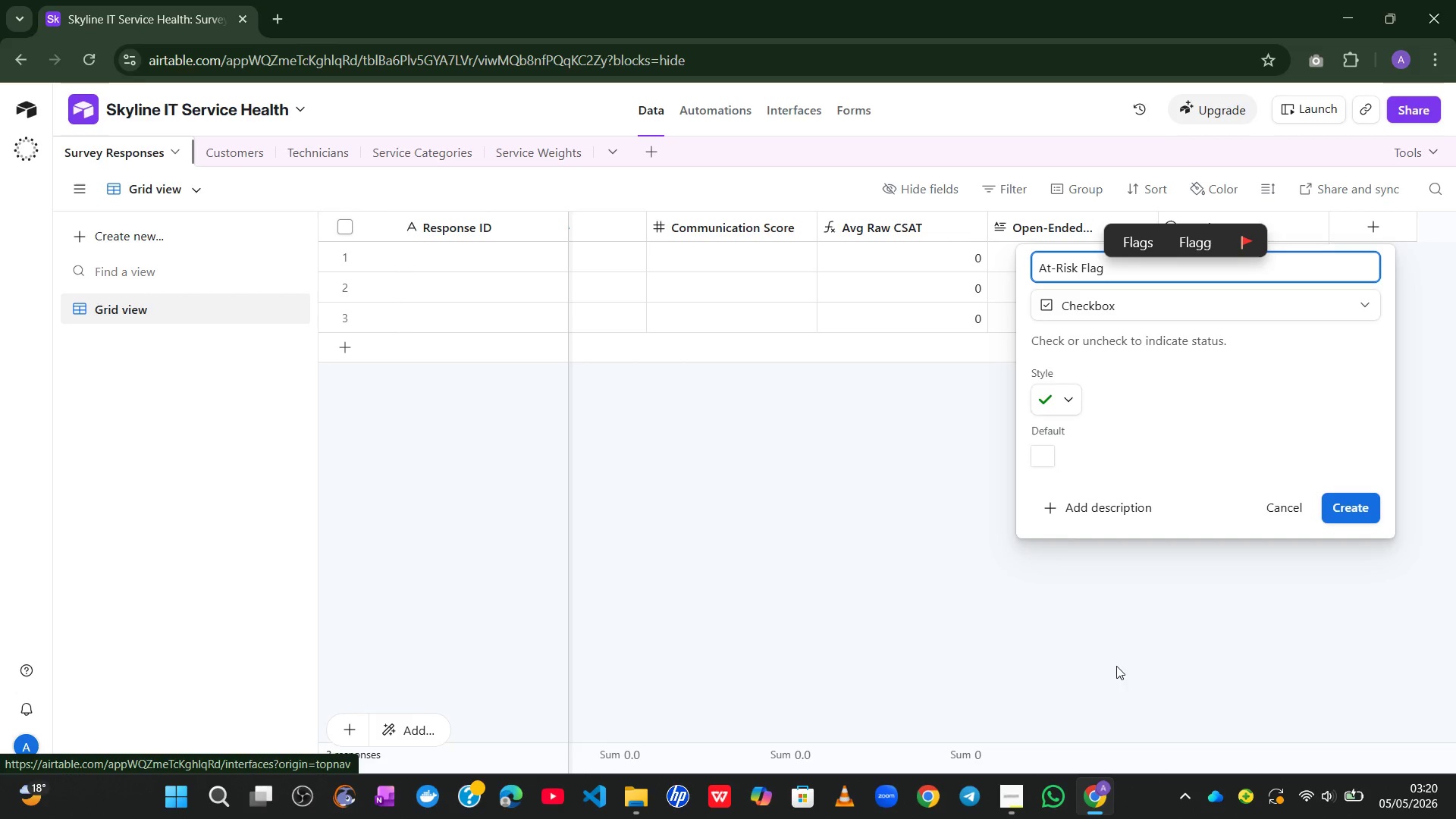 
left_click([1337, 504])
 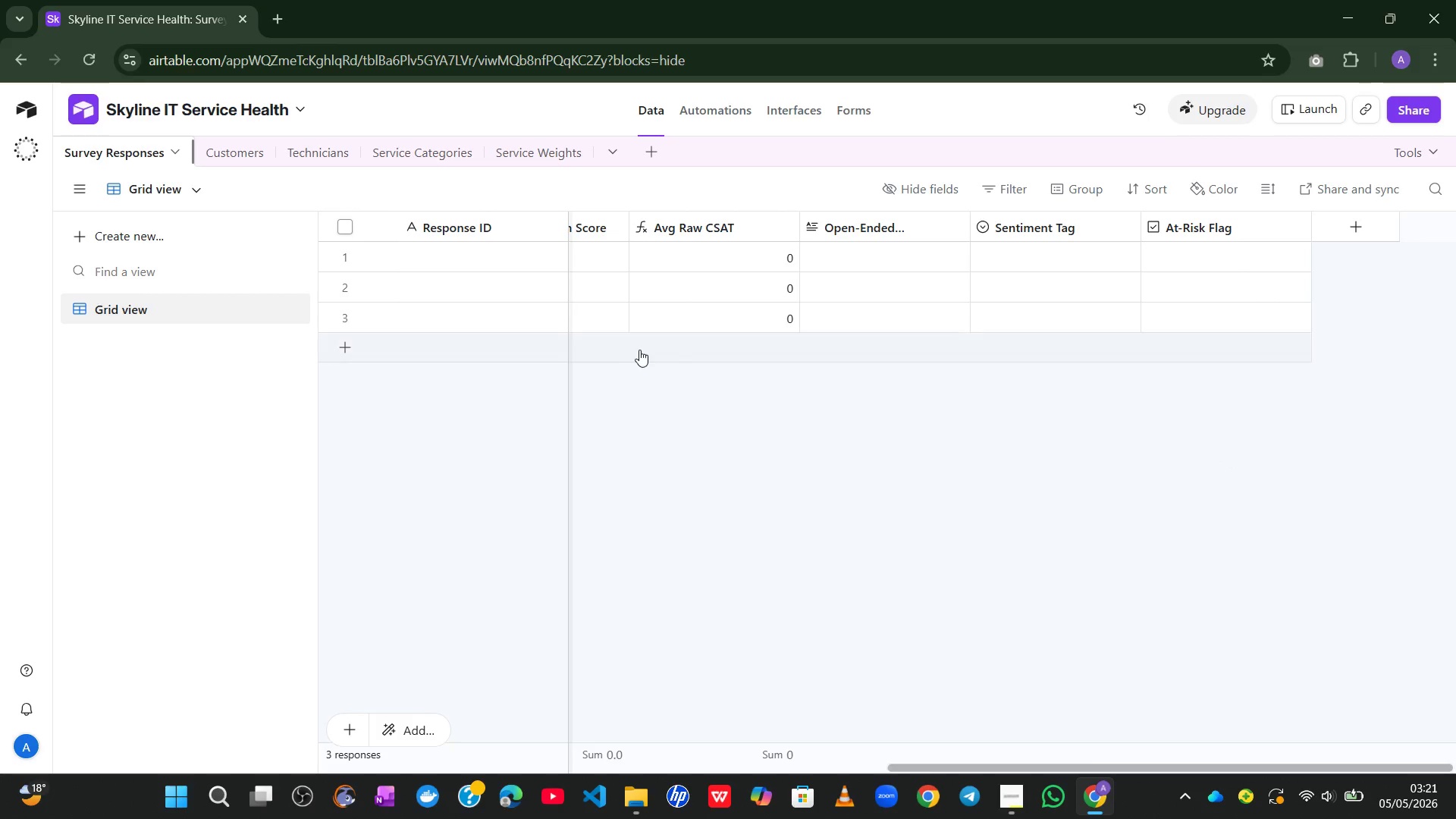 
wait(66.42)
 